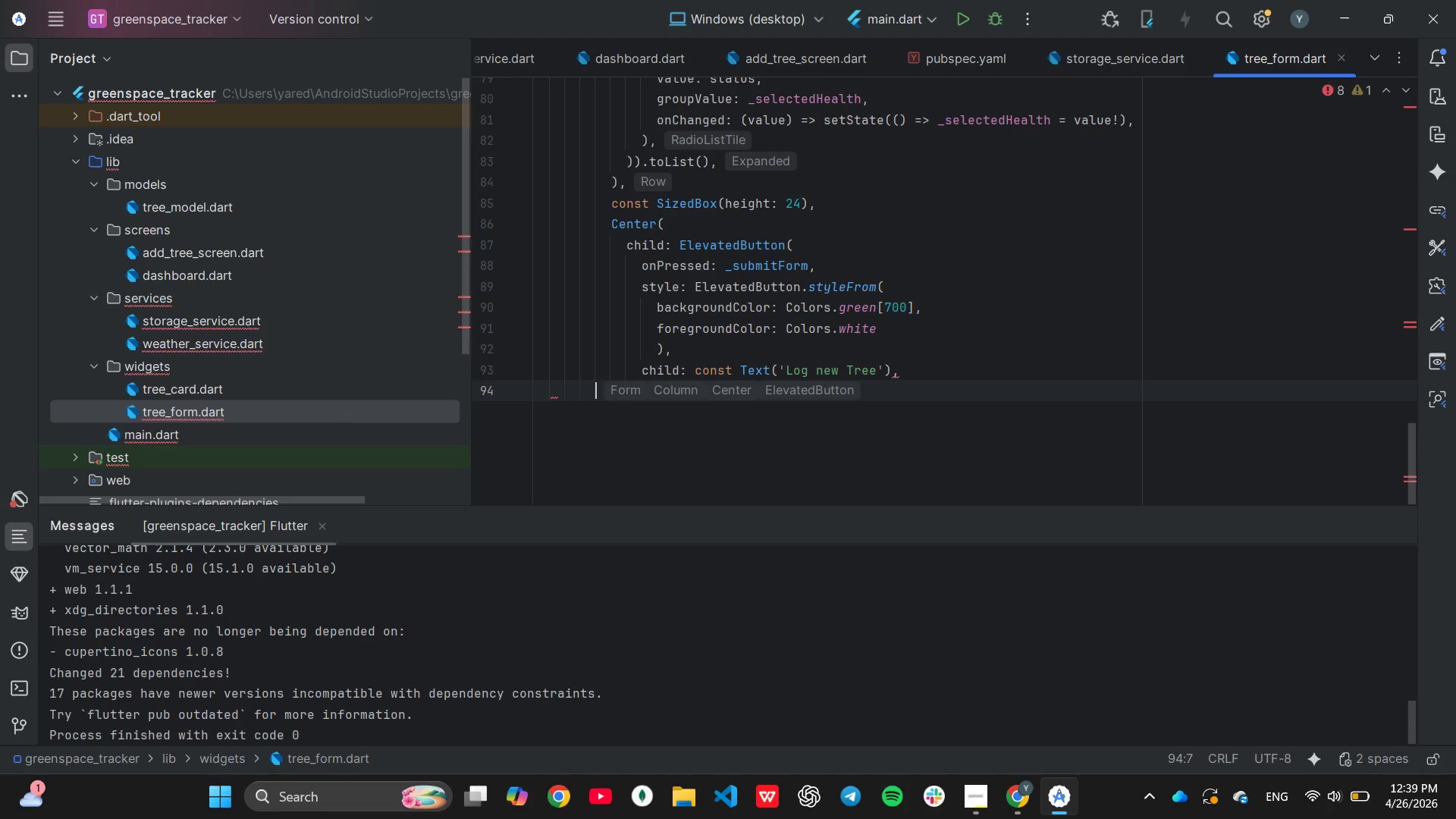 
key(Tab)
 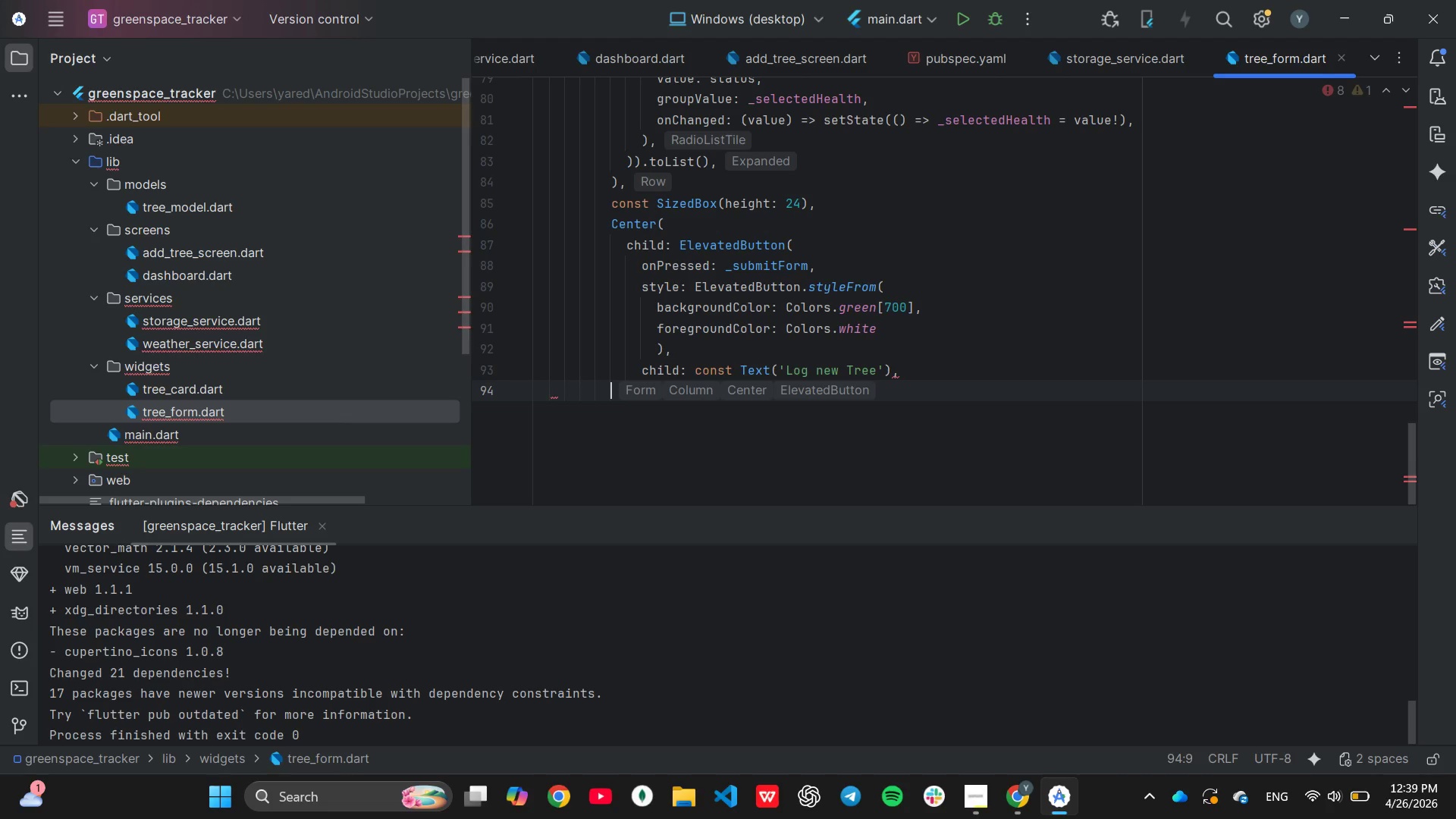 
key(Tab)
 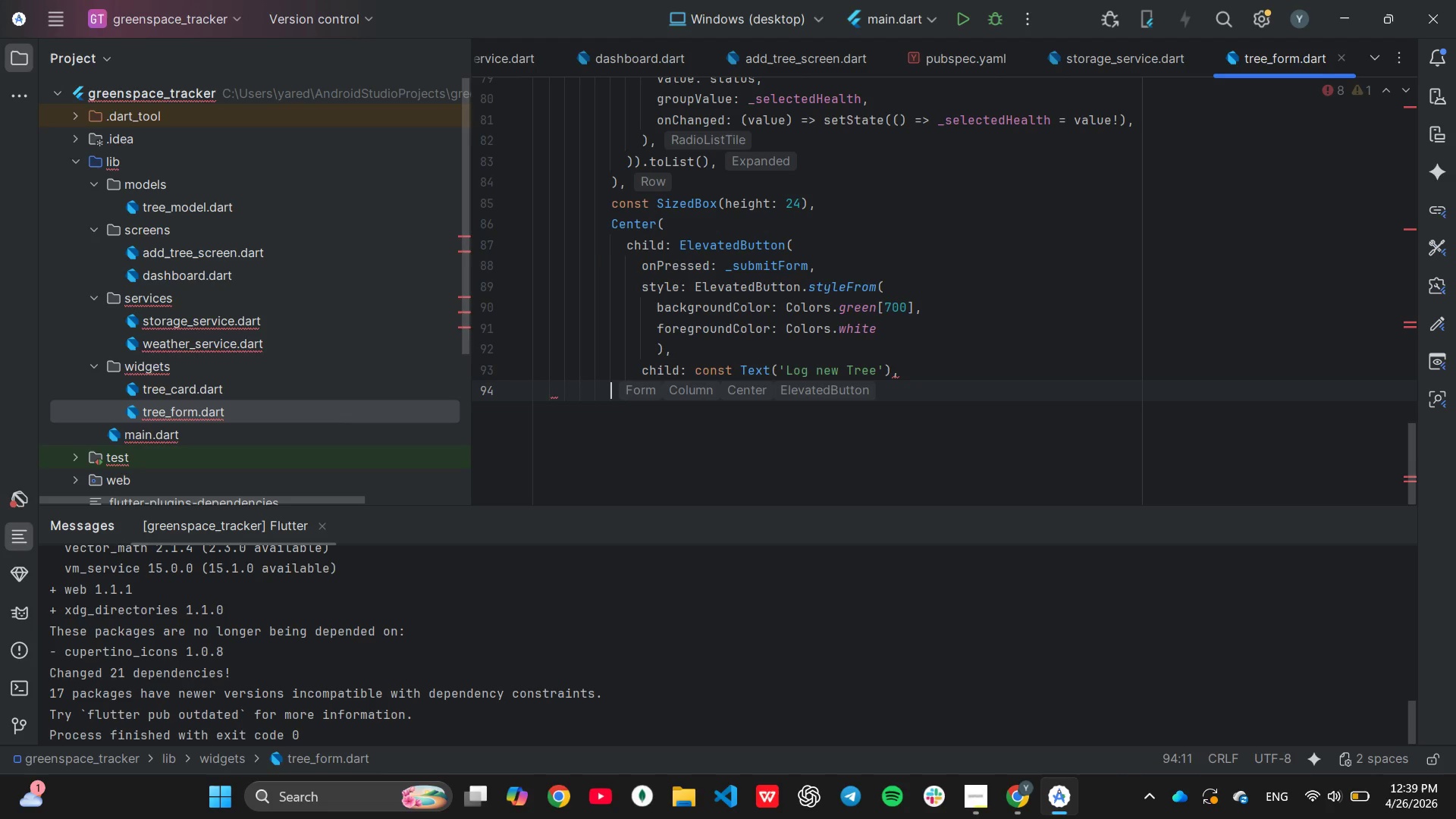 
key(Tab)
 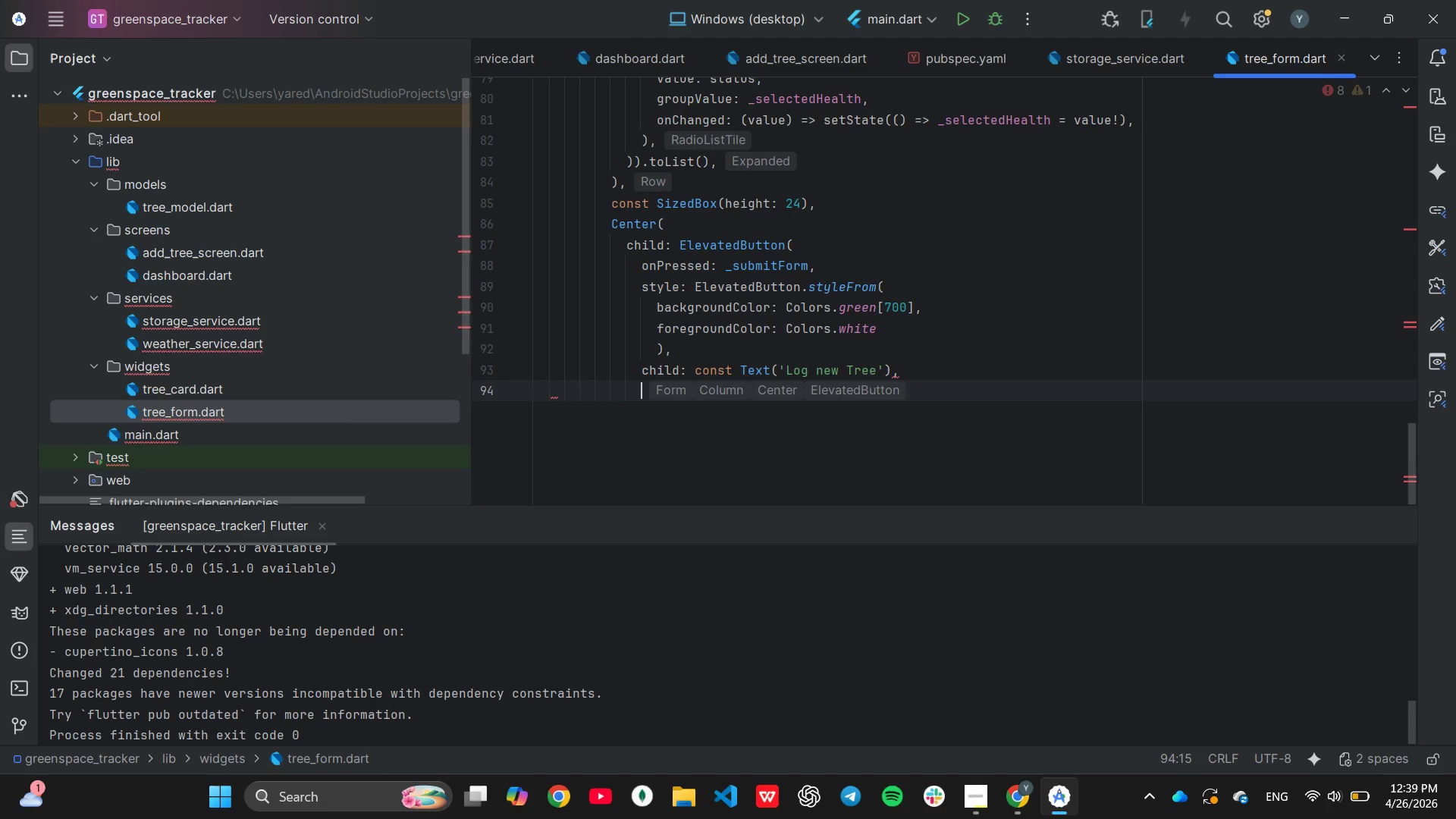 
key(Tab)
 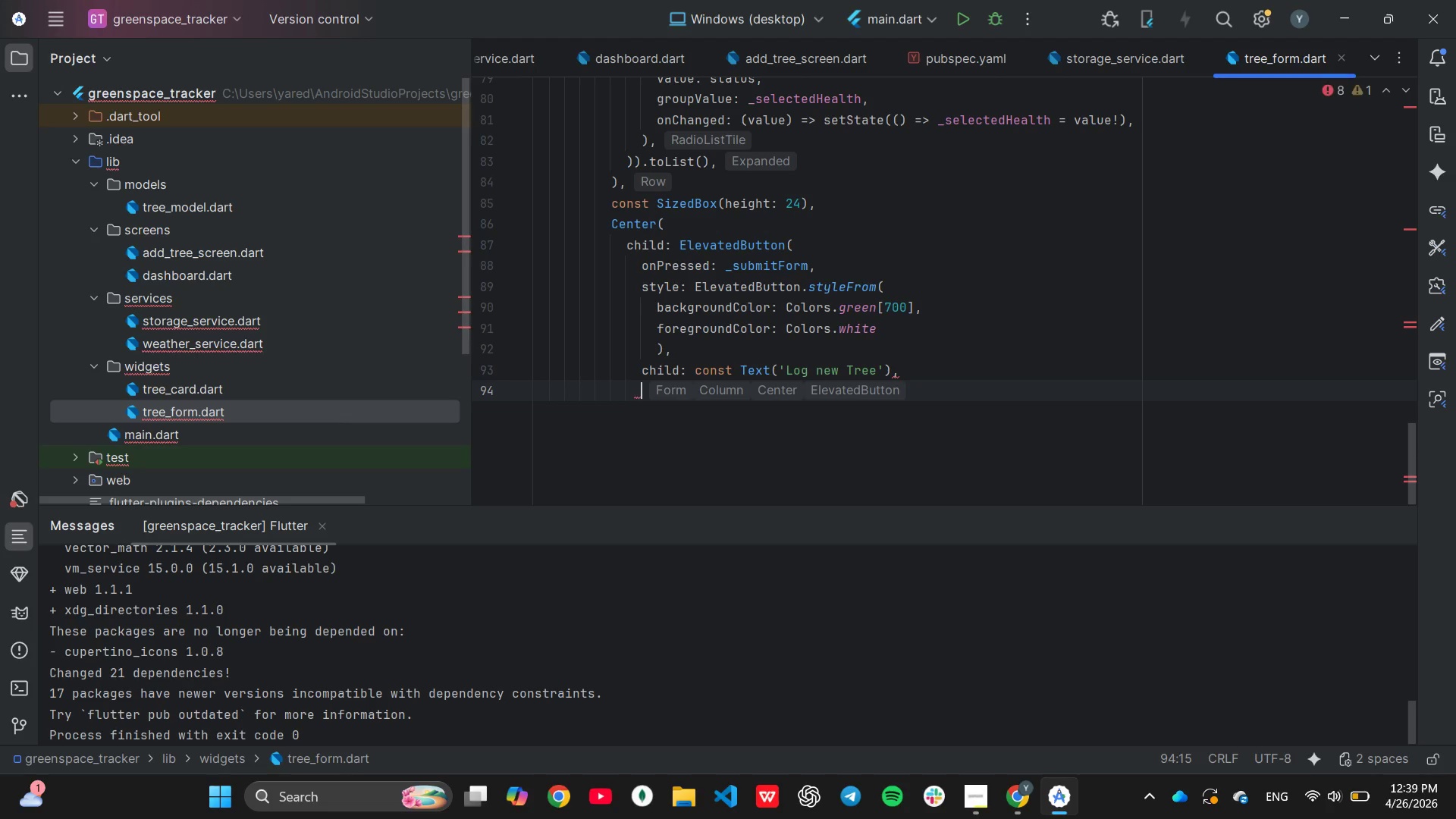 
key(Backspace)
 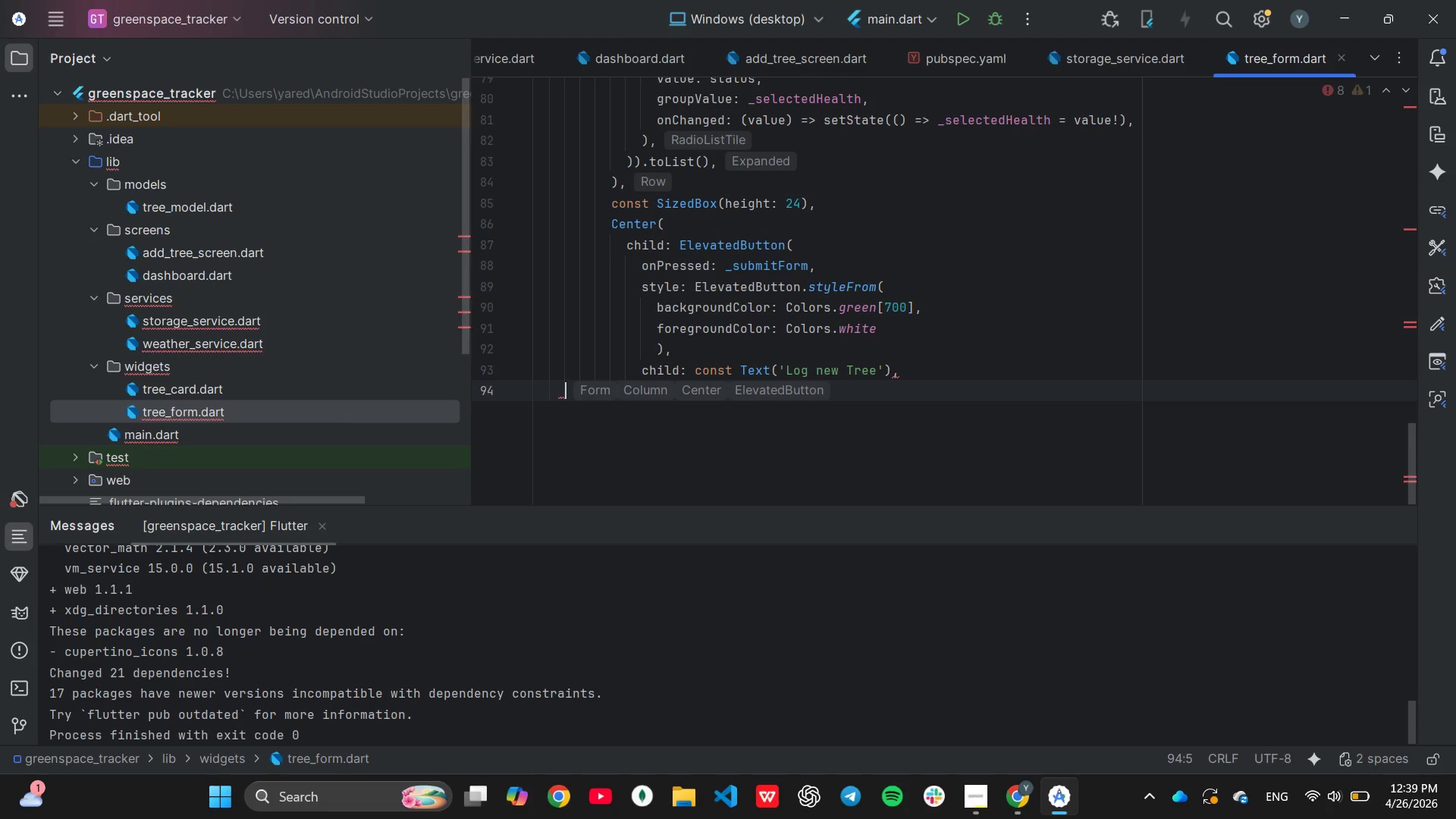 
key(Tab)
 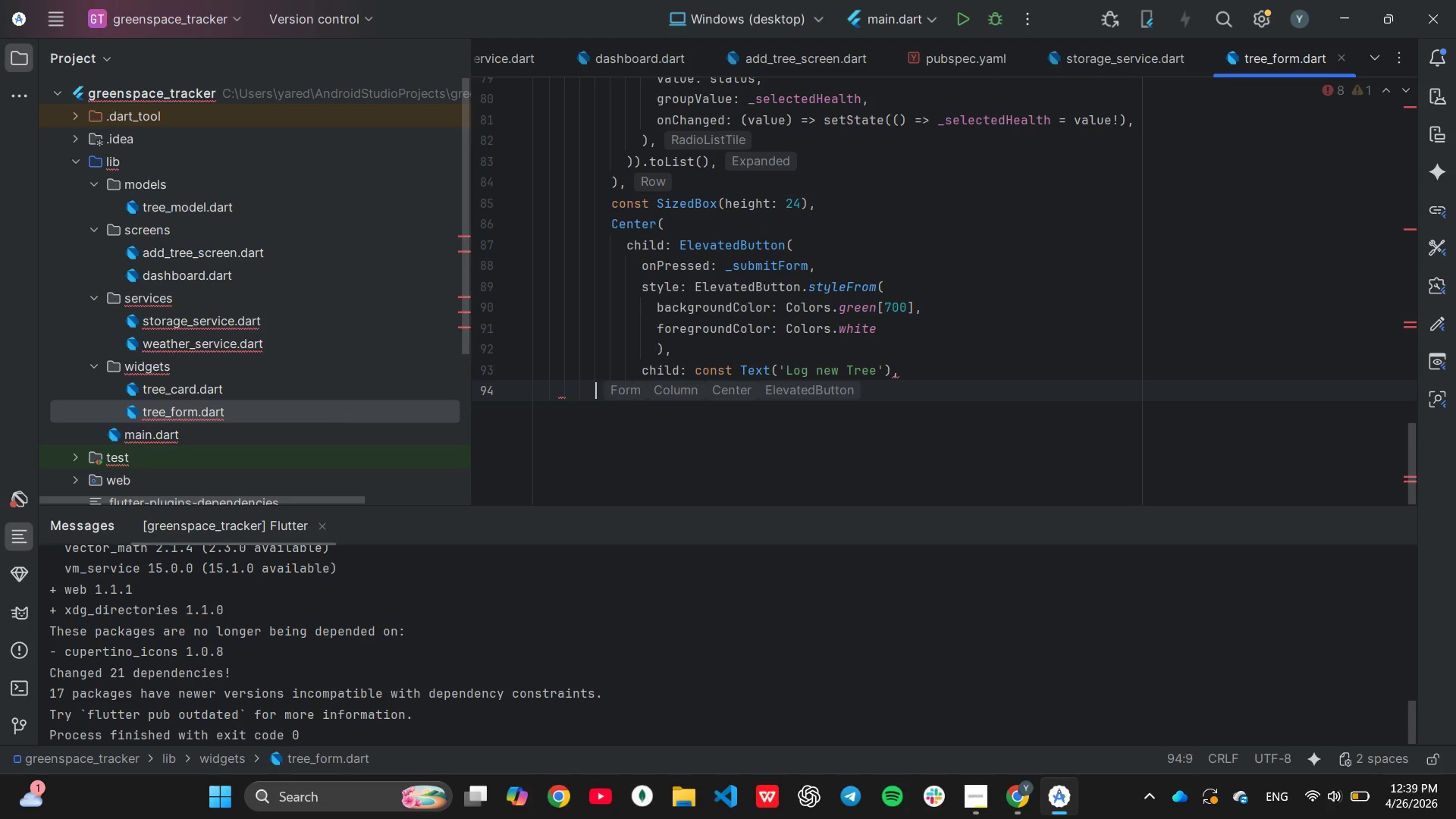 
key(Tab)
 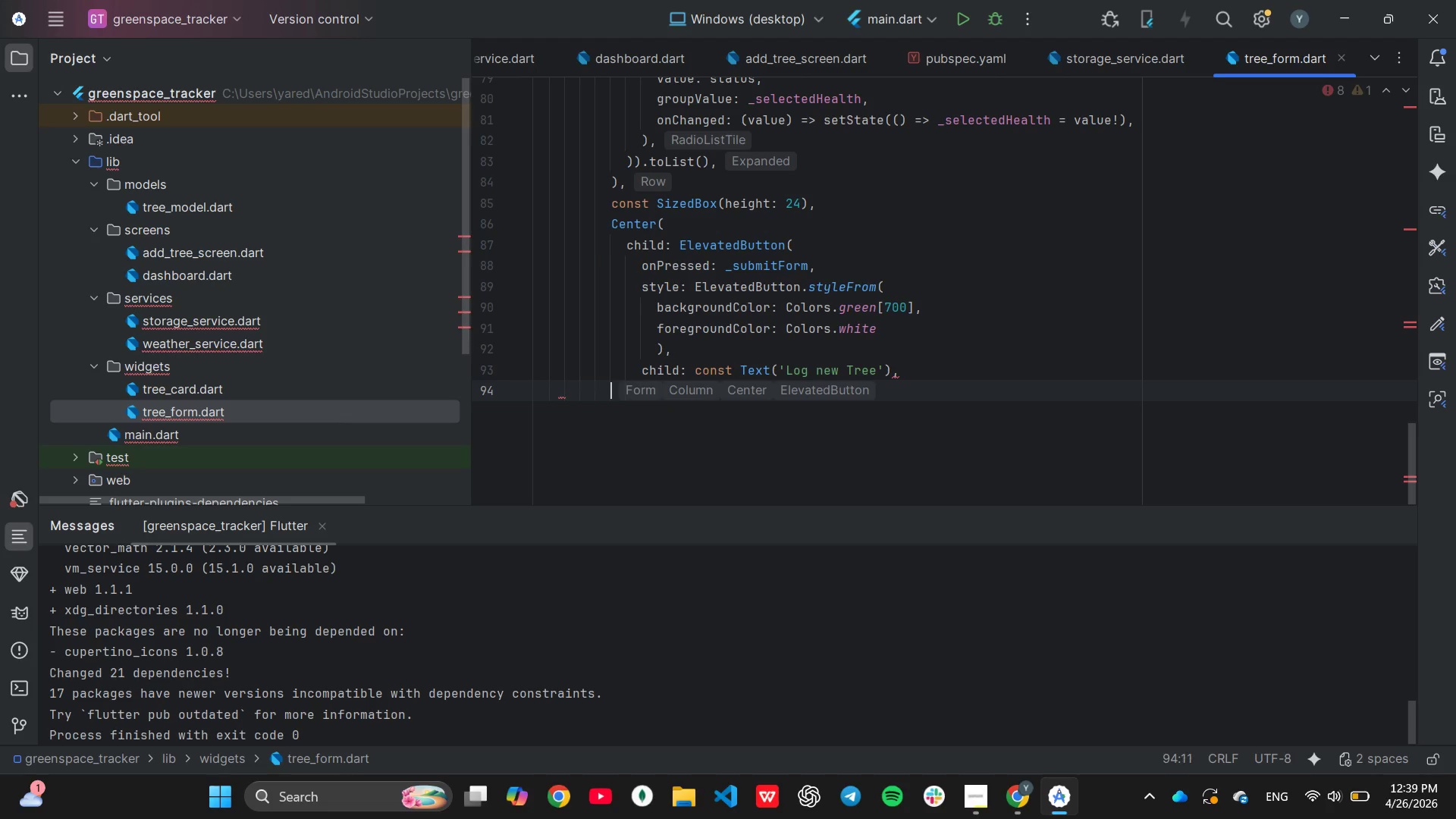 
key(Tab)
 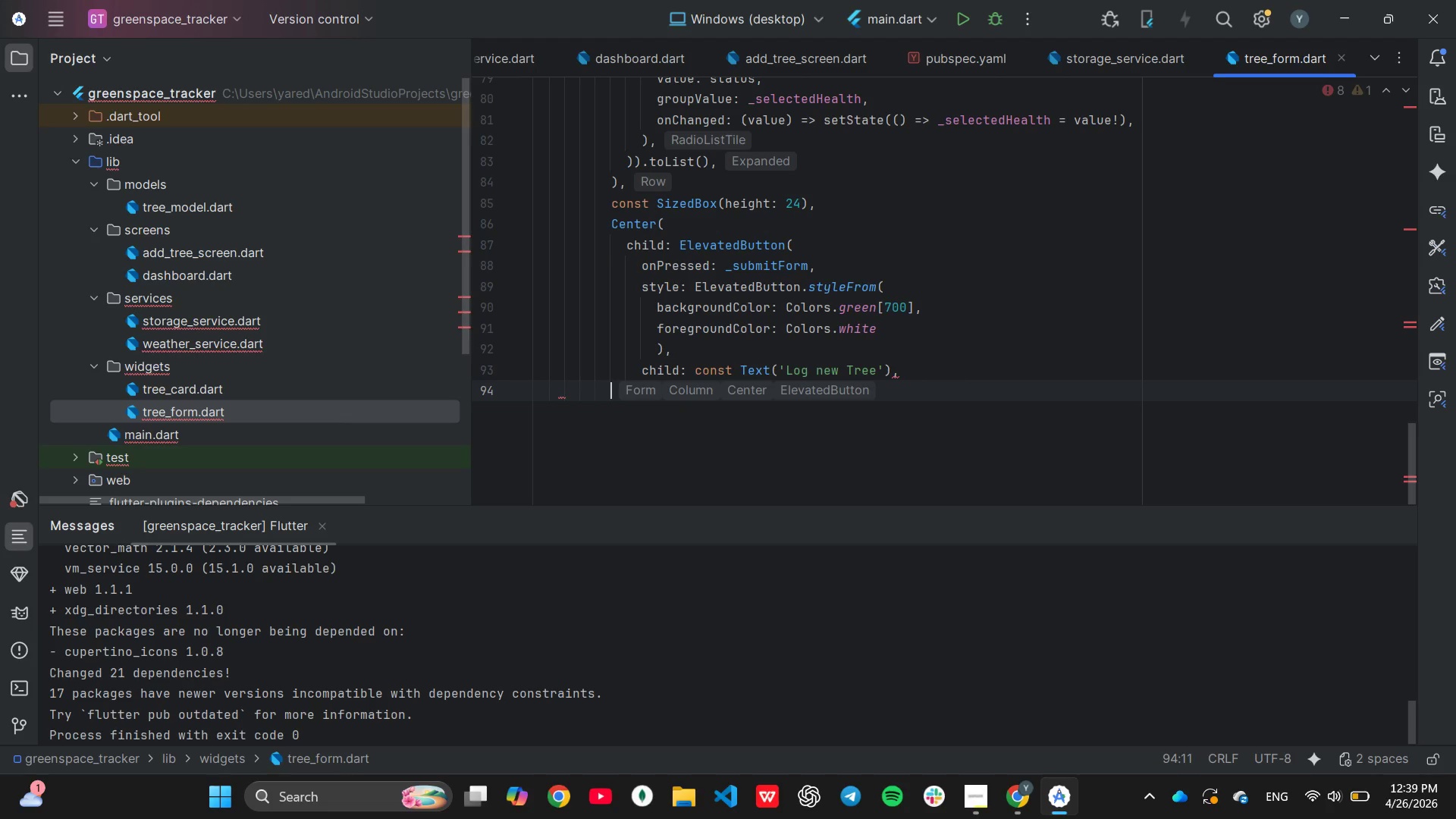 
key(Tab)
 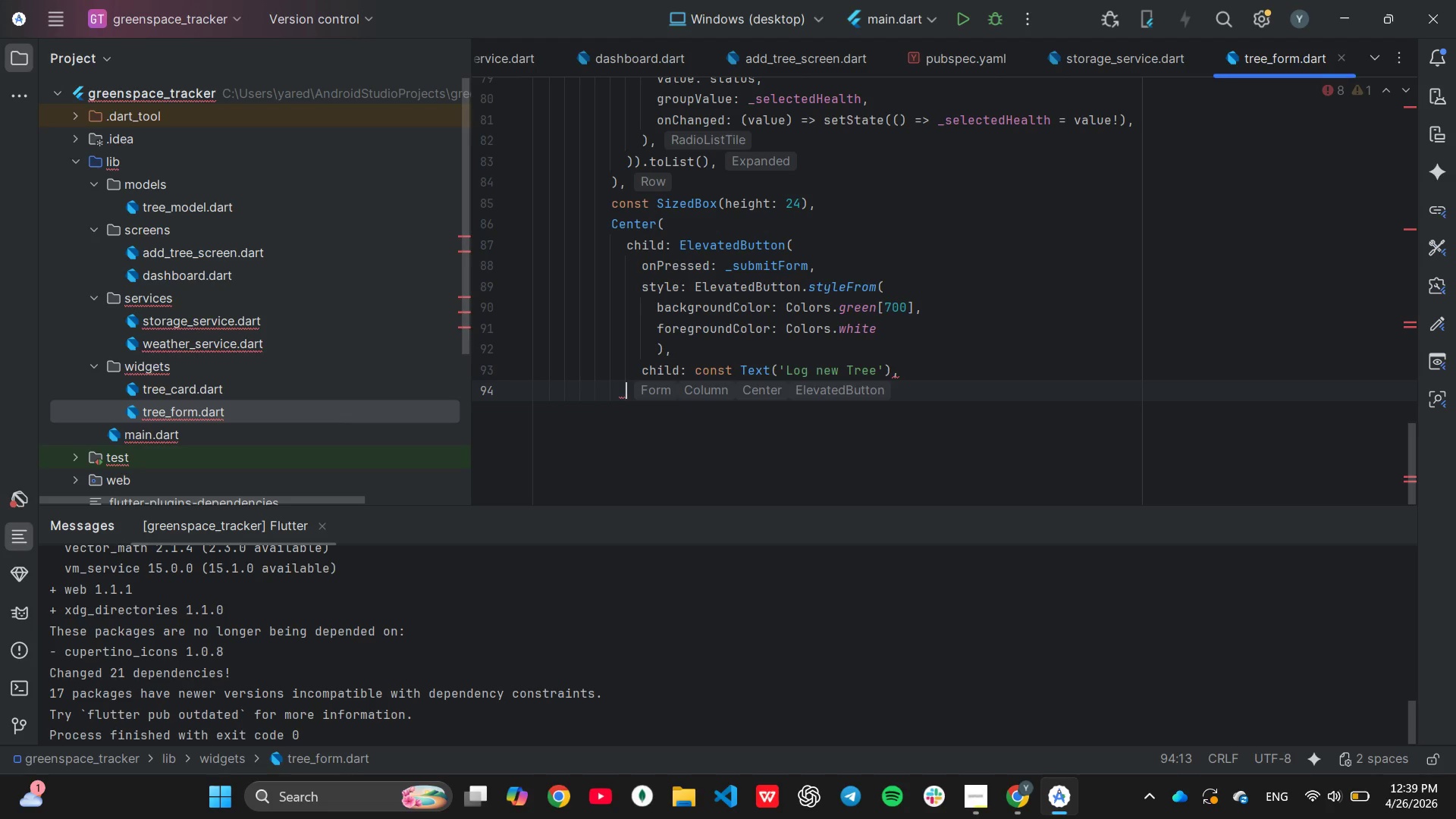 
key(Shift+ShiftLeft)
 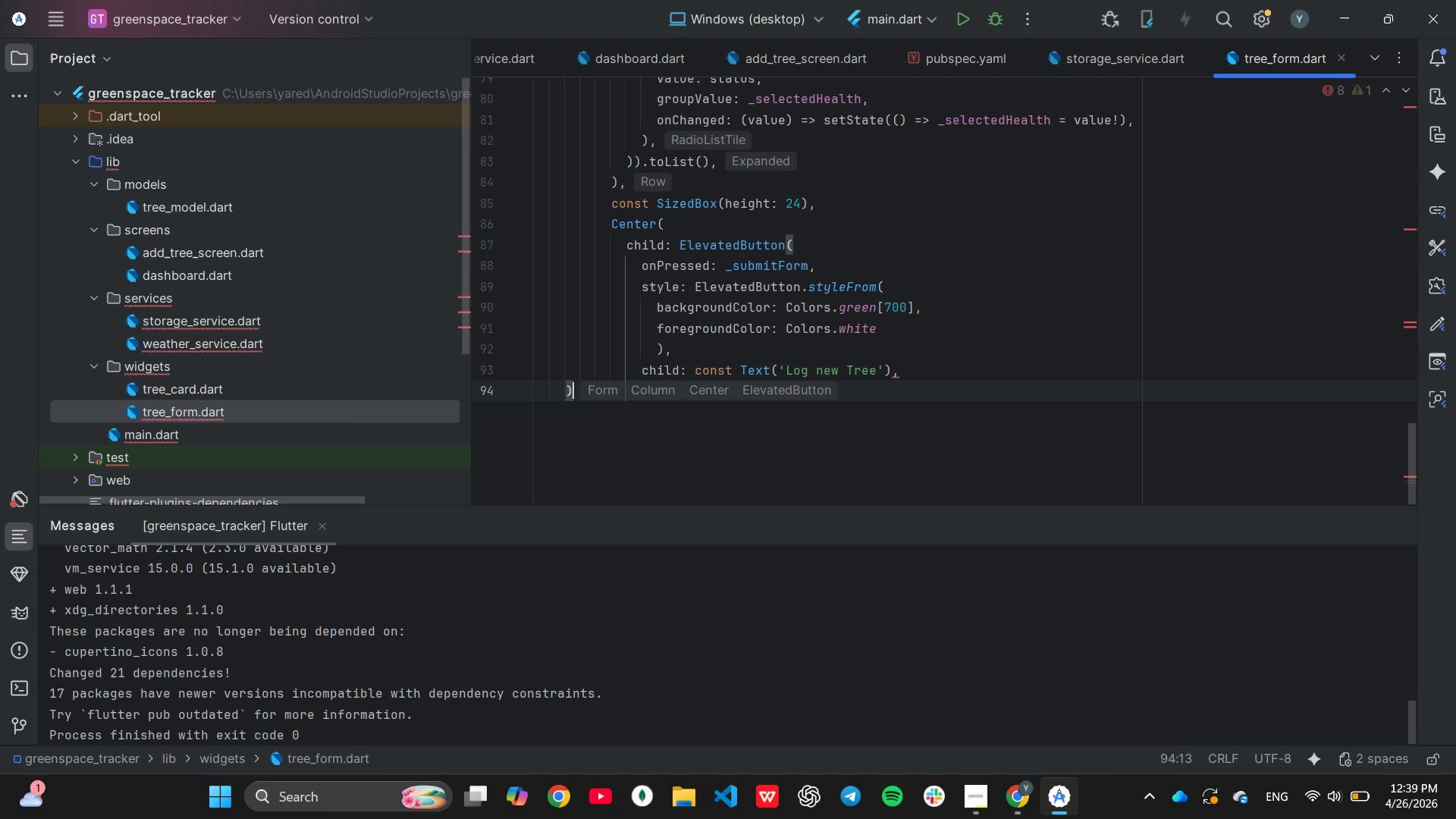 
key(Shift+0)
 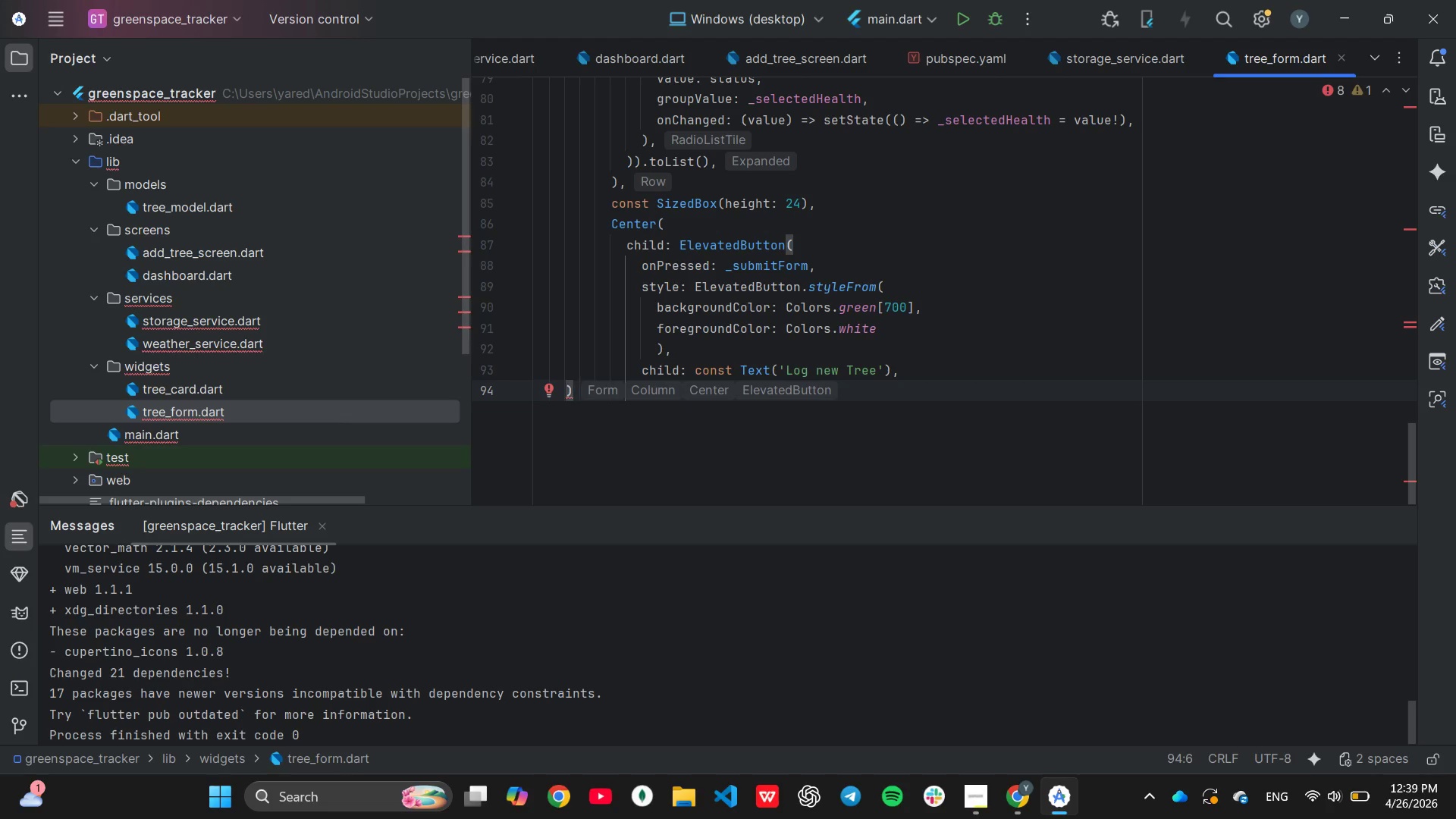 
key(Comma)
 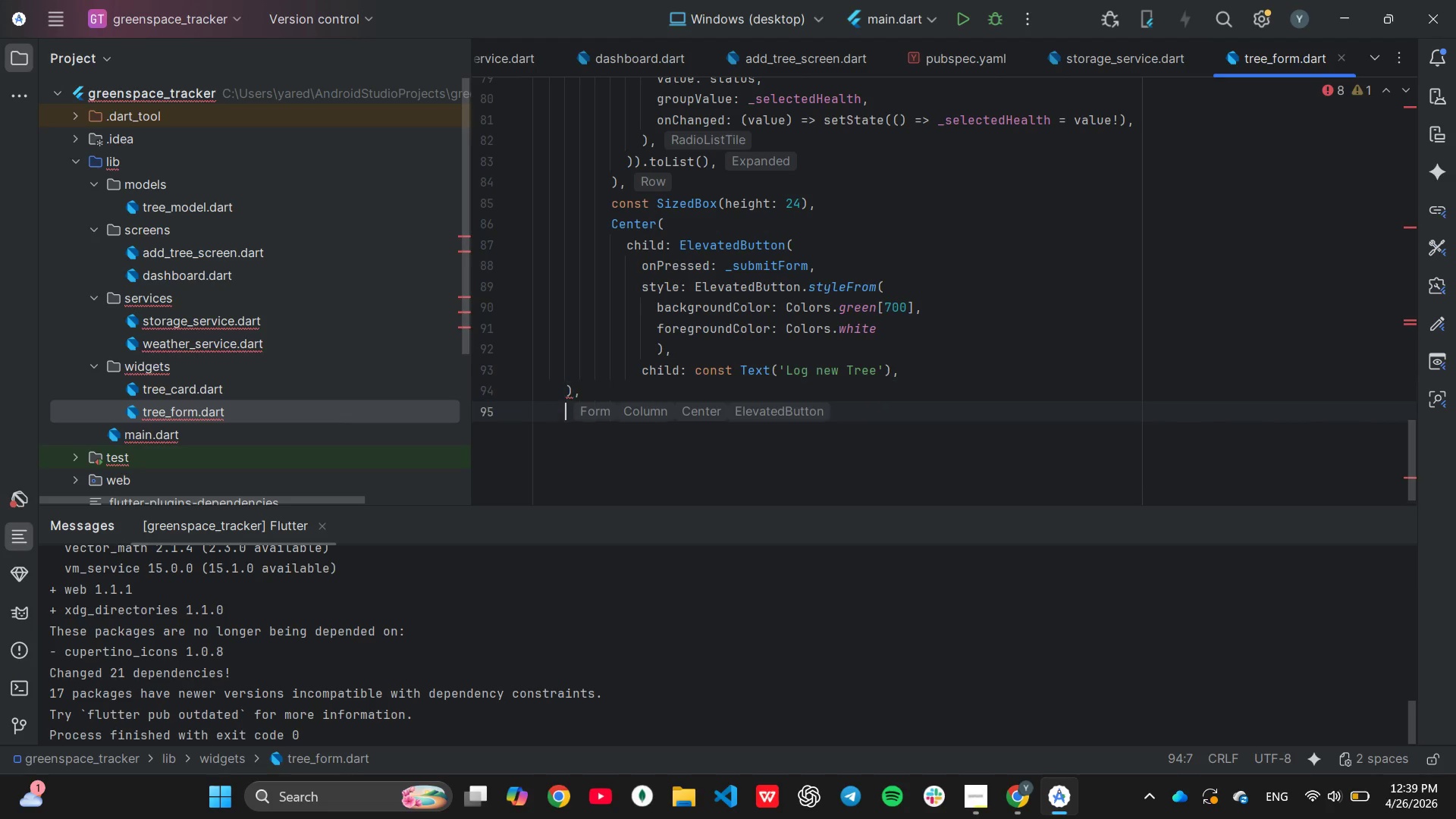 
key(Enter)
 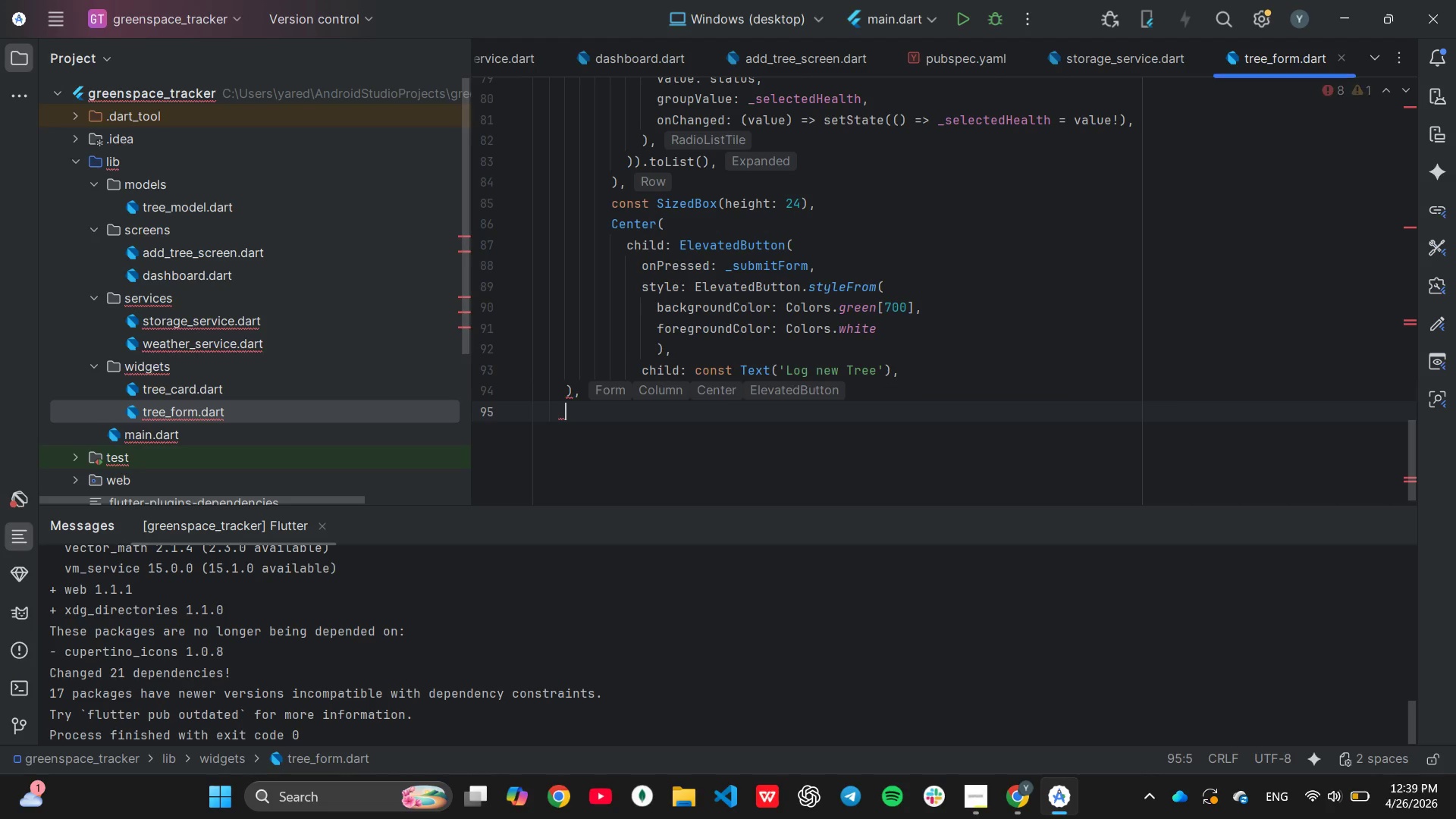 
key(Shift+0)
 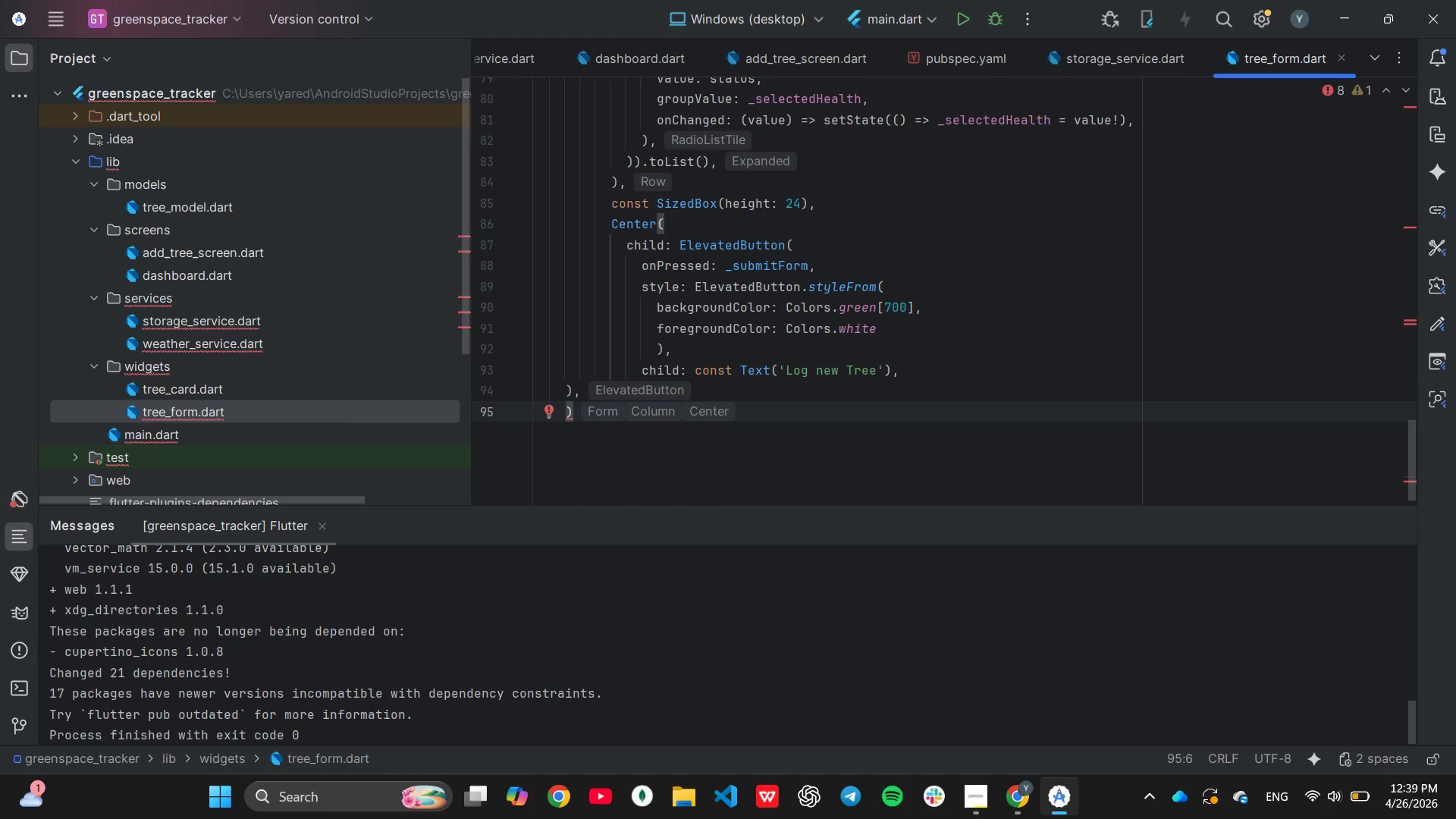 
key(Comma)
 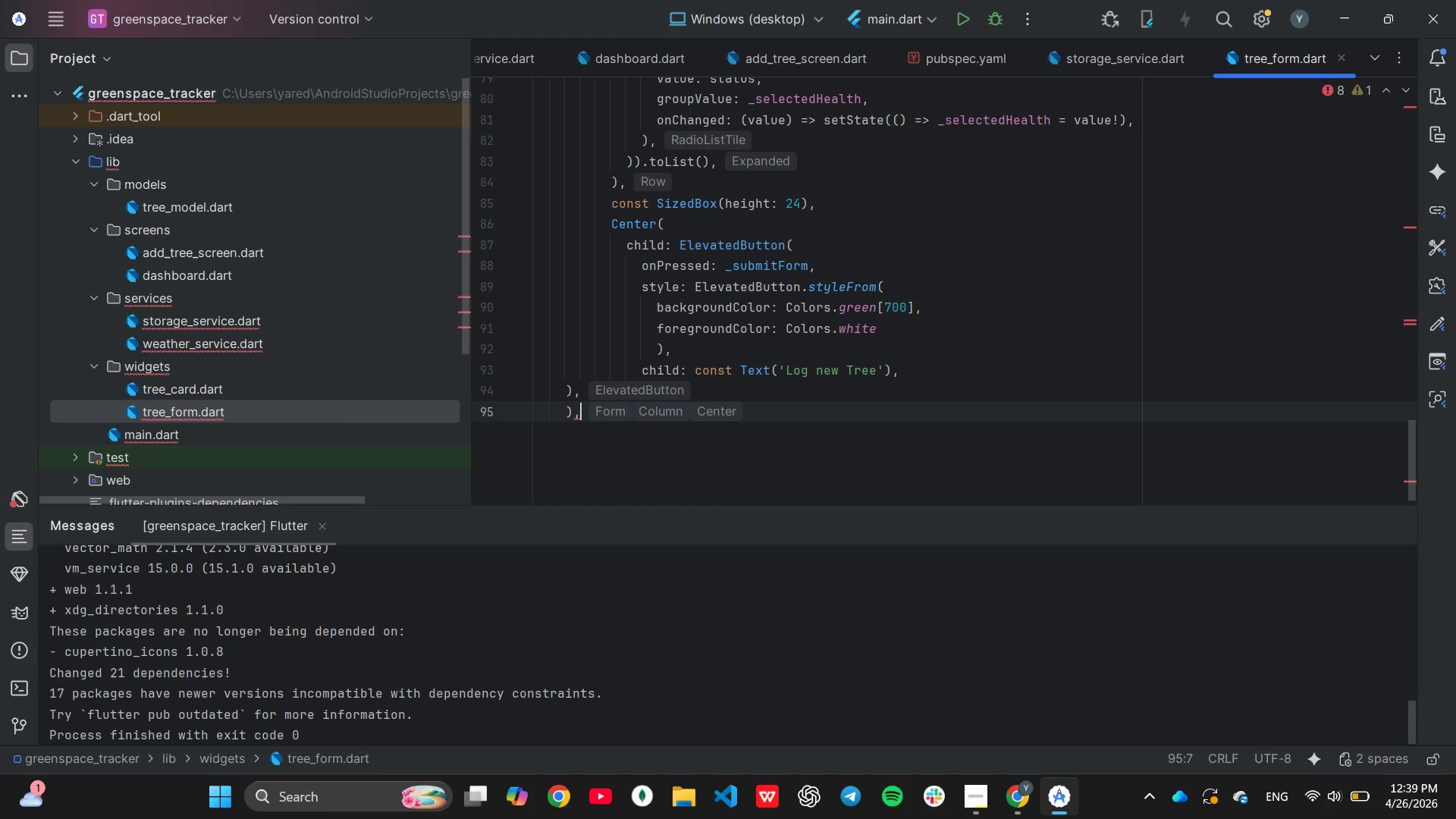 
key(Enter)
 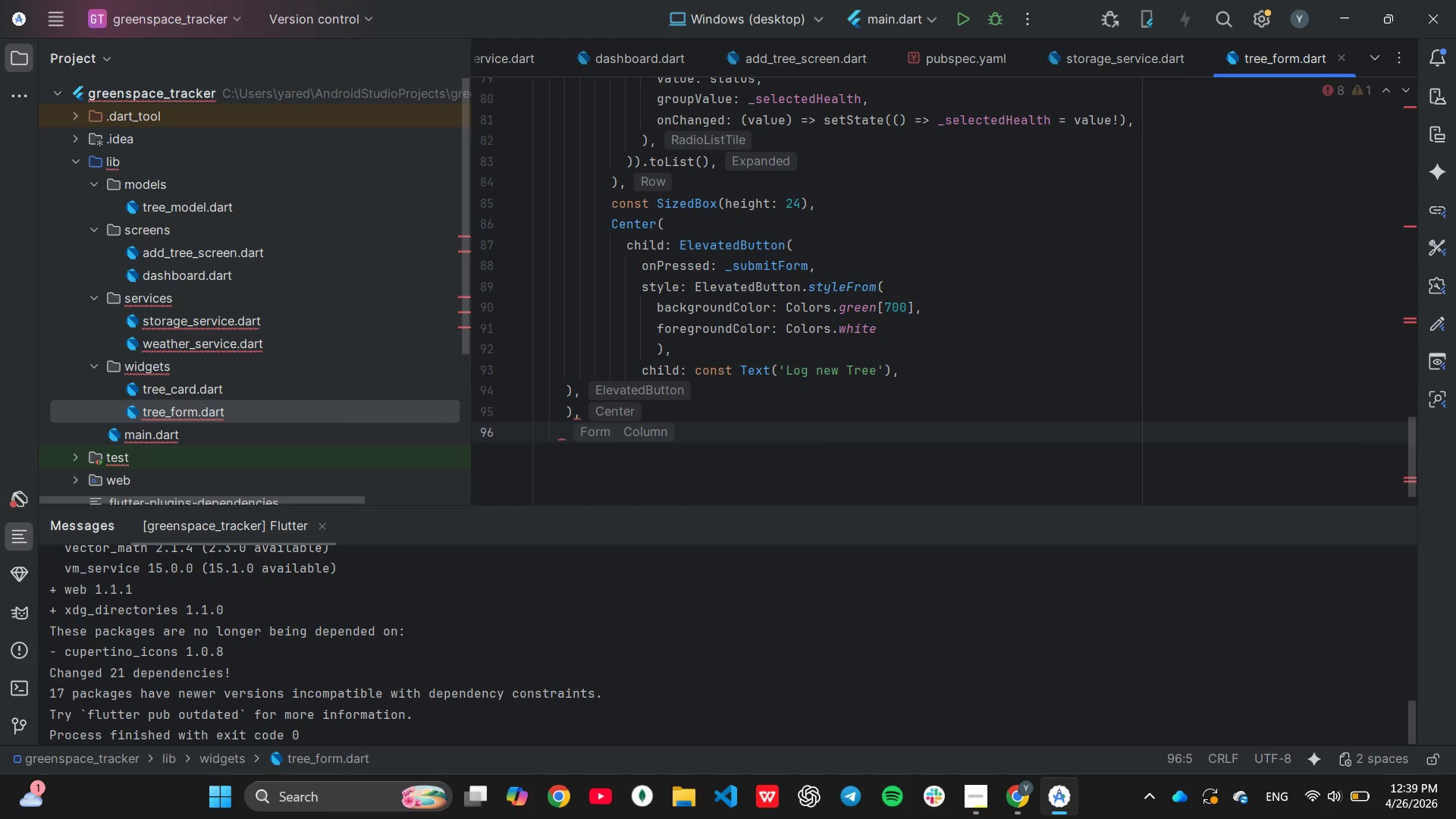 
key(BracketRight)
 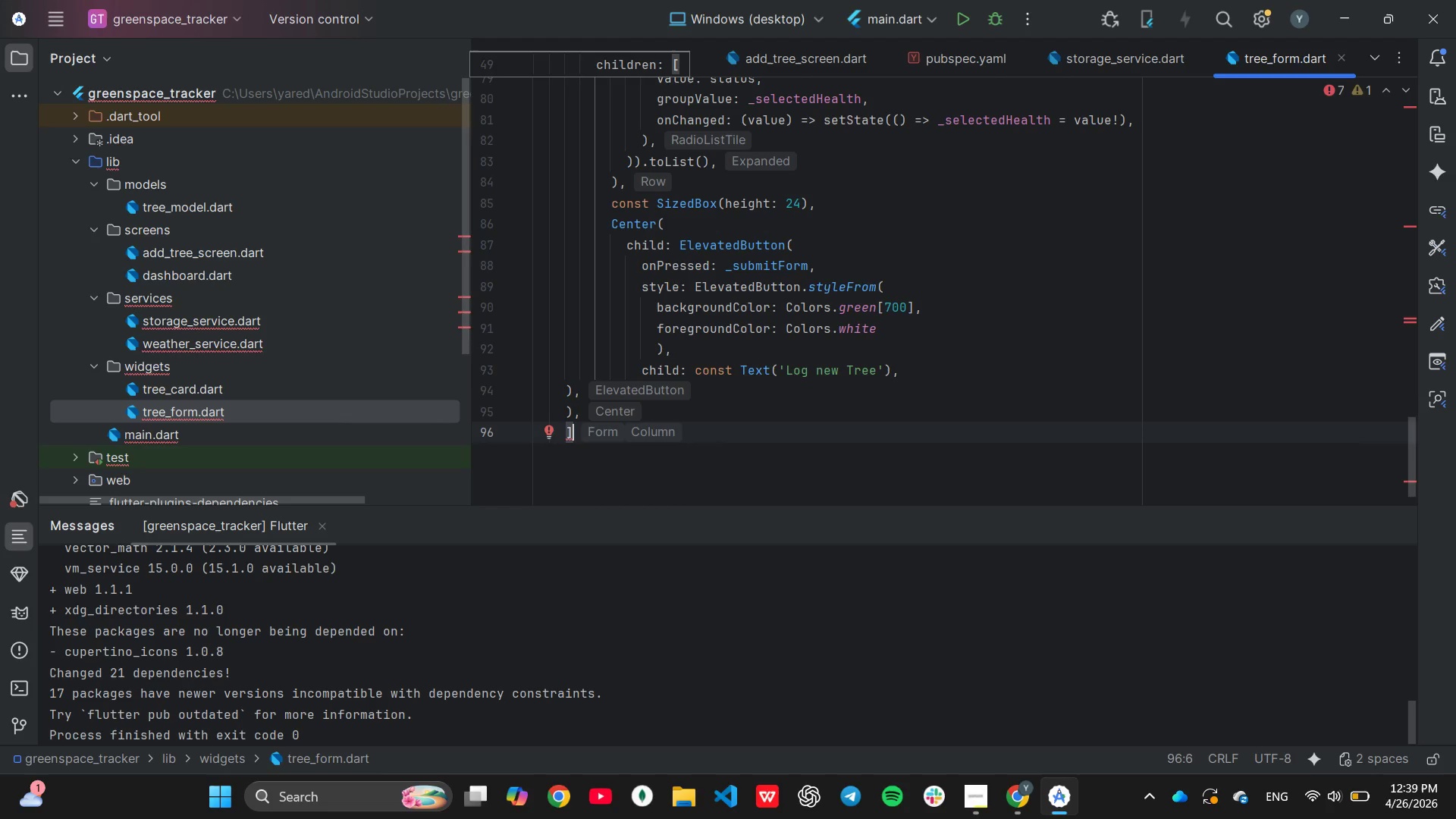 
key(Comma)
 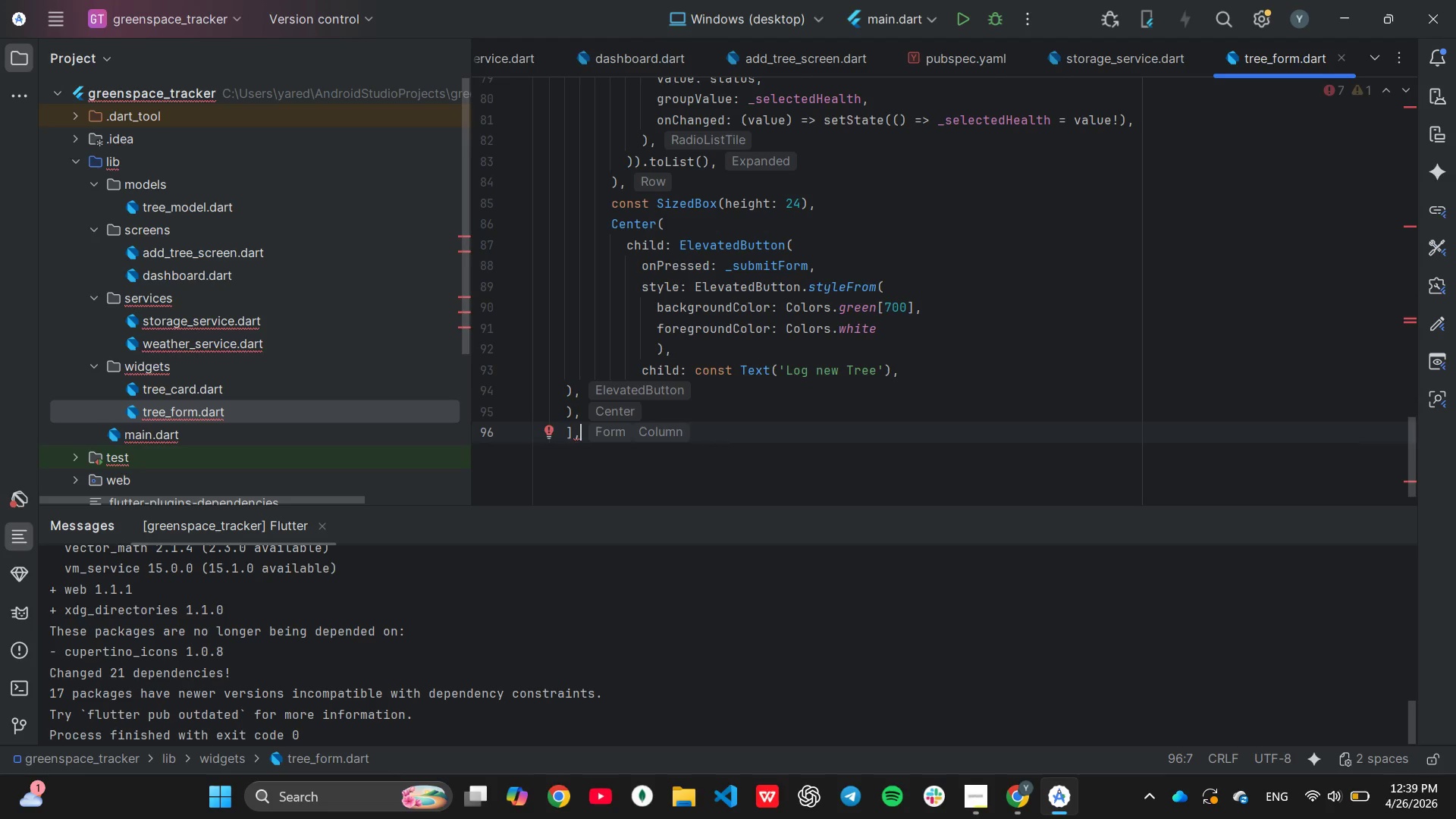 
key(Enter)
 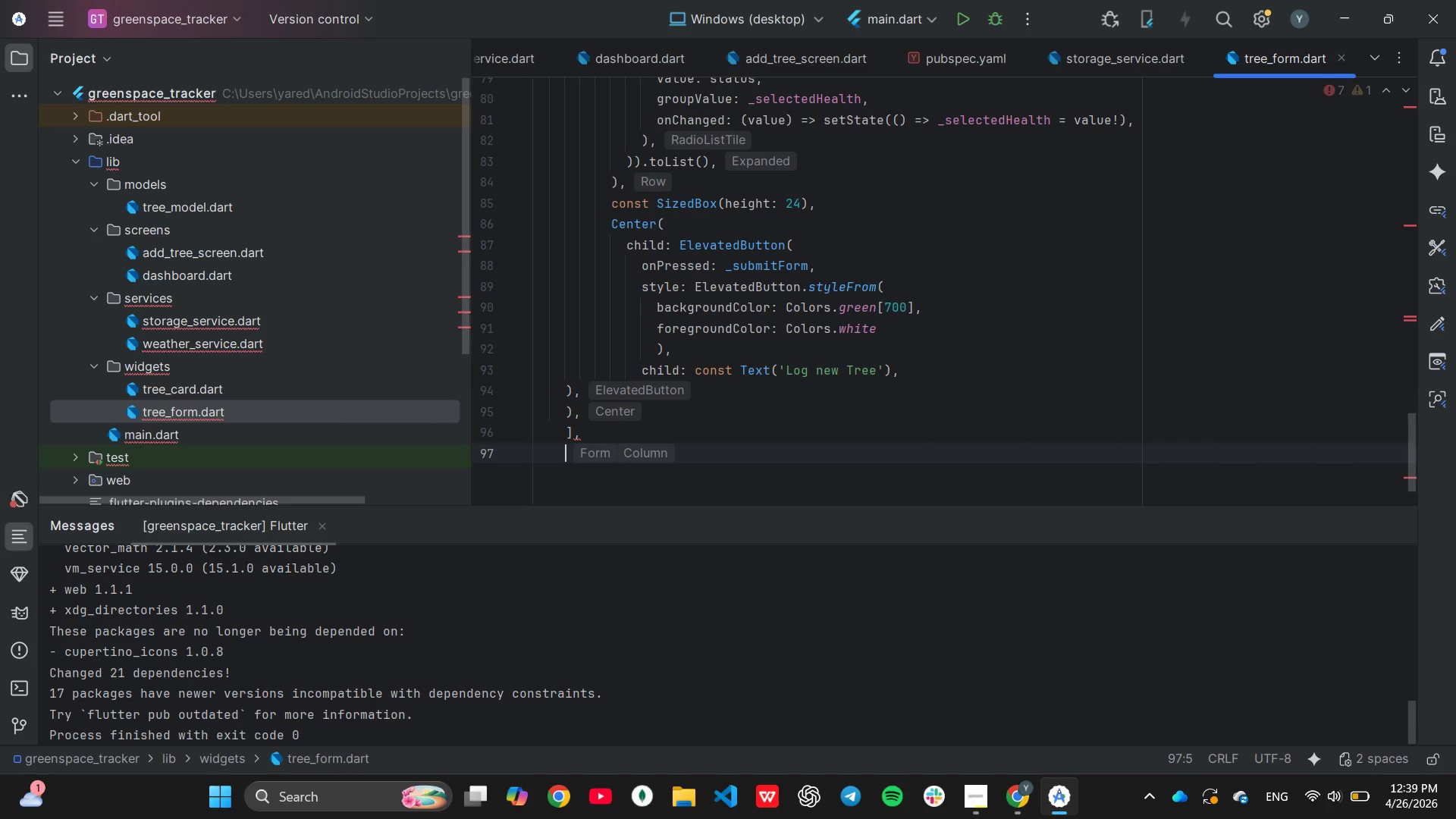 
key(Shift+ShiftLeft)
 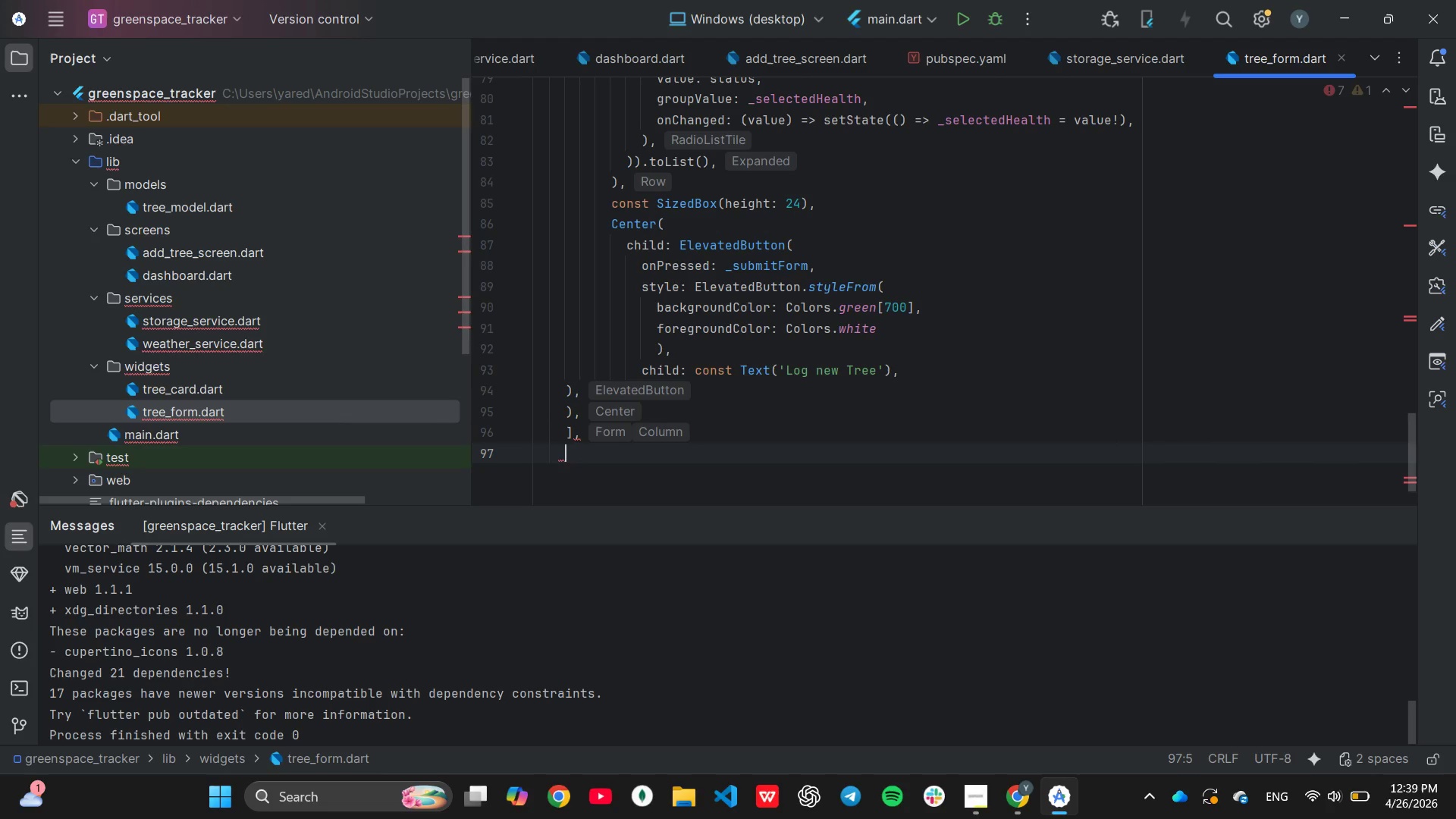 
key(Shift+0)
 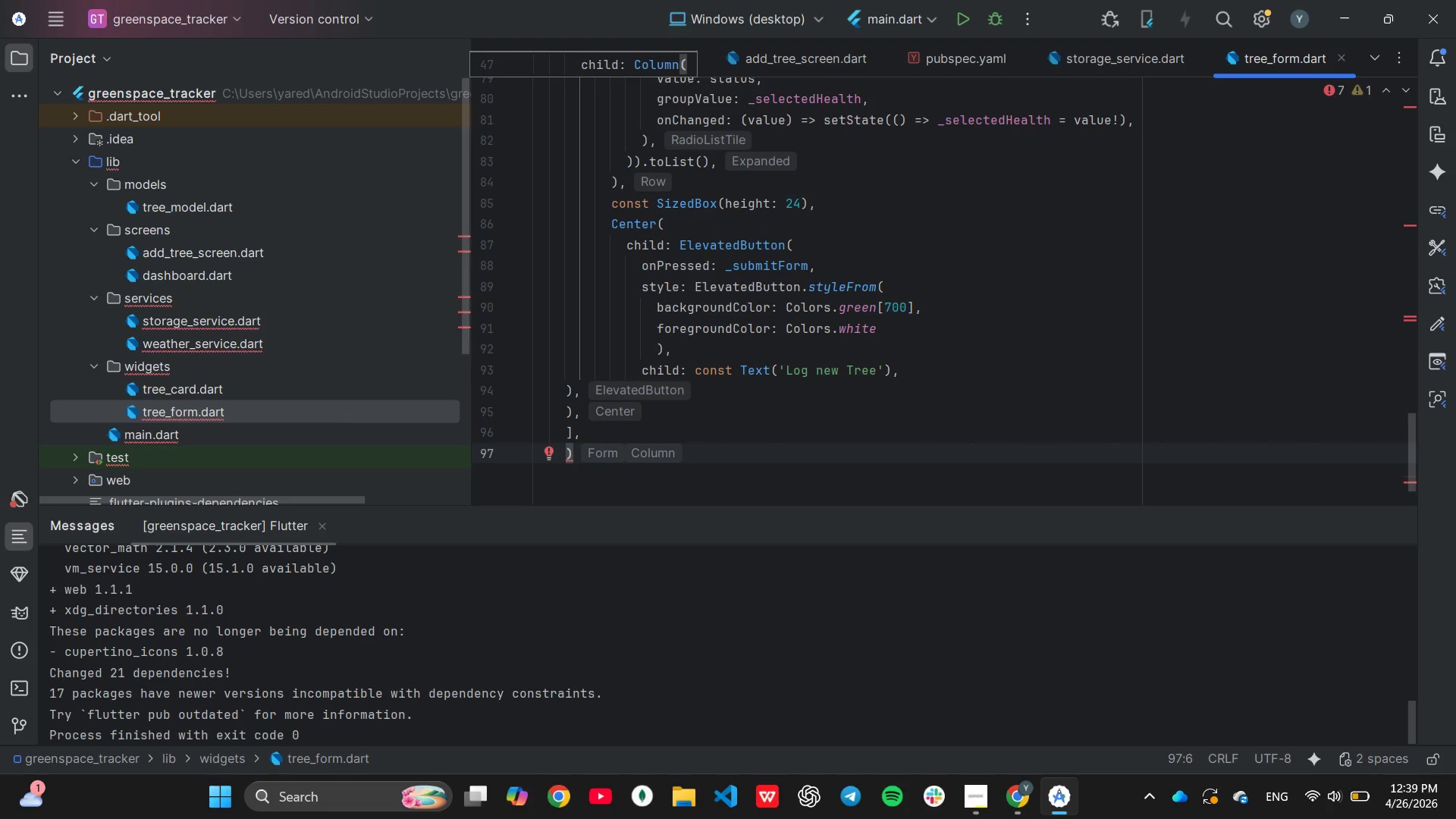 
wait(5.41)
 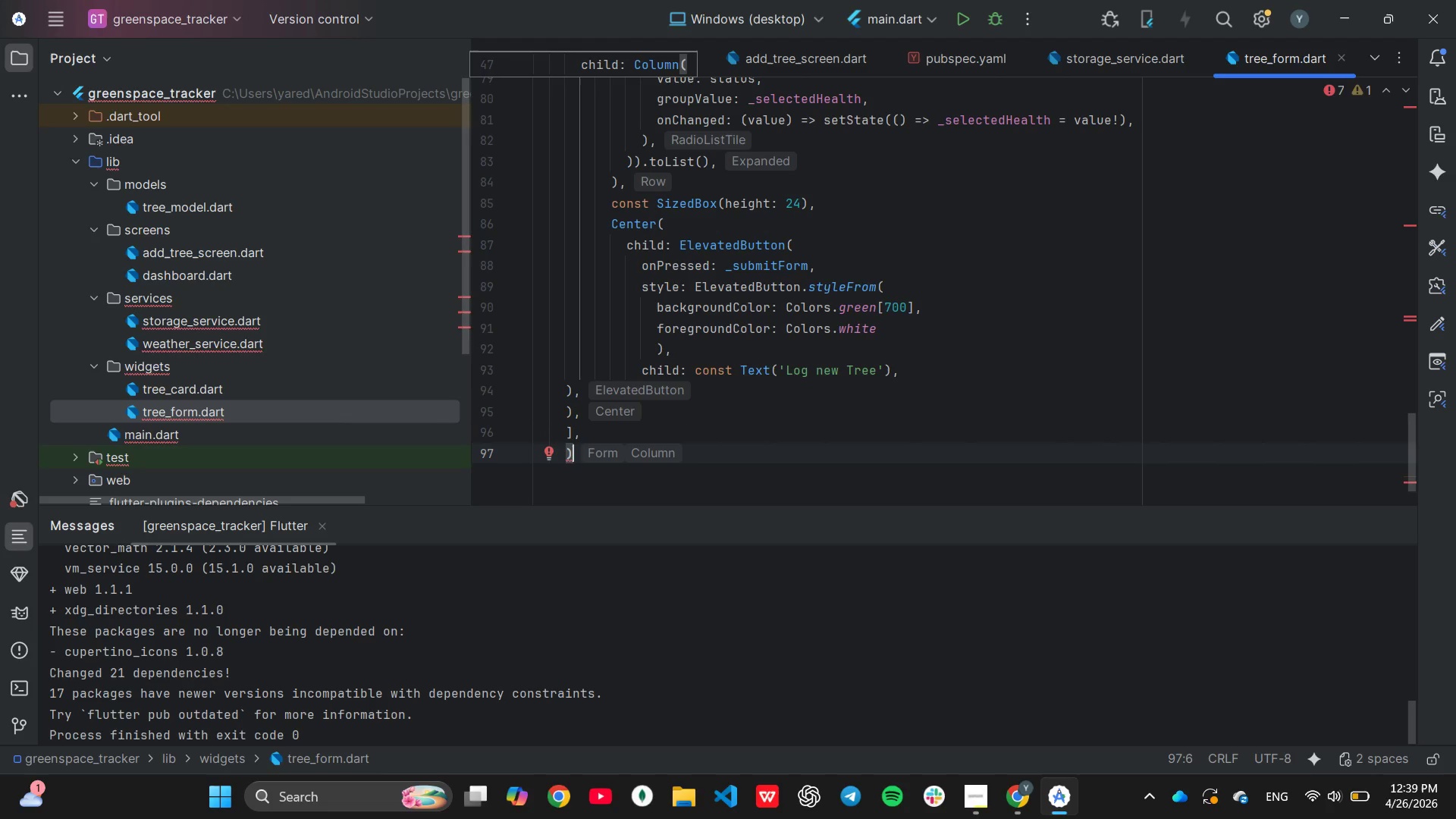 
key(Comma)
 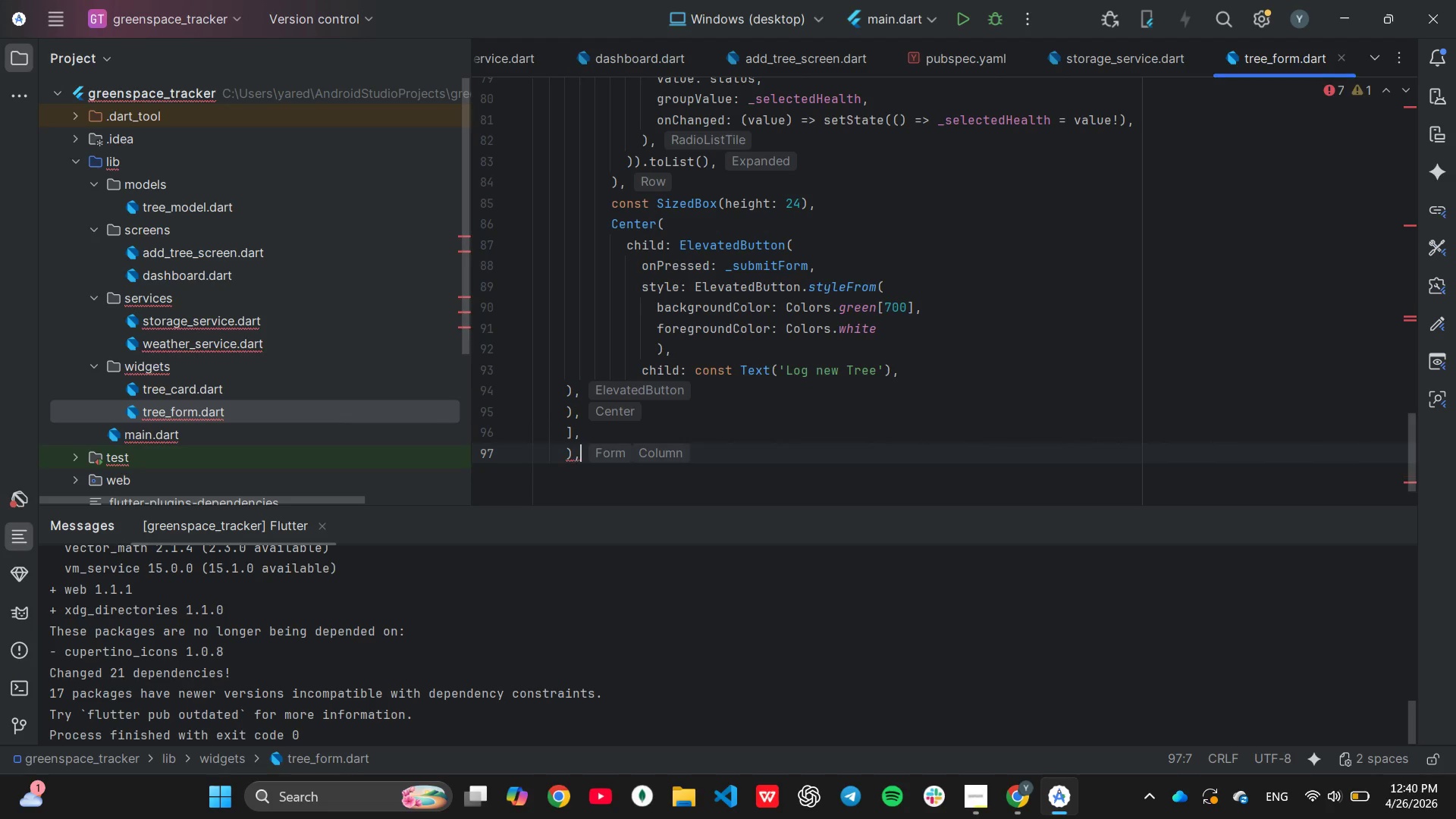 
key(Enter)
 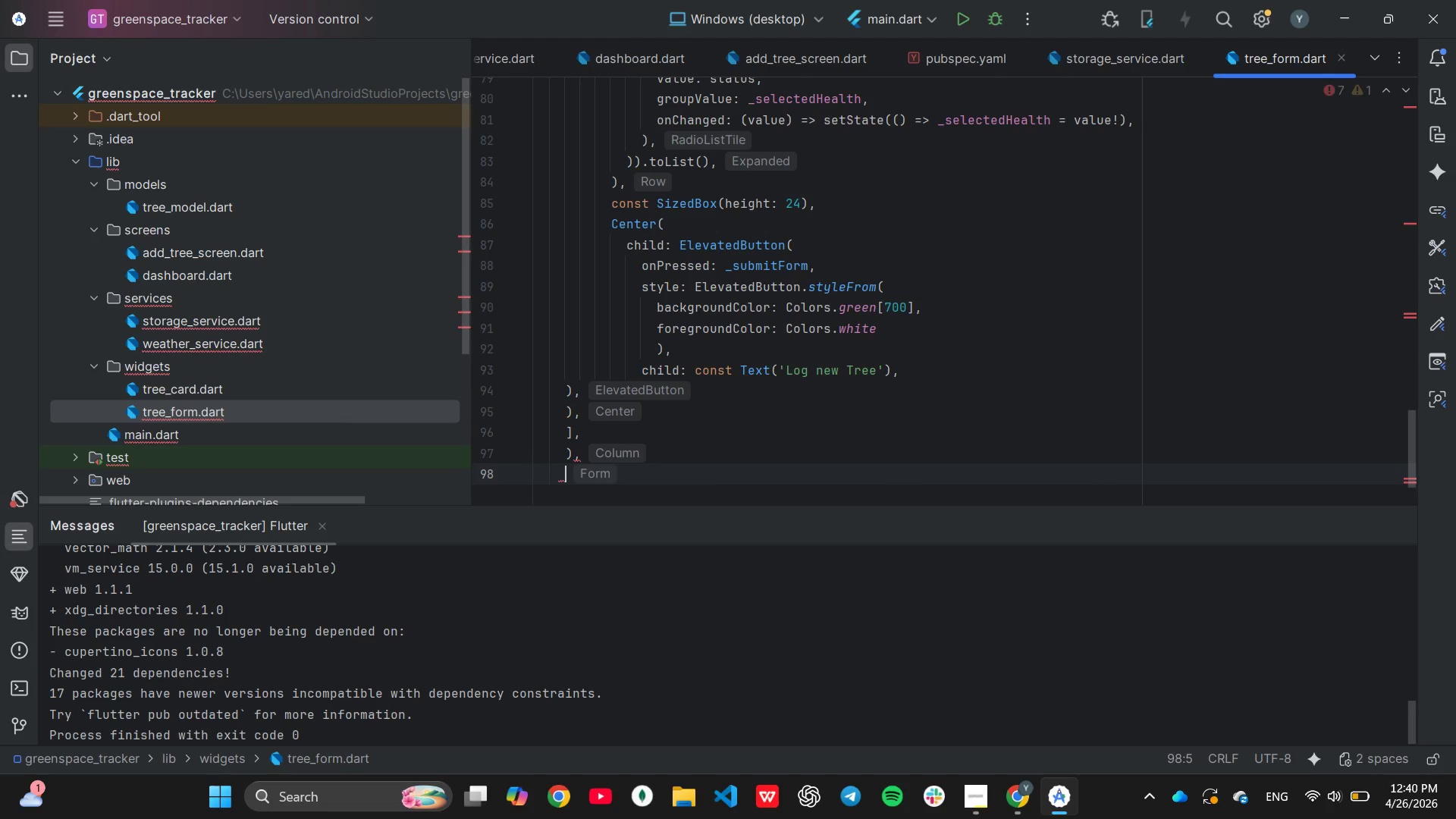 
key(BracketRight)
 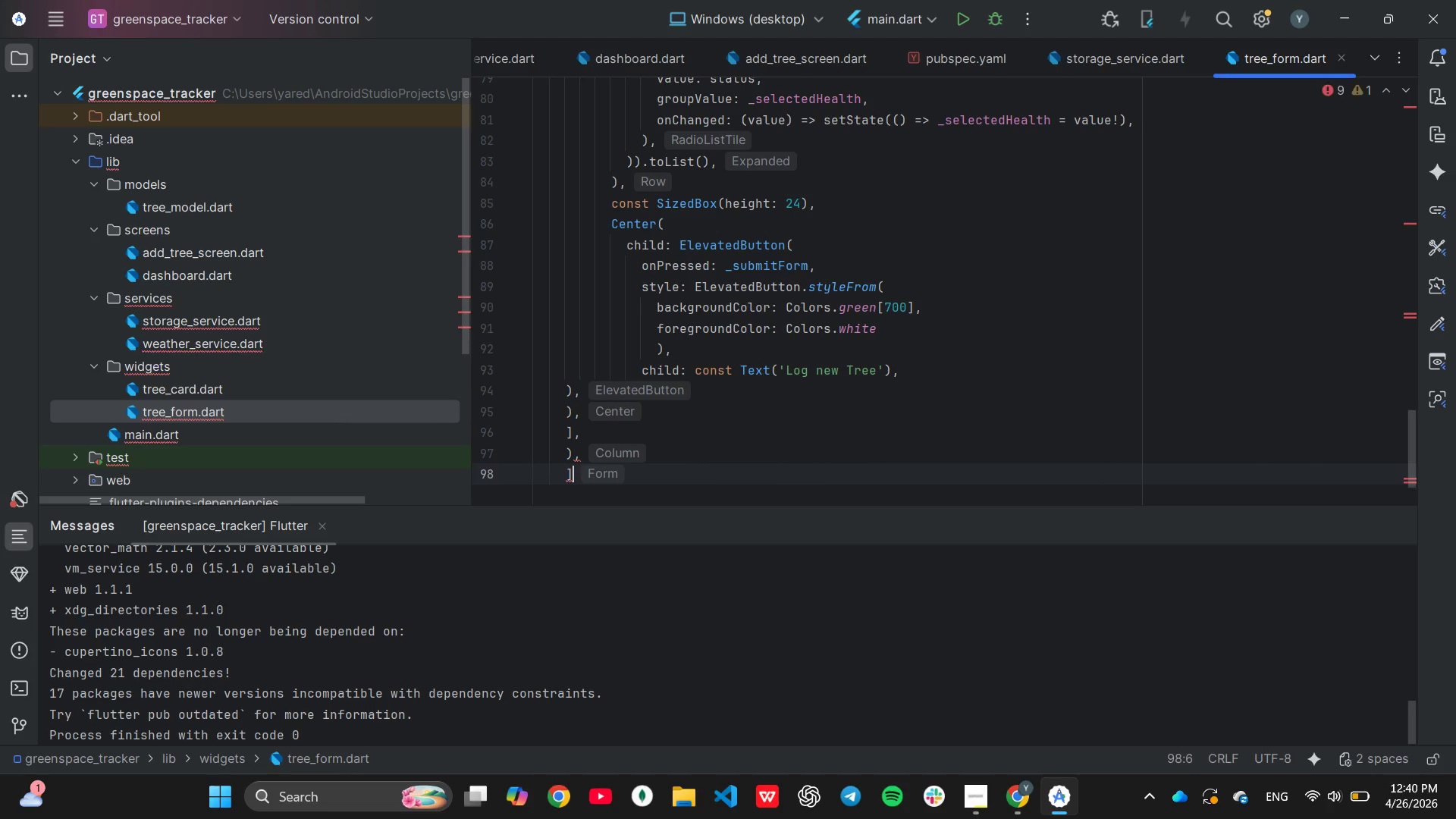 
key(Backspace)
 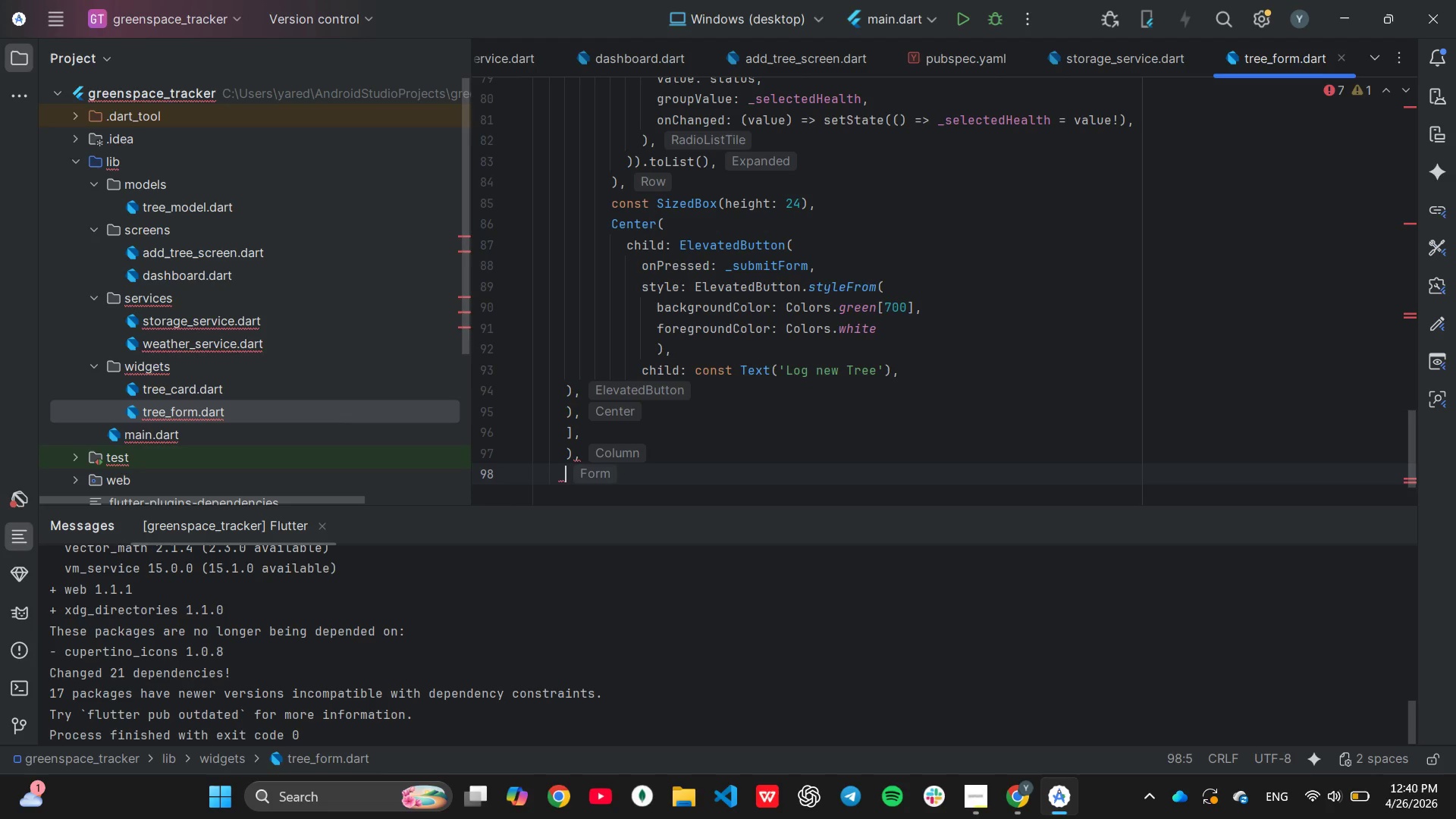 
key(Shift+ShiftLeft)
 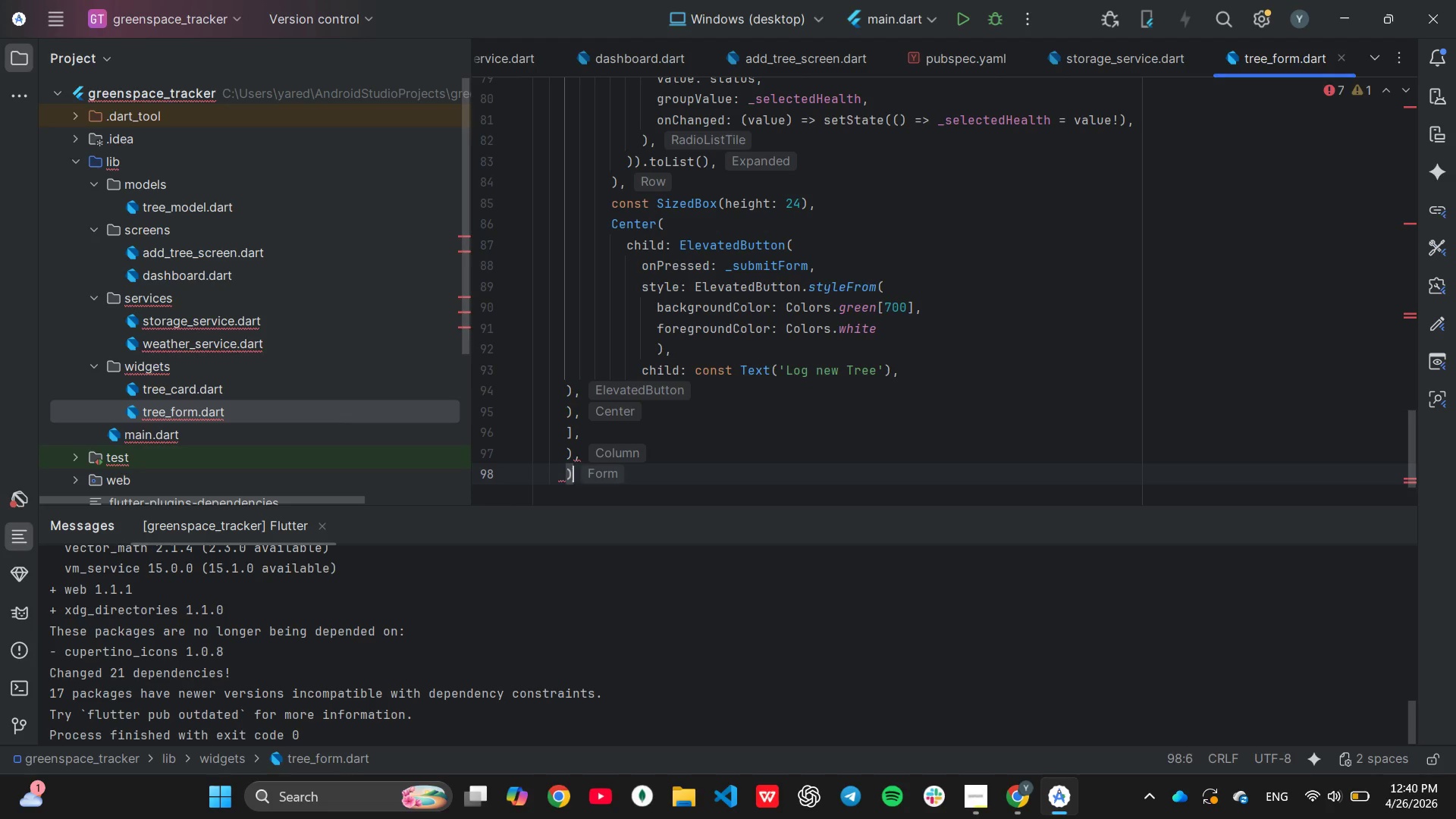 
key(Shift+0)
 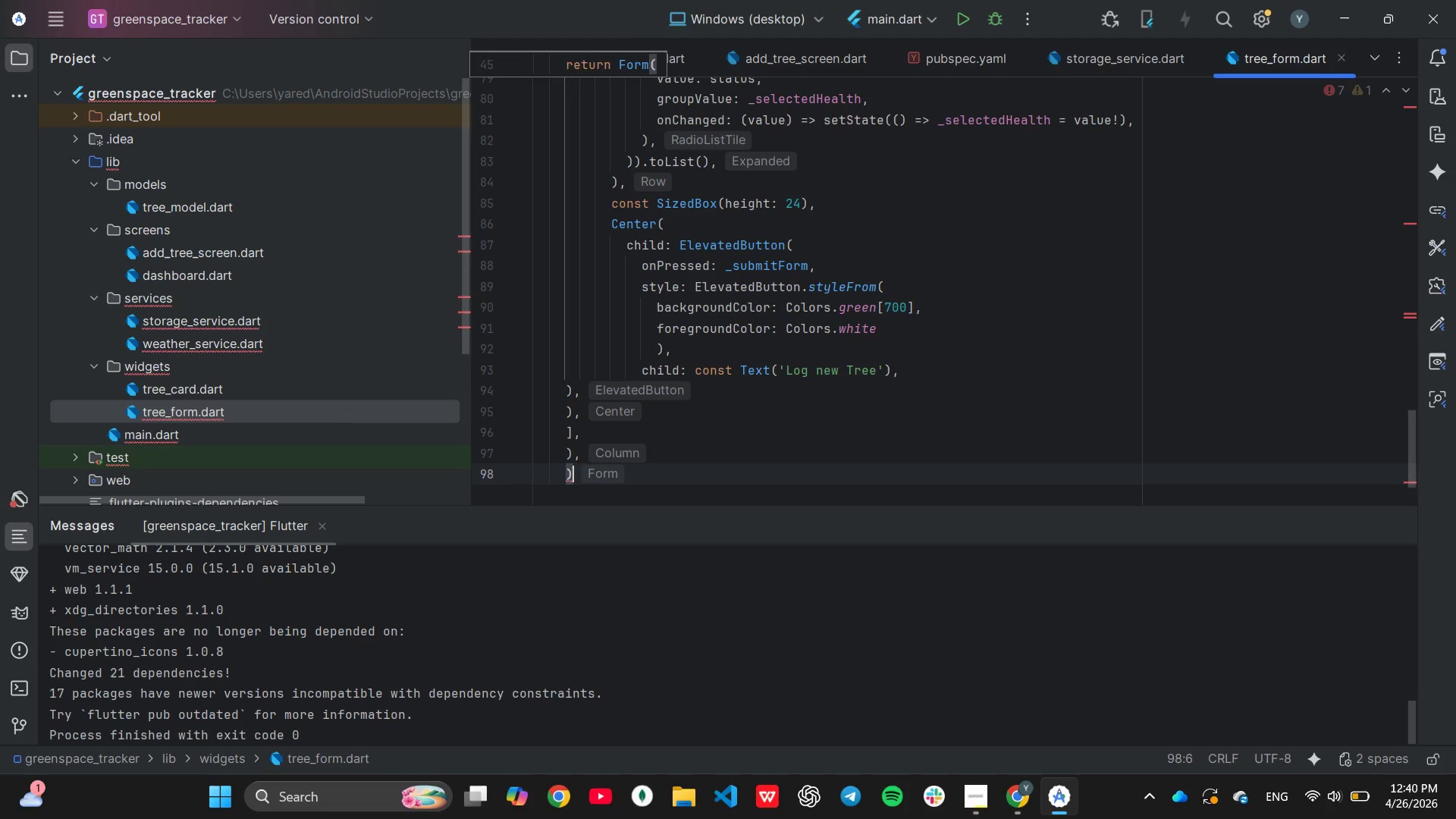 
key(Semicolon)
 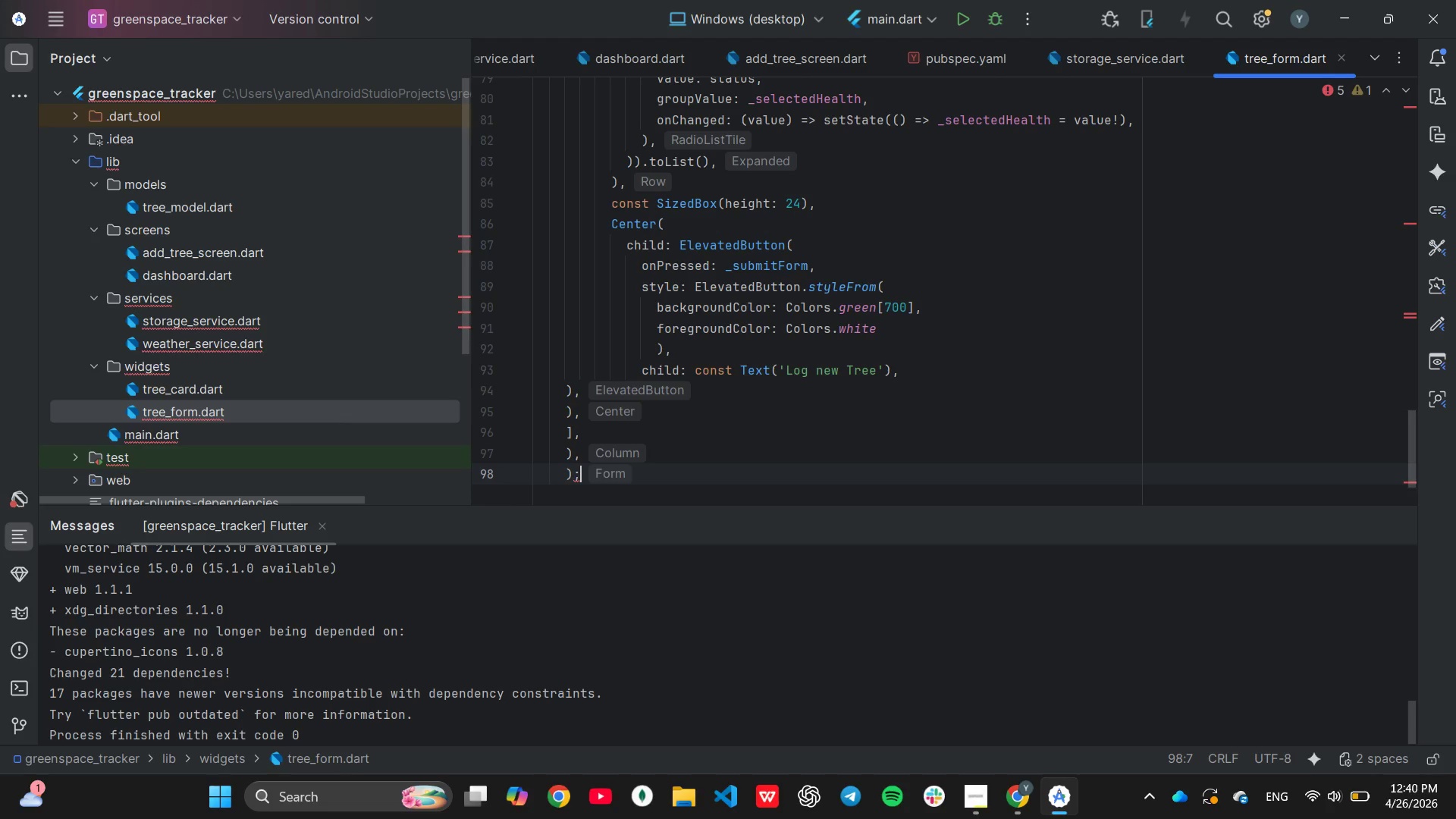 
key(Enter)
 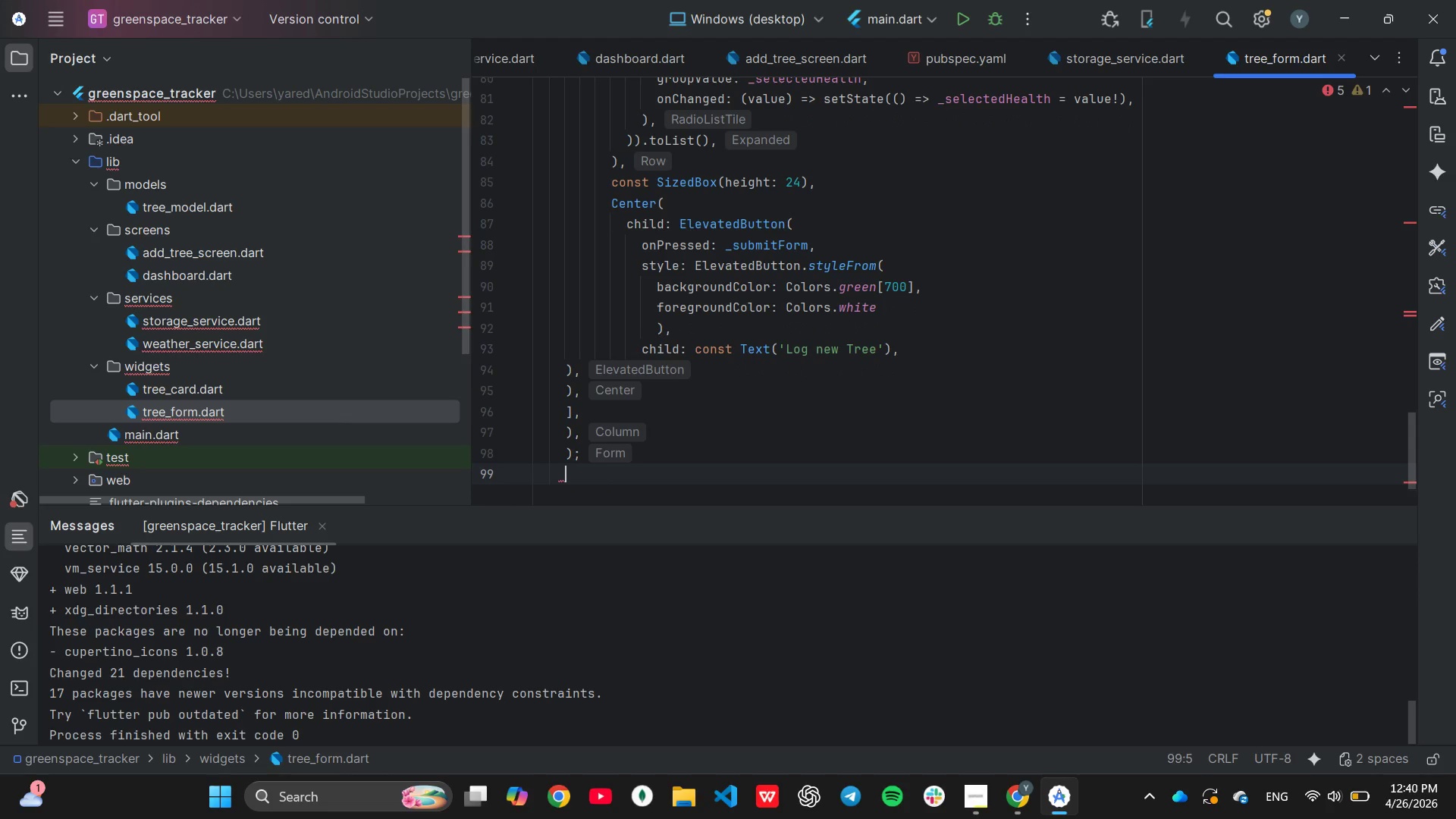 
key(Shift+BracketRight)
 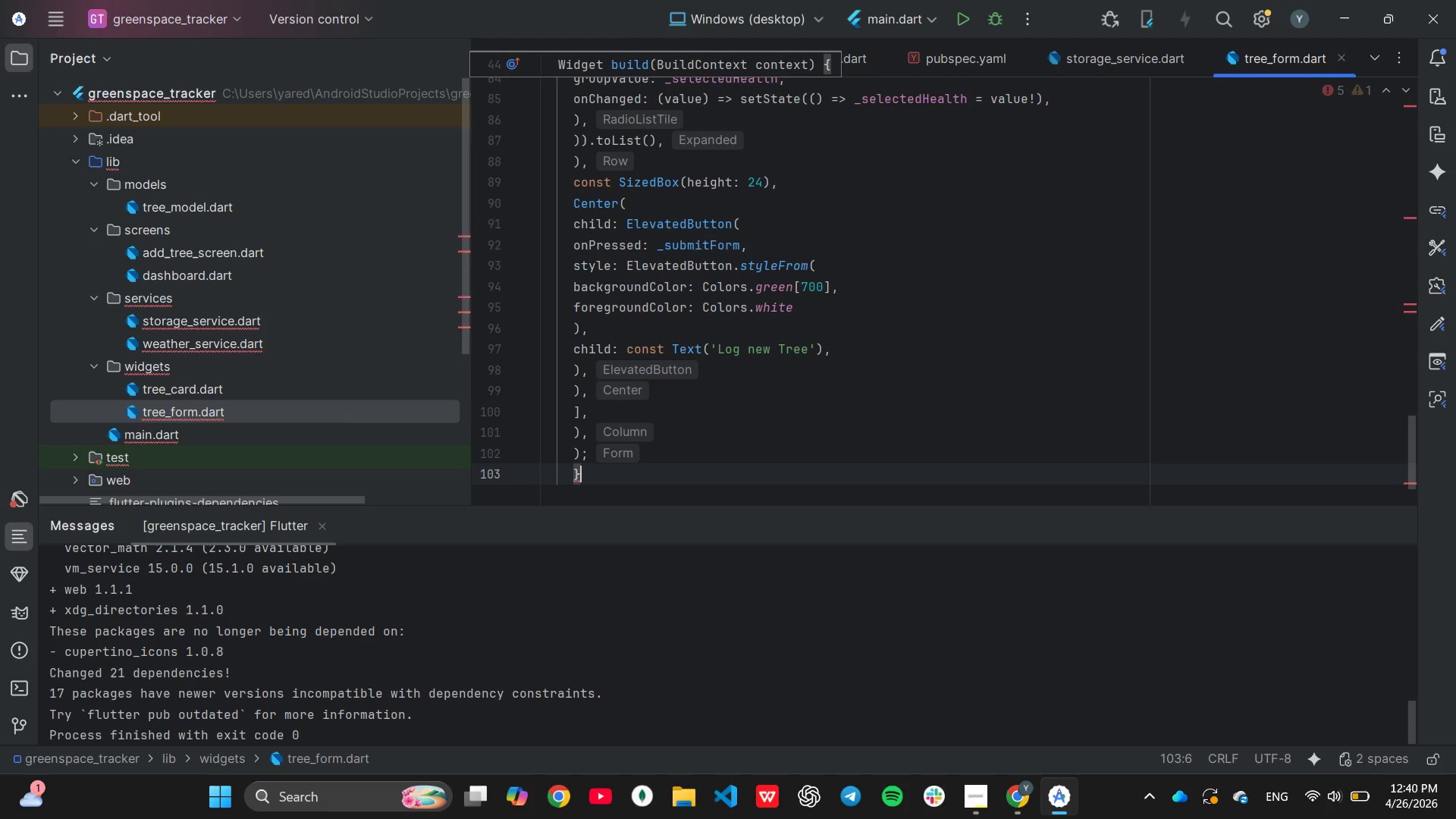 
key(Enter)
 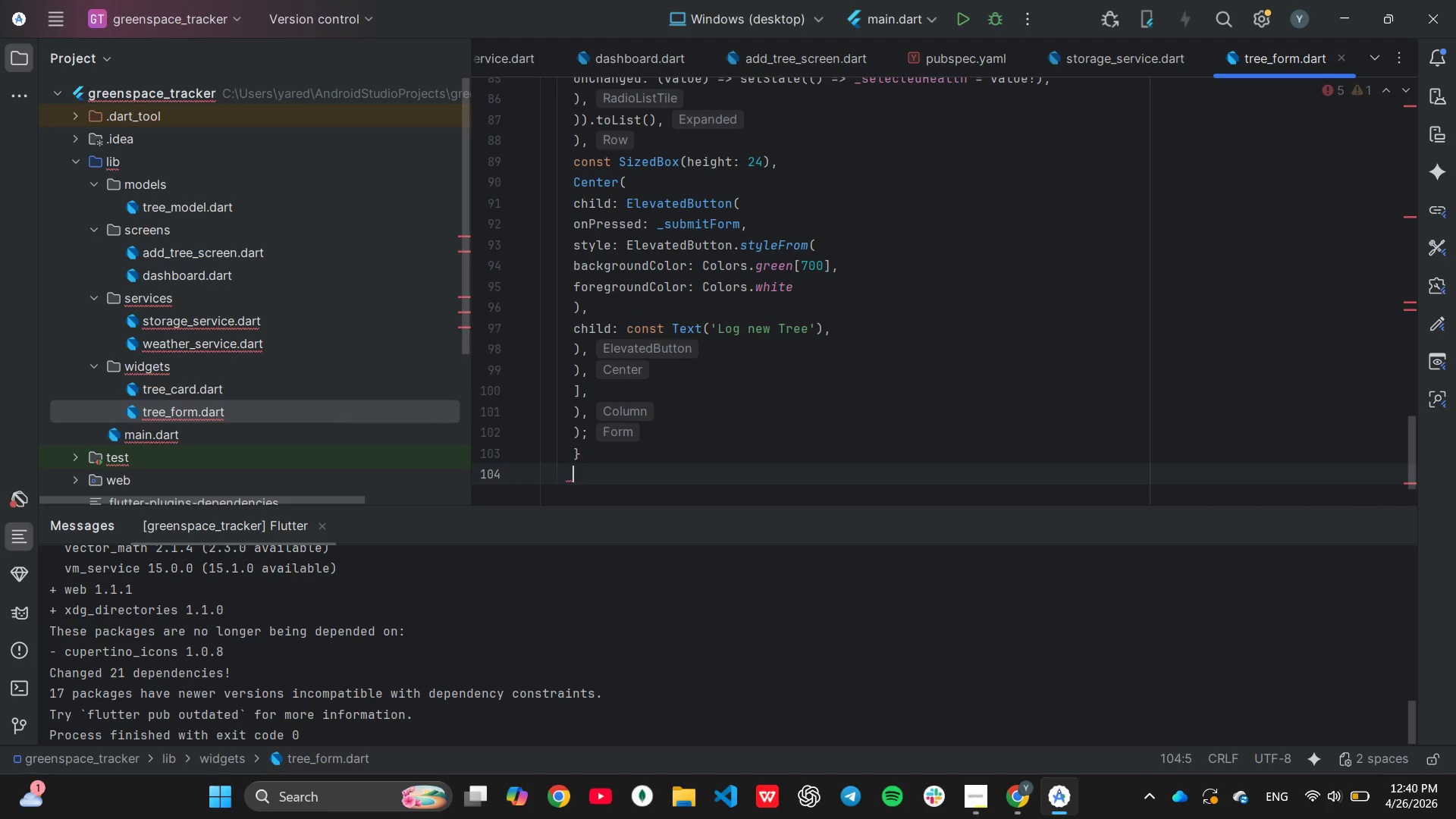 
key(Shift+ShiftLeft)
 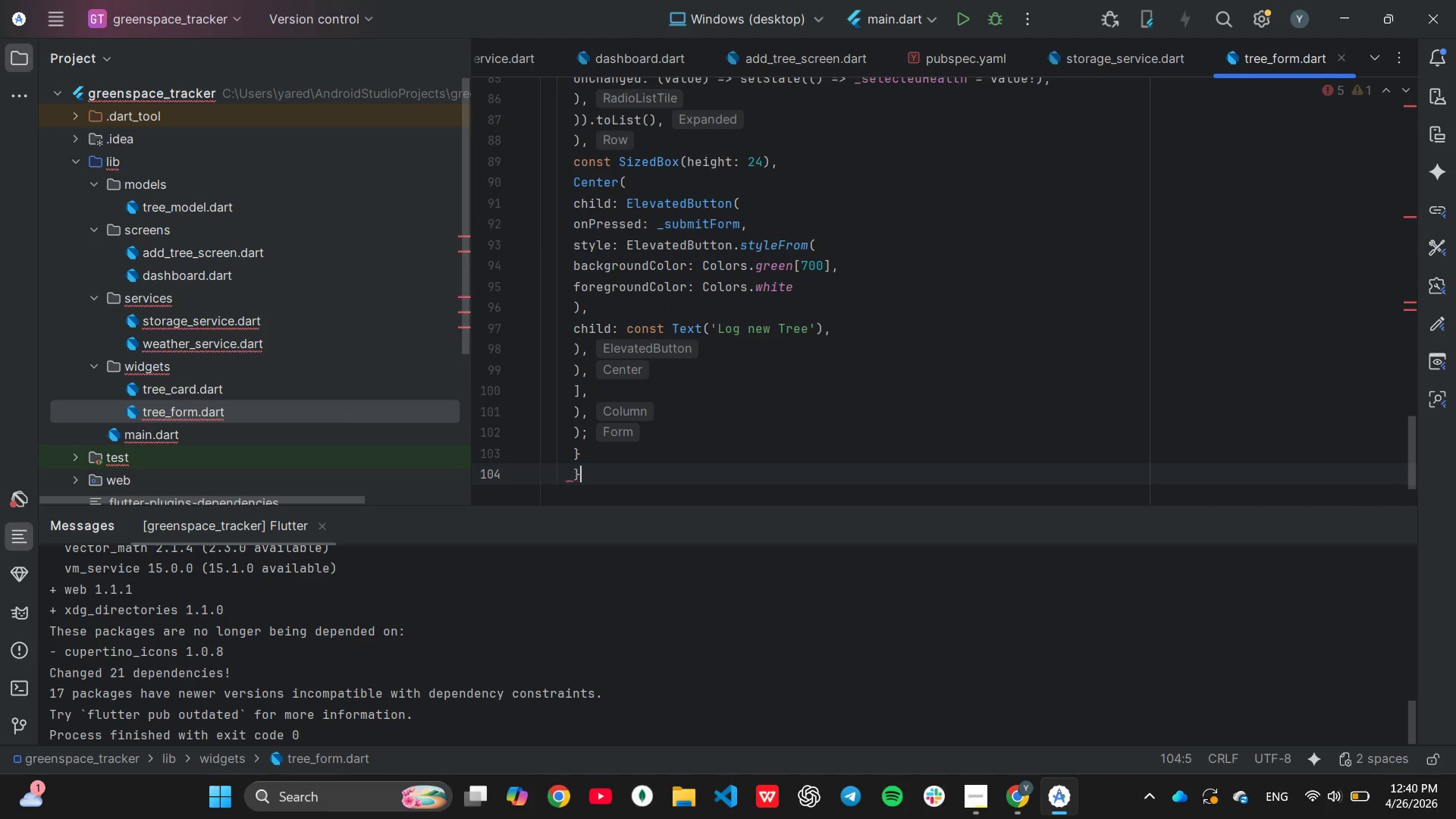 
key(Shift+BracketRight)
 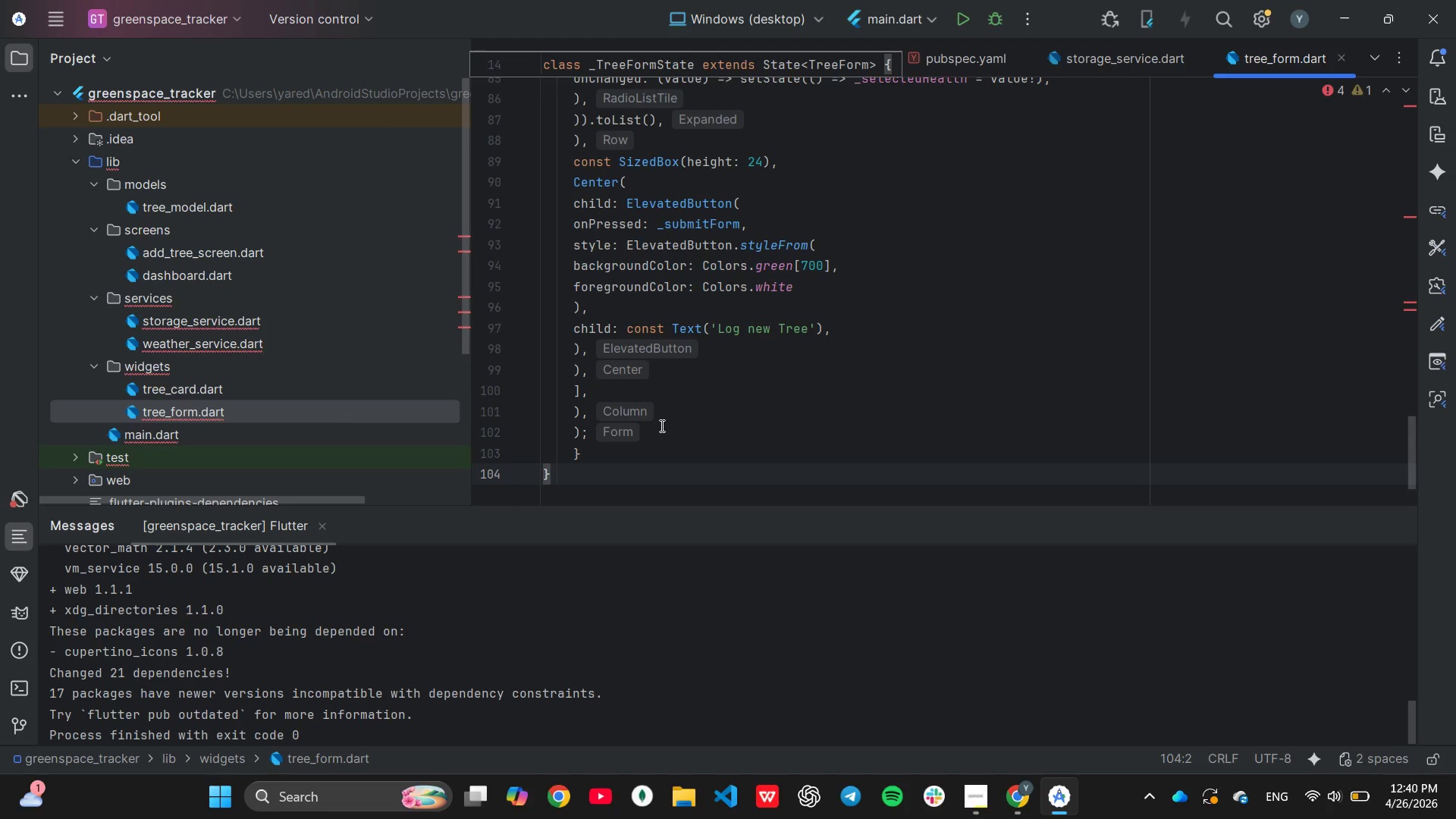 
scroll: coordinate [638, 409], scroll_direction: down, amount: 1.0
 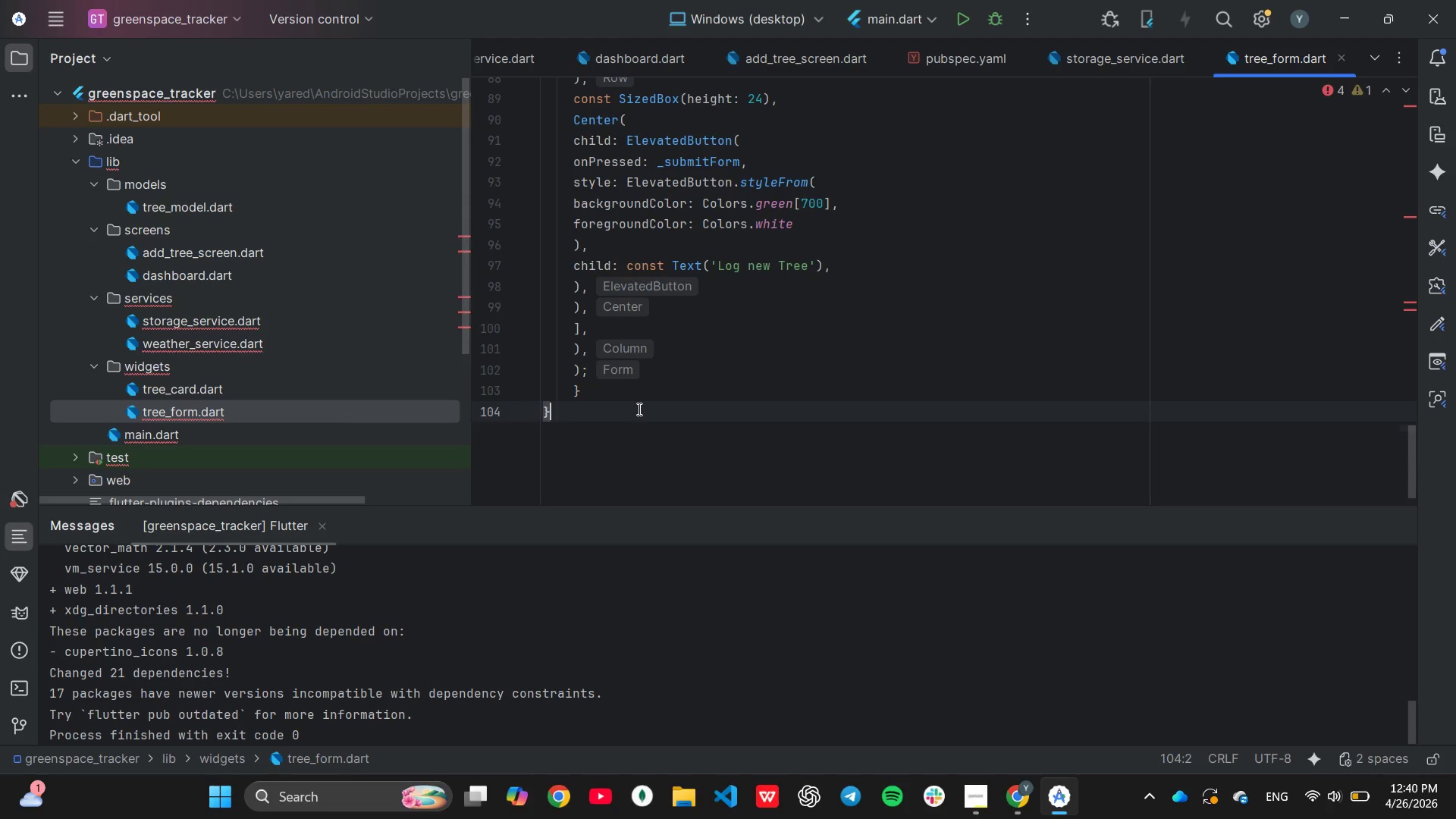 
scroll: coordinate [638, 409], scroll_direction: up, amount: 4.0
 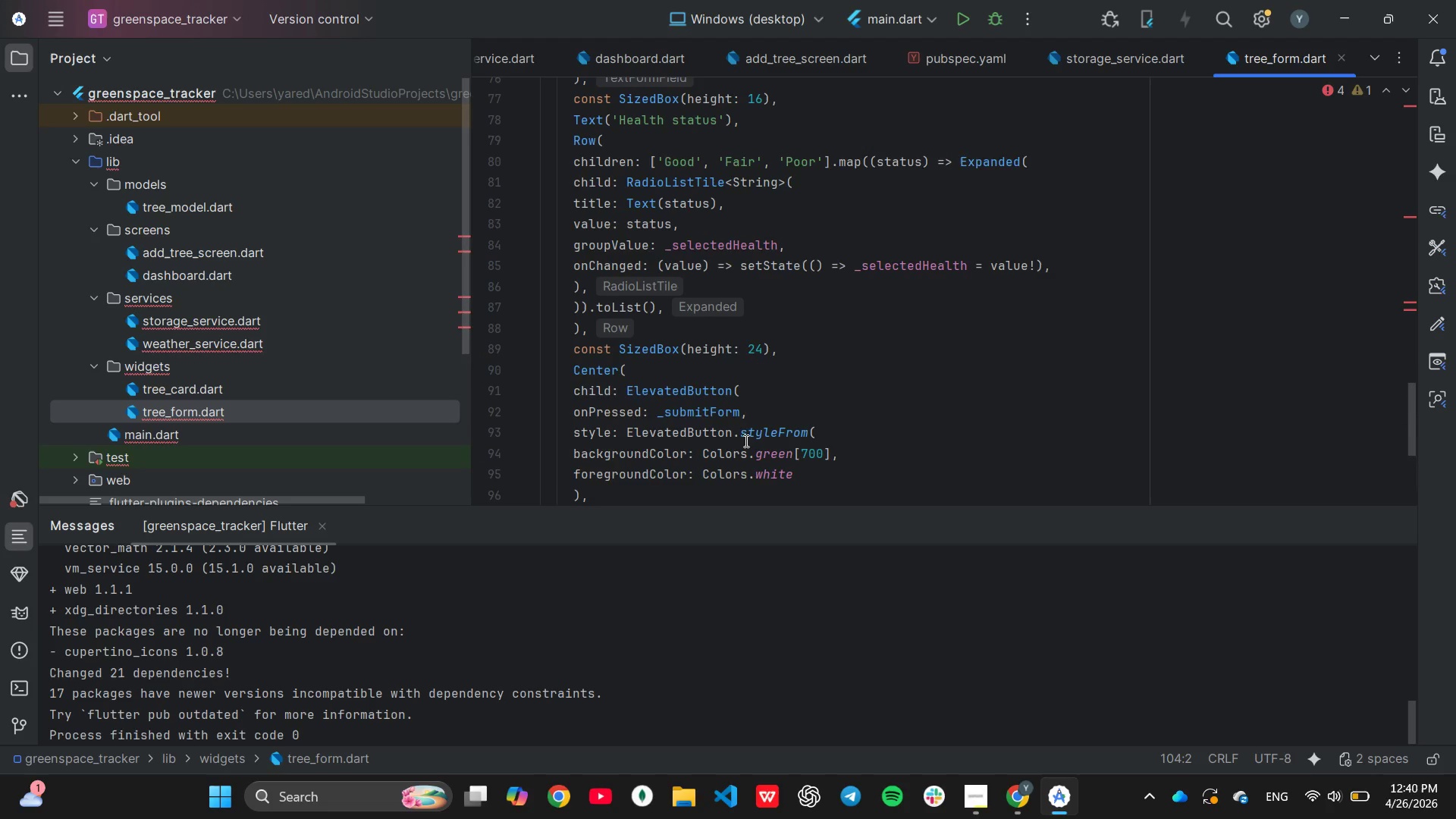 
scroll: coordinate [744, 446], scroll_direction: down, amount: 5.0
 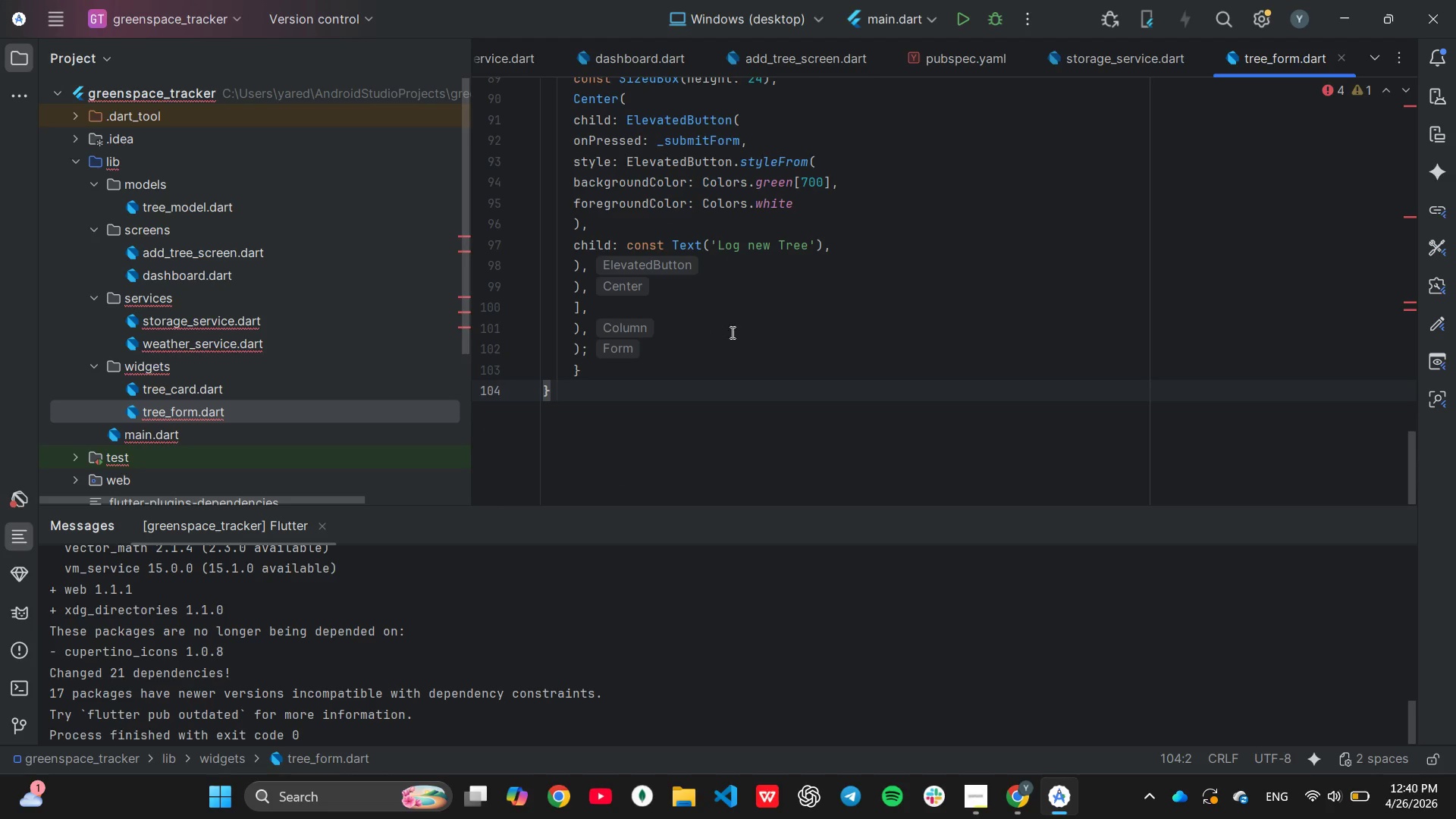 
scroll: coordinate [754, 341], scroll_direction: up, amount: 10.0
 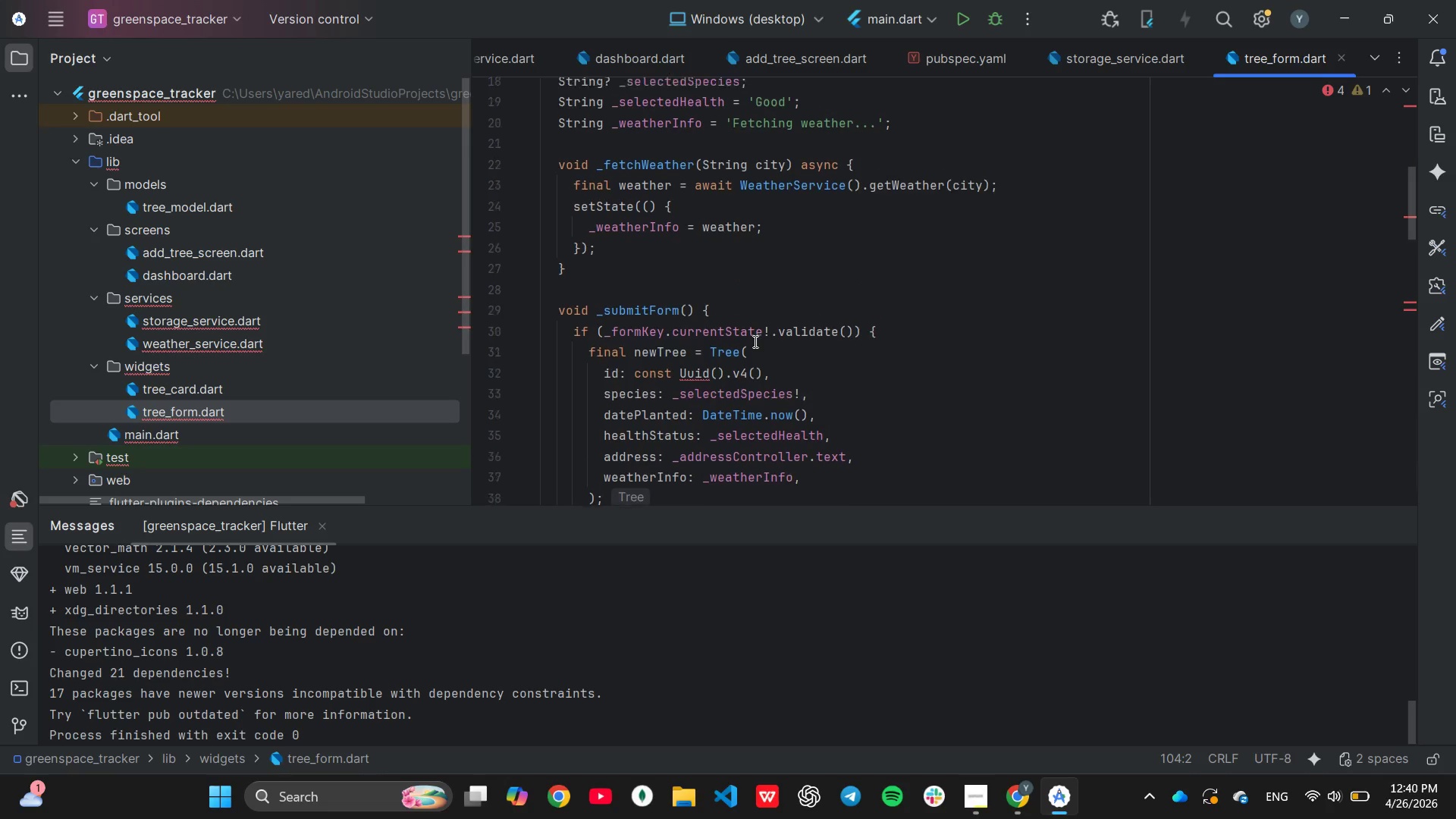 
mouse_move([687, 119])
 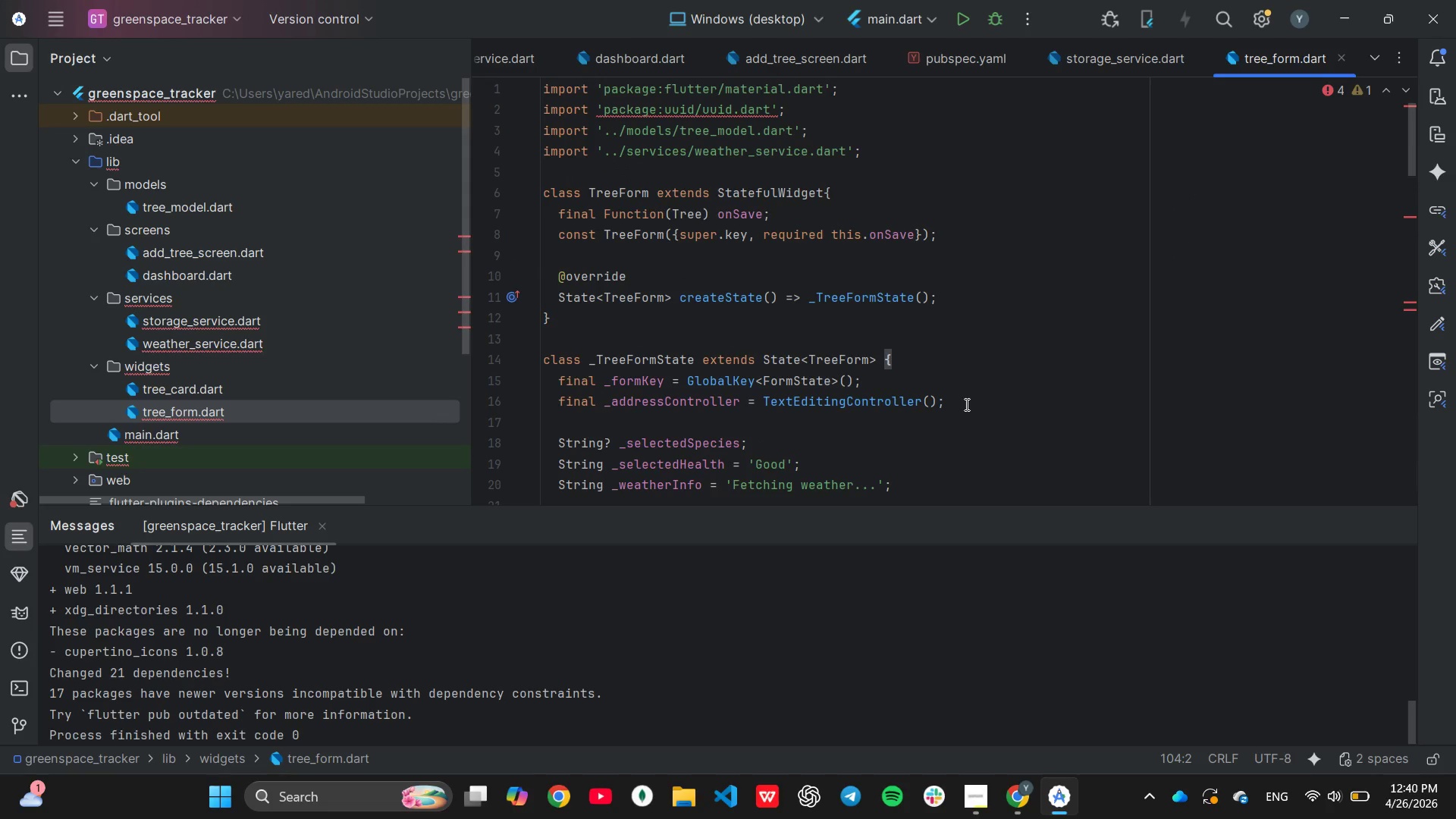 
left_click([965, 404])
 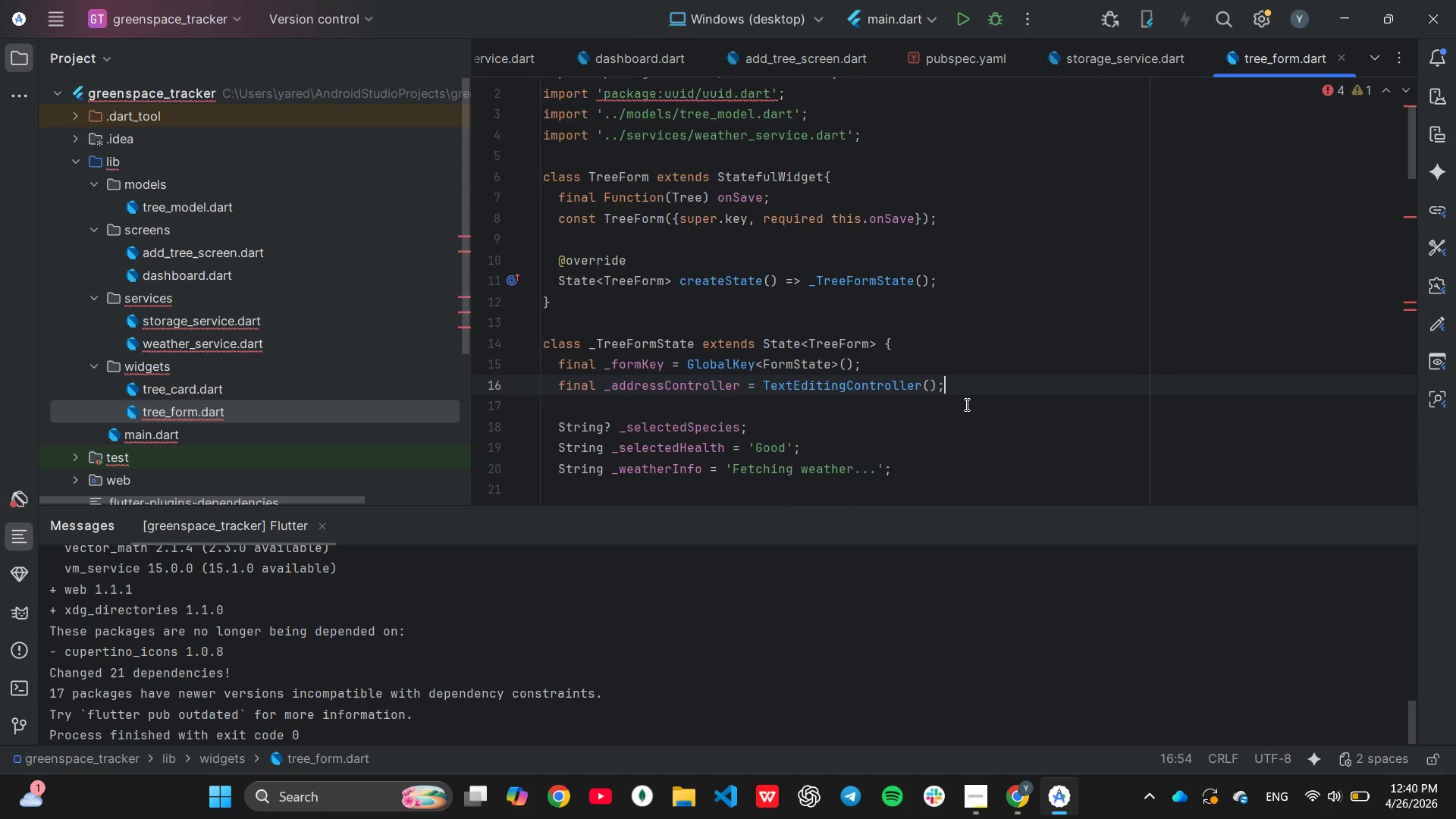 
scroll: coordinate [965, 403], scroll_direction: down, amount: 15.0
 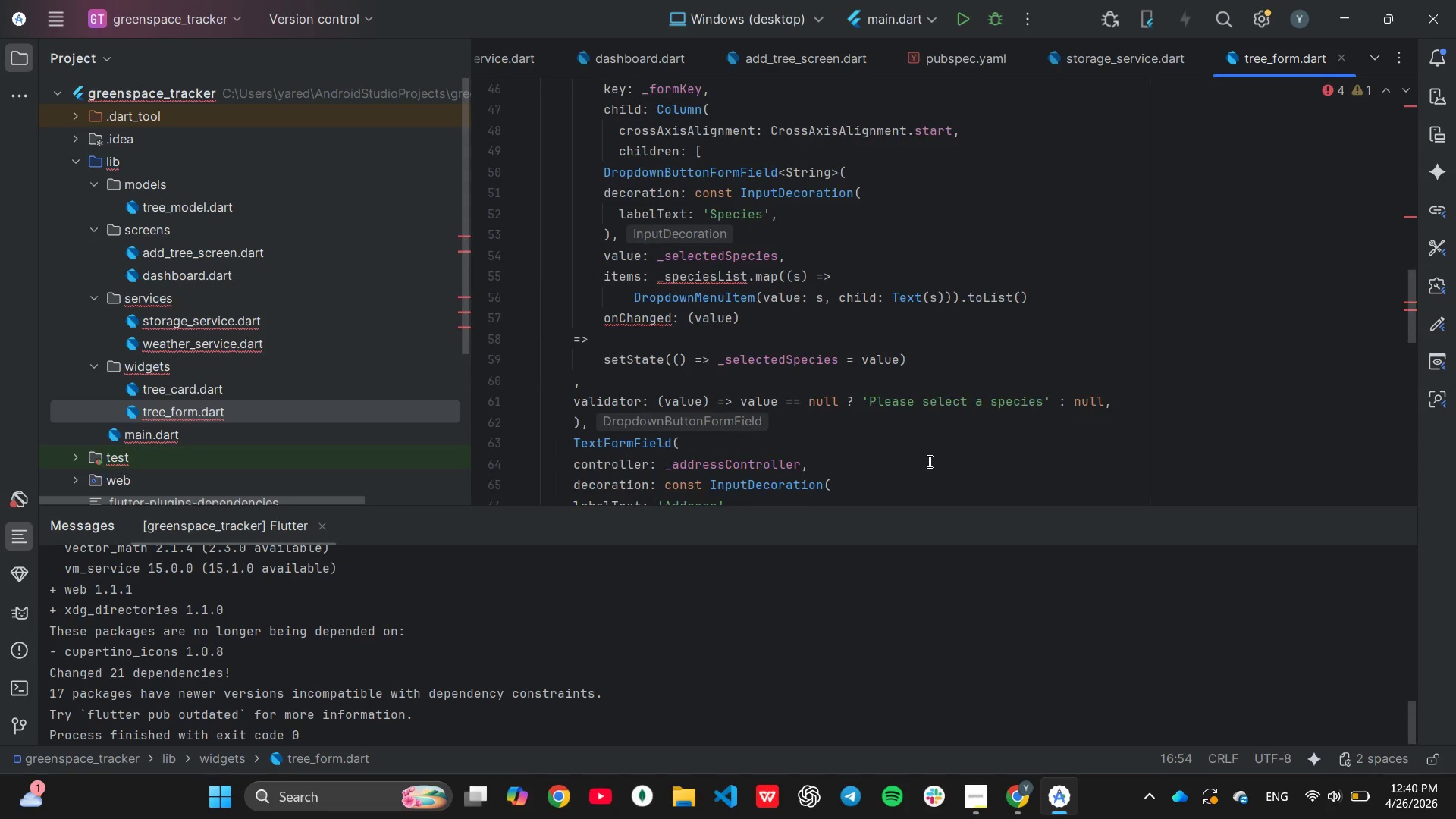 
scroll: coordinate [928, 458], scroll_direction: up, amount: 2.0
 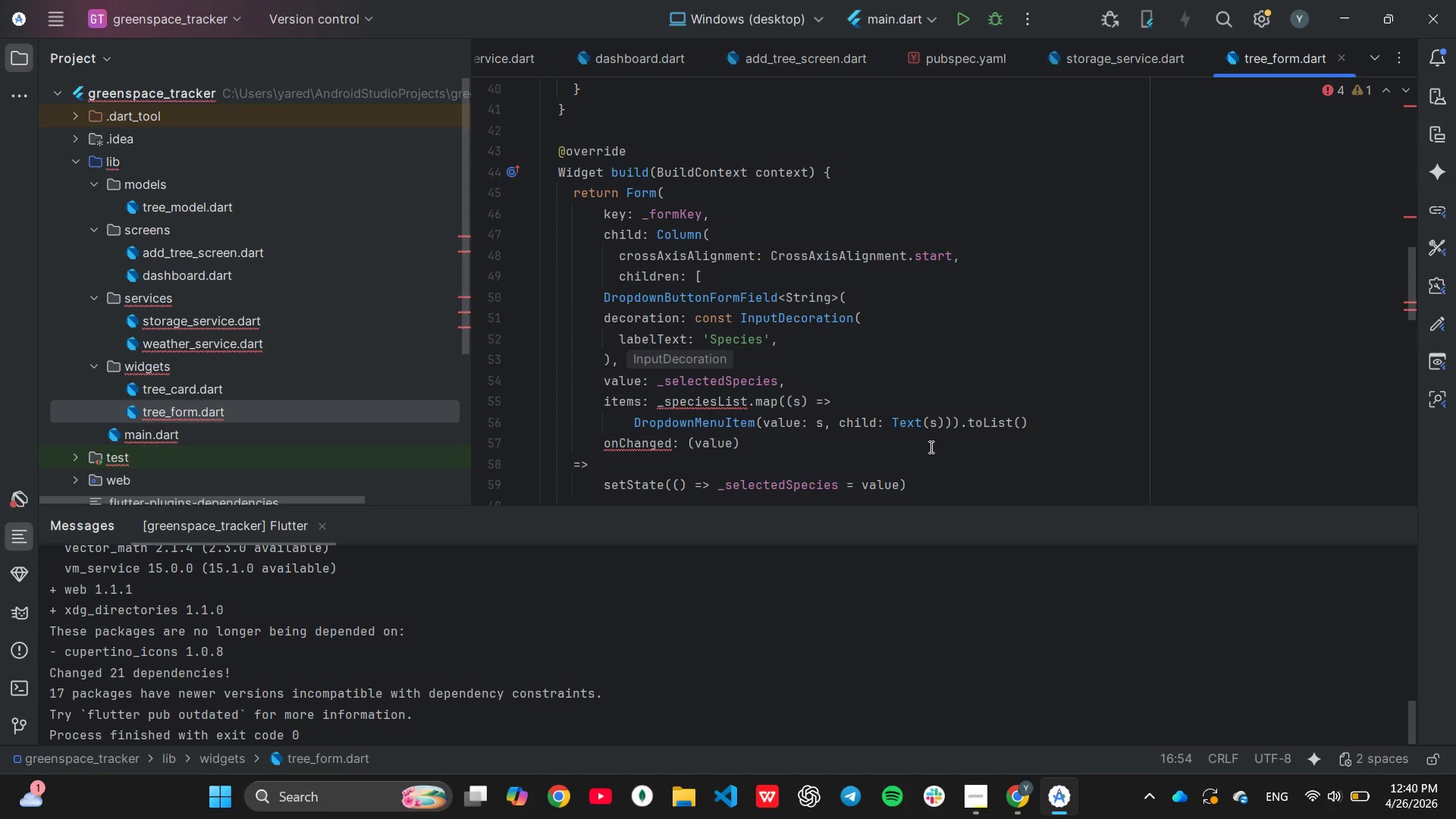 
mouse_move([971, 425])
 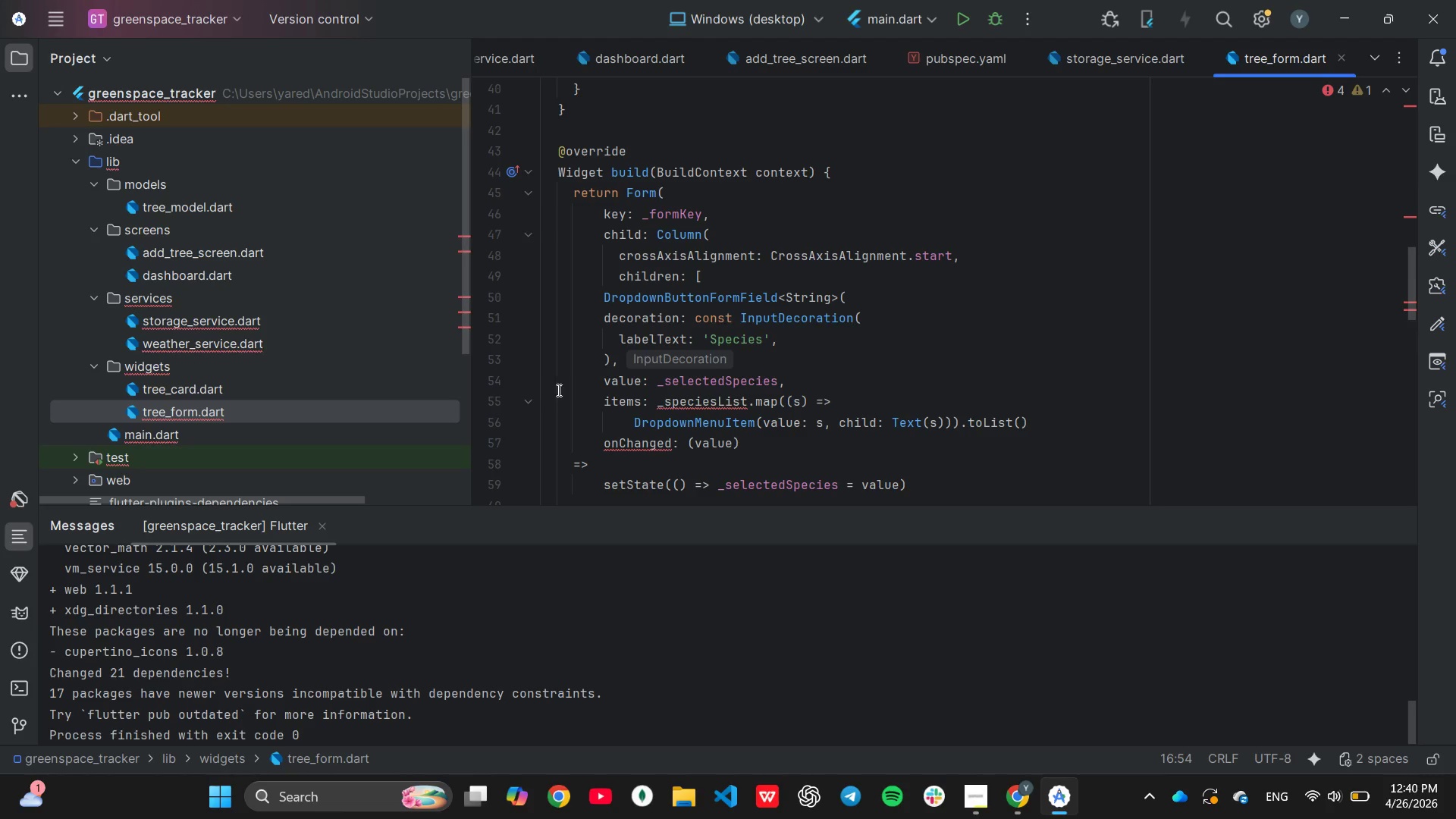 
mouse_move([644, 424])
 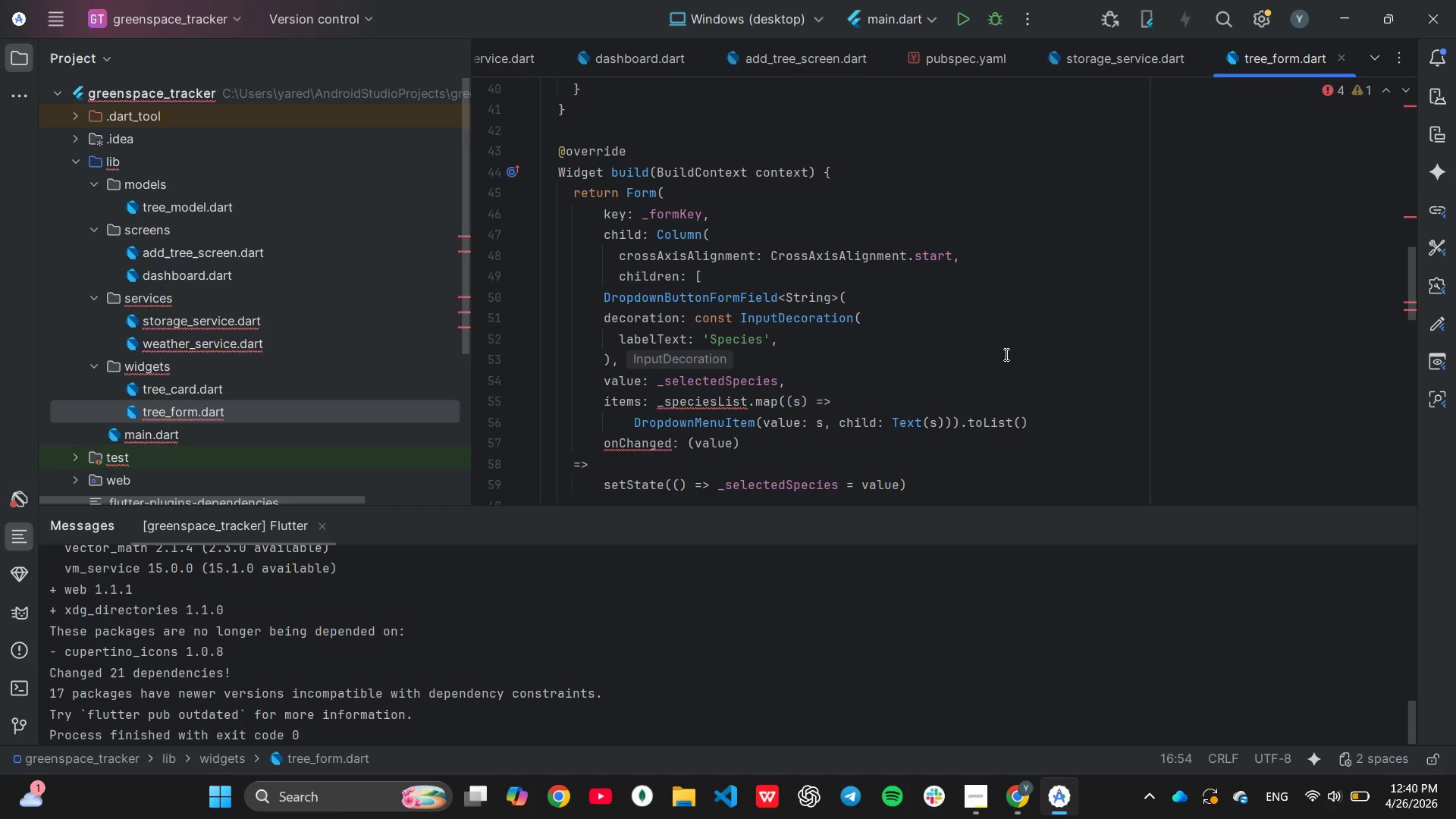 
wait(19.61)
 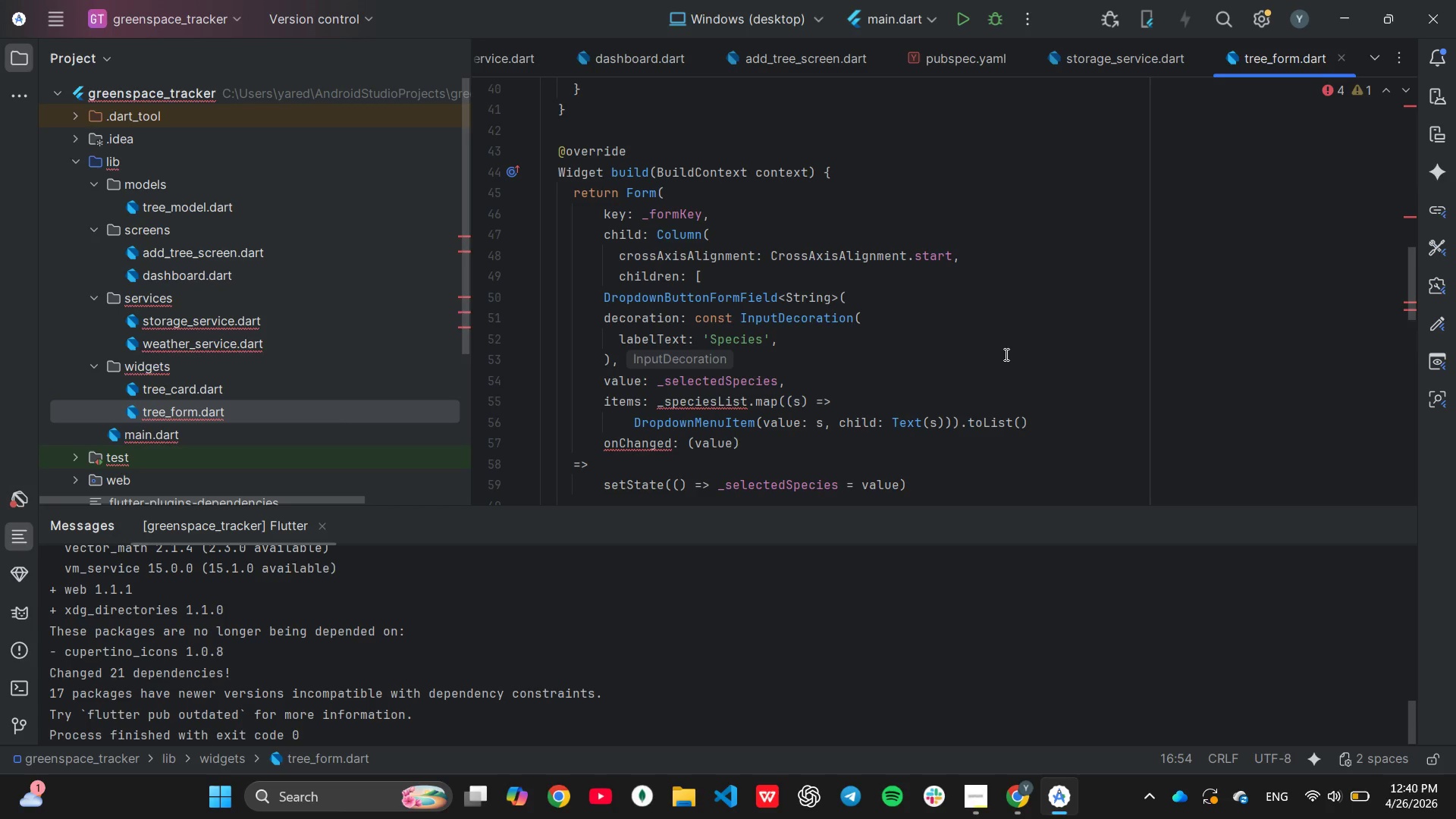 
scroll: coordinate [1005, 355], scroll_direction: down, amount: 1.0
 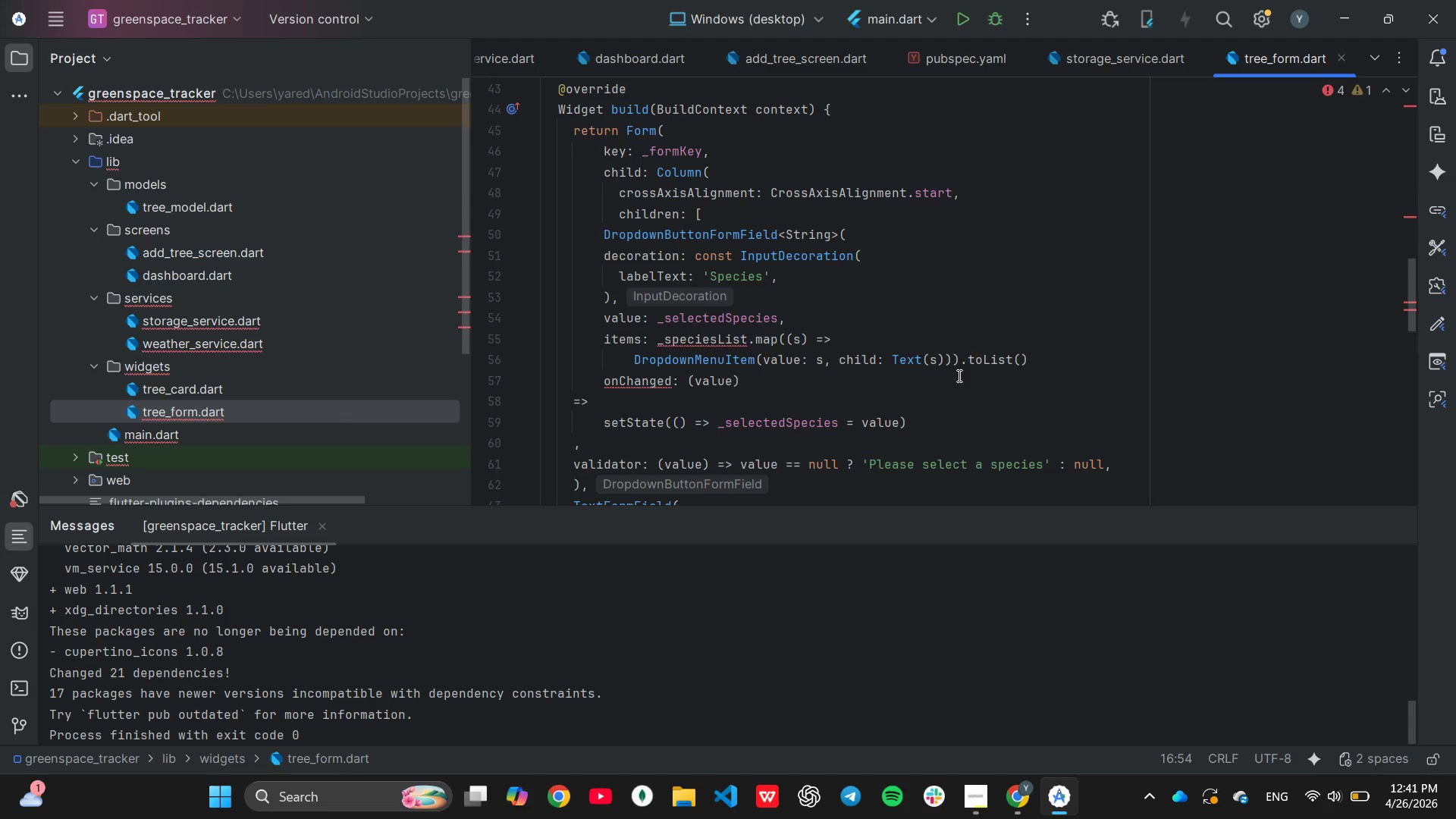 
wait(20.75)
 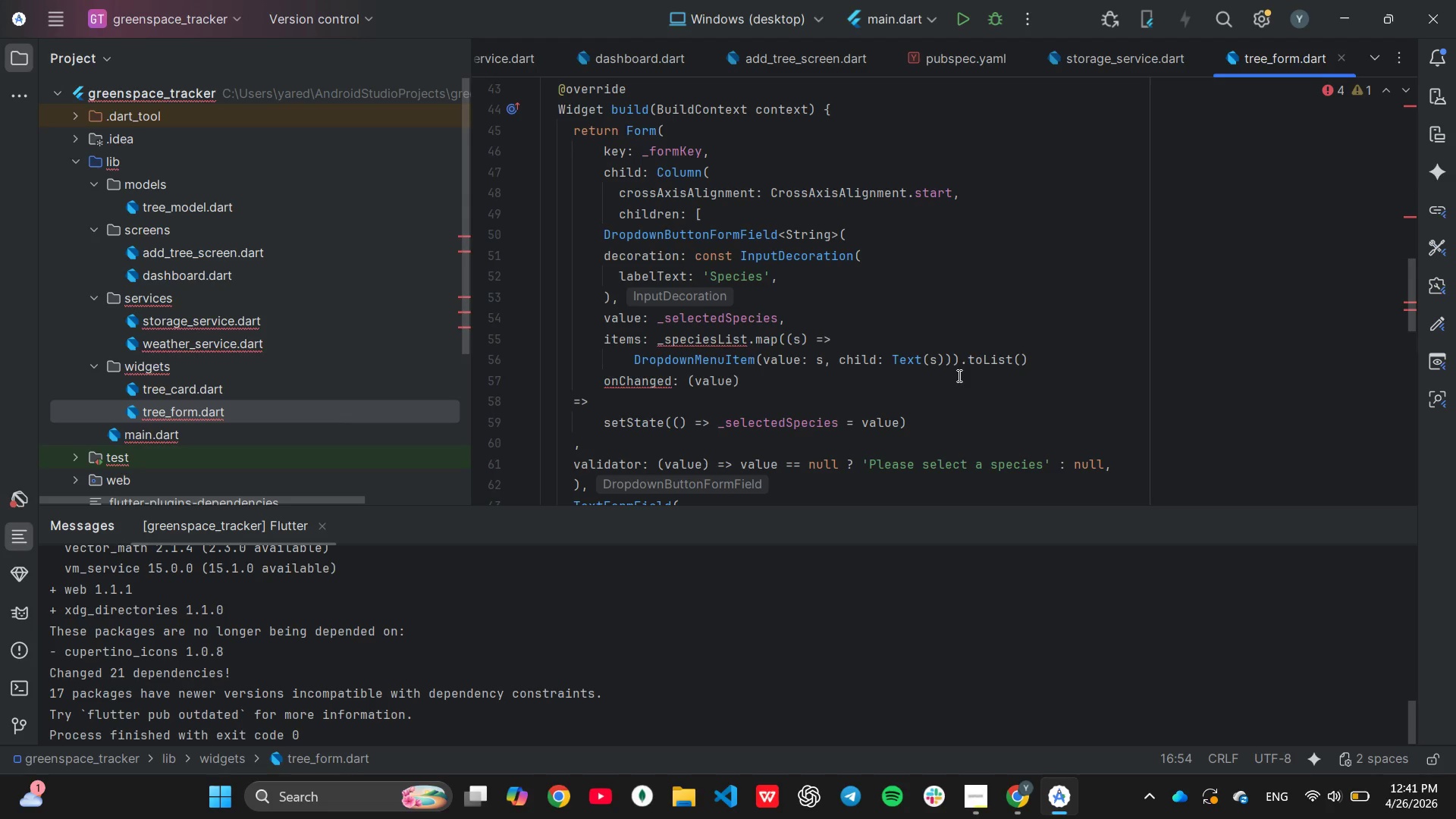 
left_click([1034, 362])
 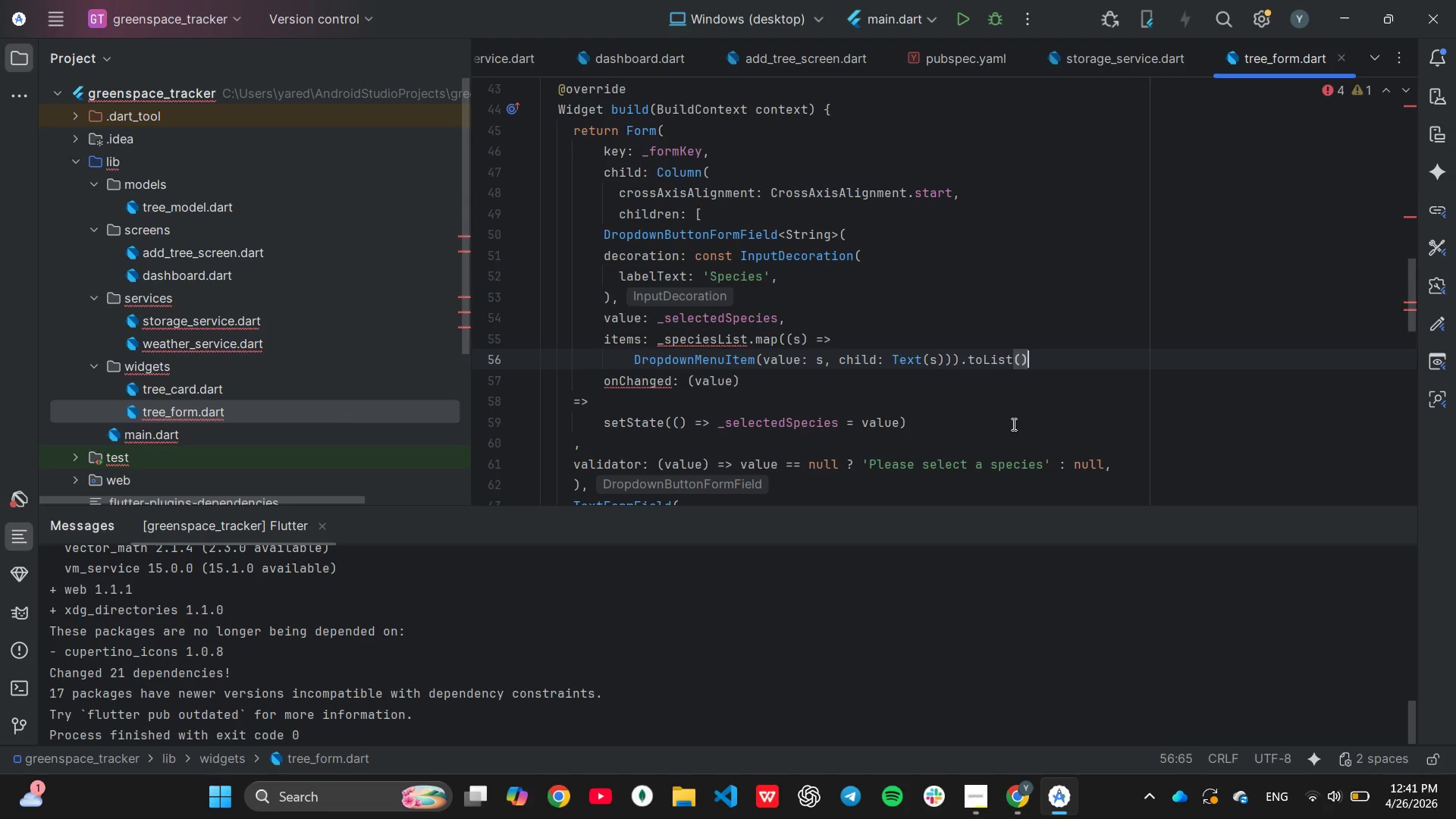 
key(Comma)
 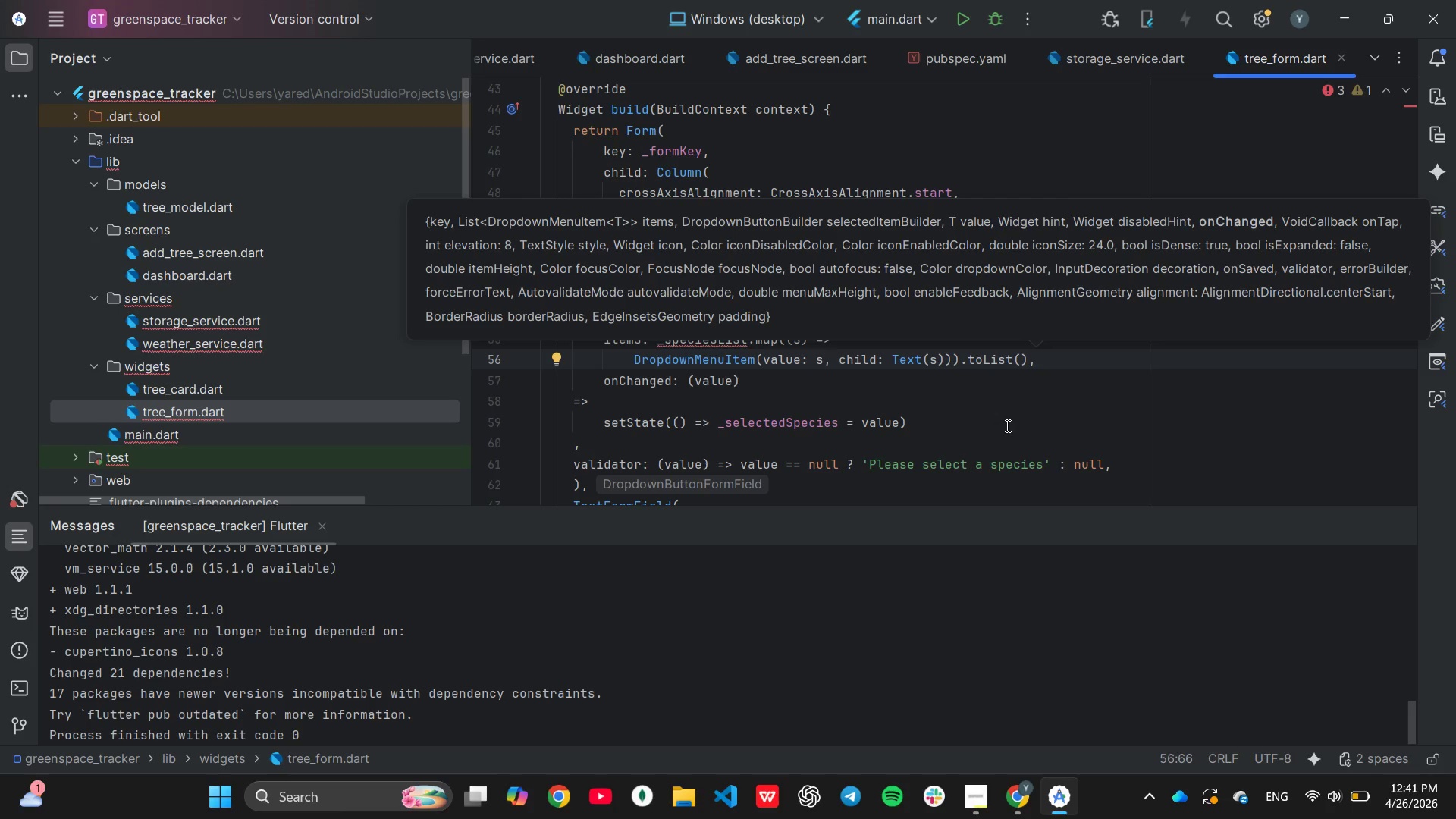 
left_click([666, 394])
 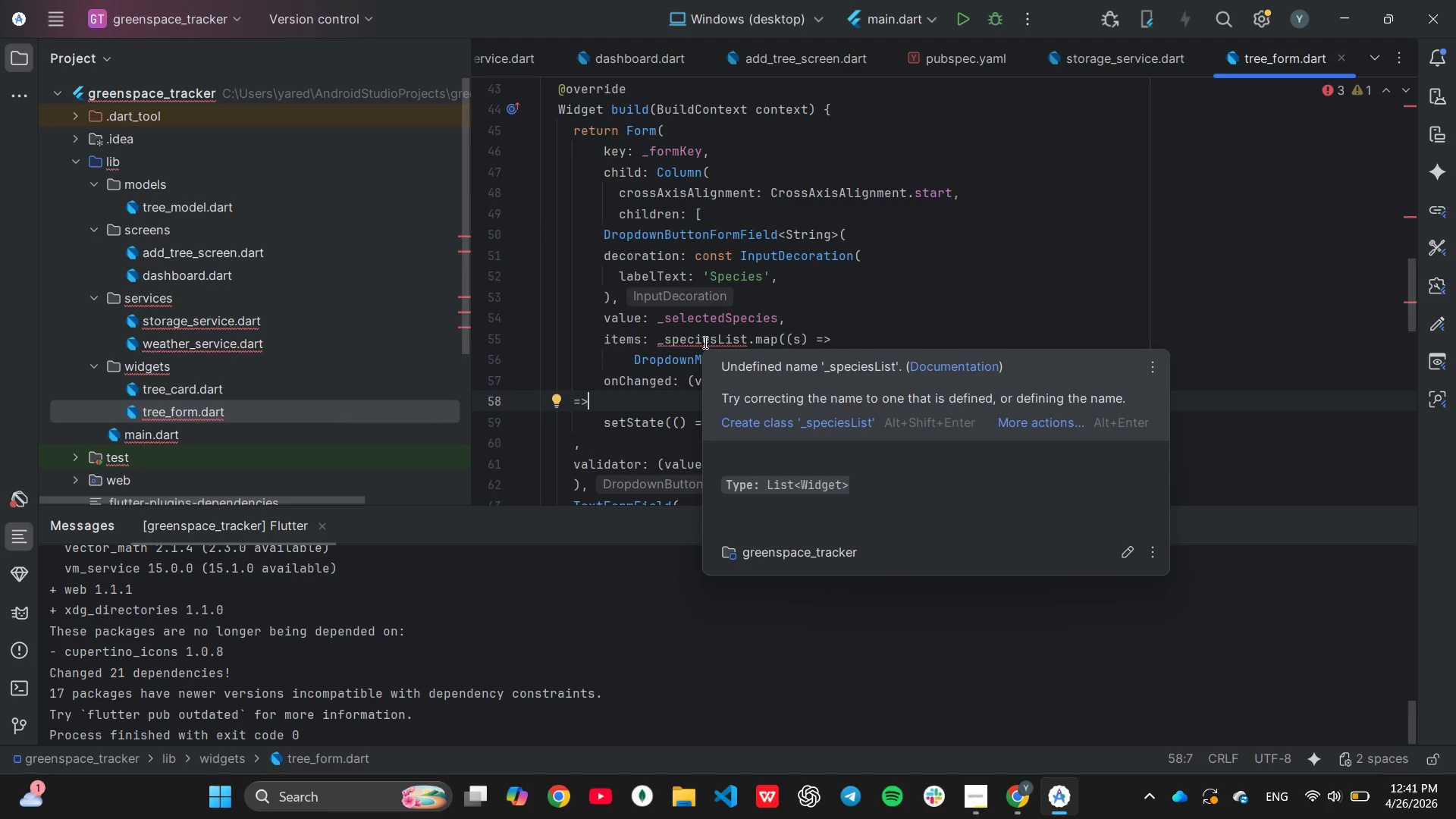 
wait(12.48)
 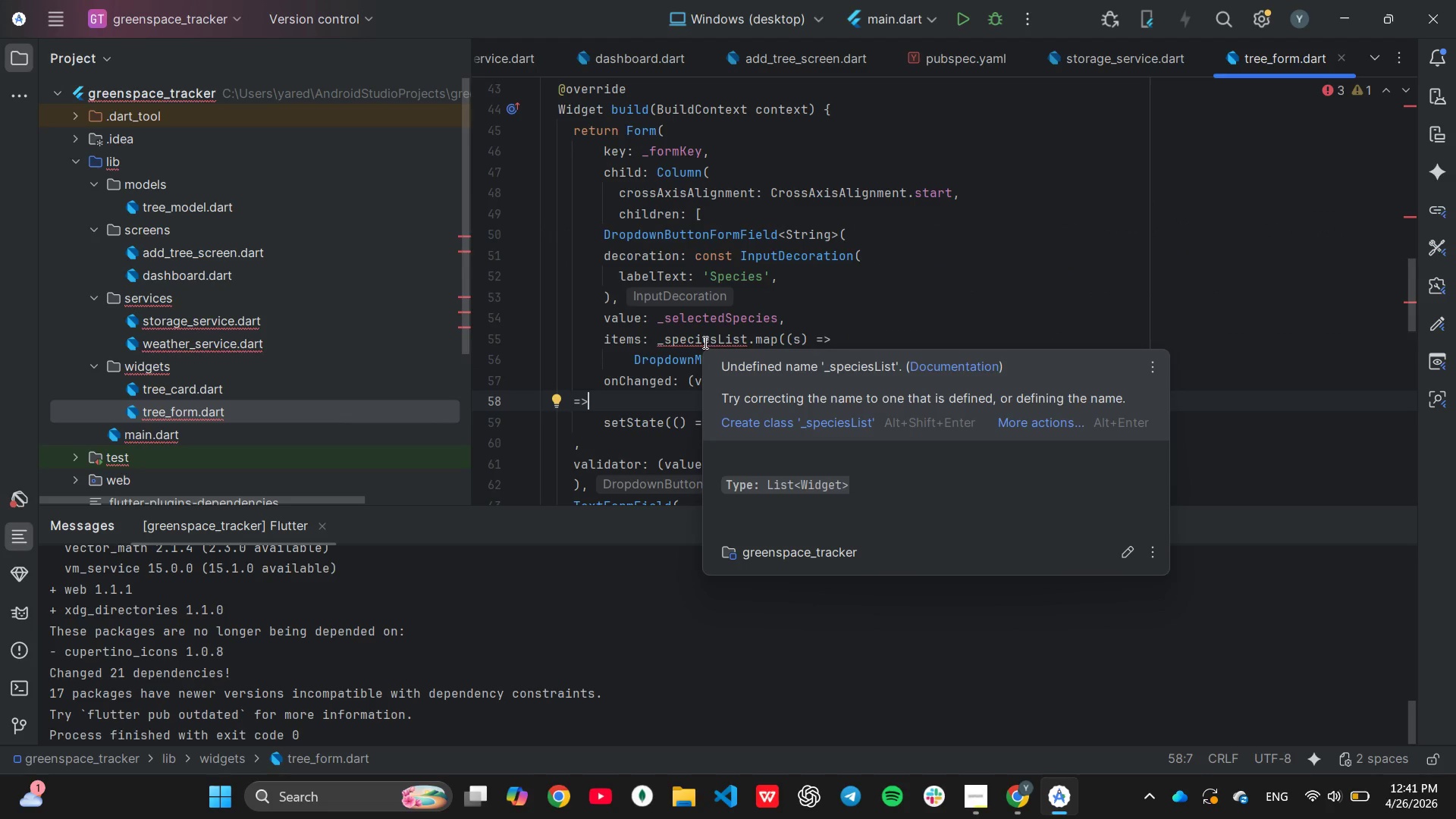 
scroll: coordinate [815, 284], scroll_direction: up, amount: 10.0
 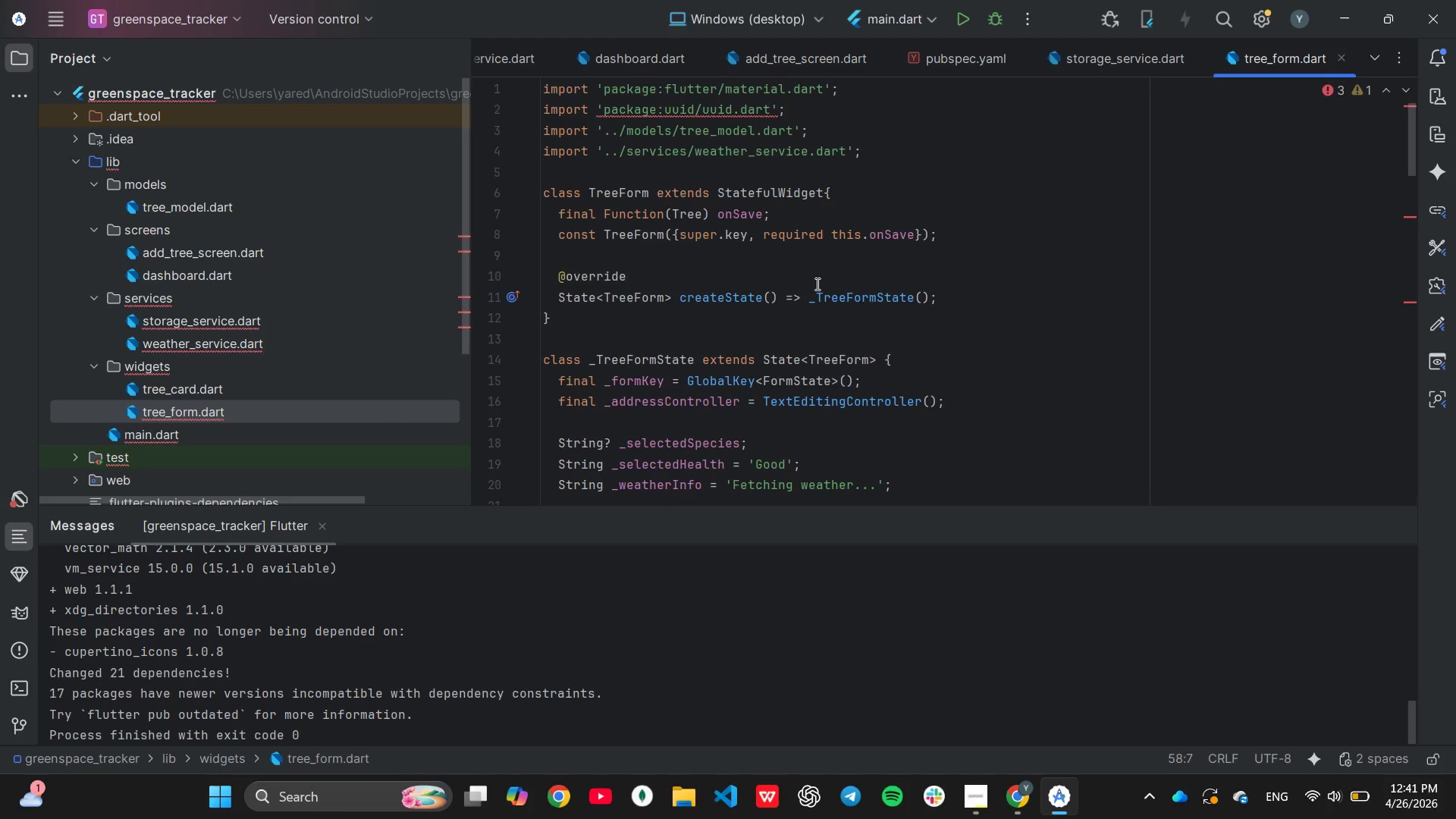 
scroll: coordinate [816, 284], scroll_direction: down, amount: 2.0
 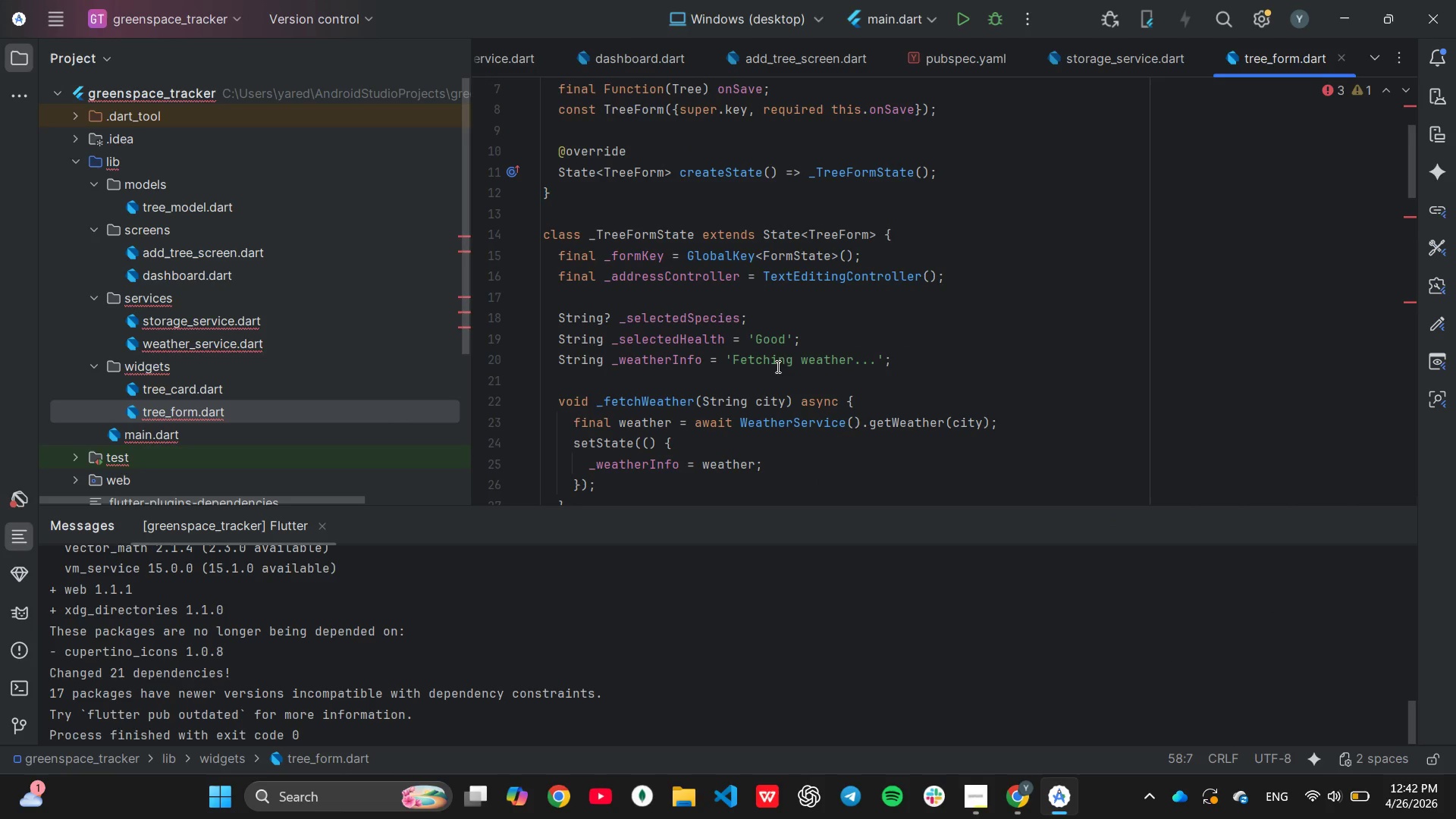 
left_click([776, 380])
 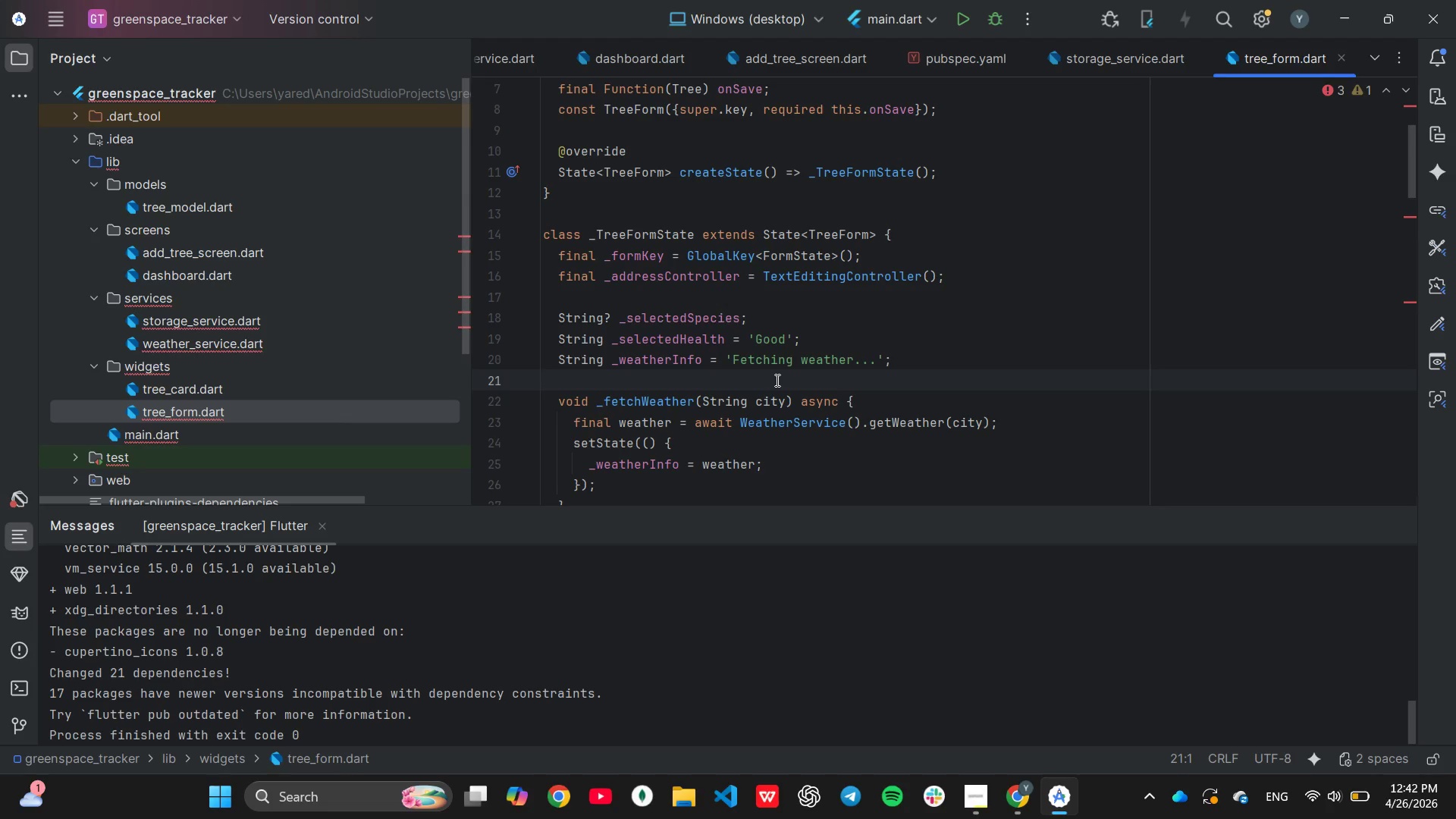 
key(Enter)
 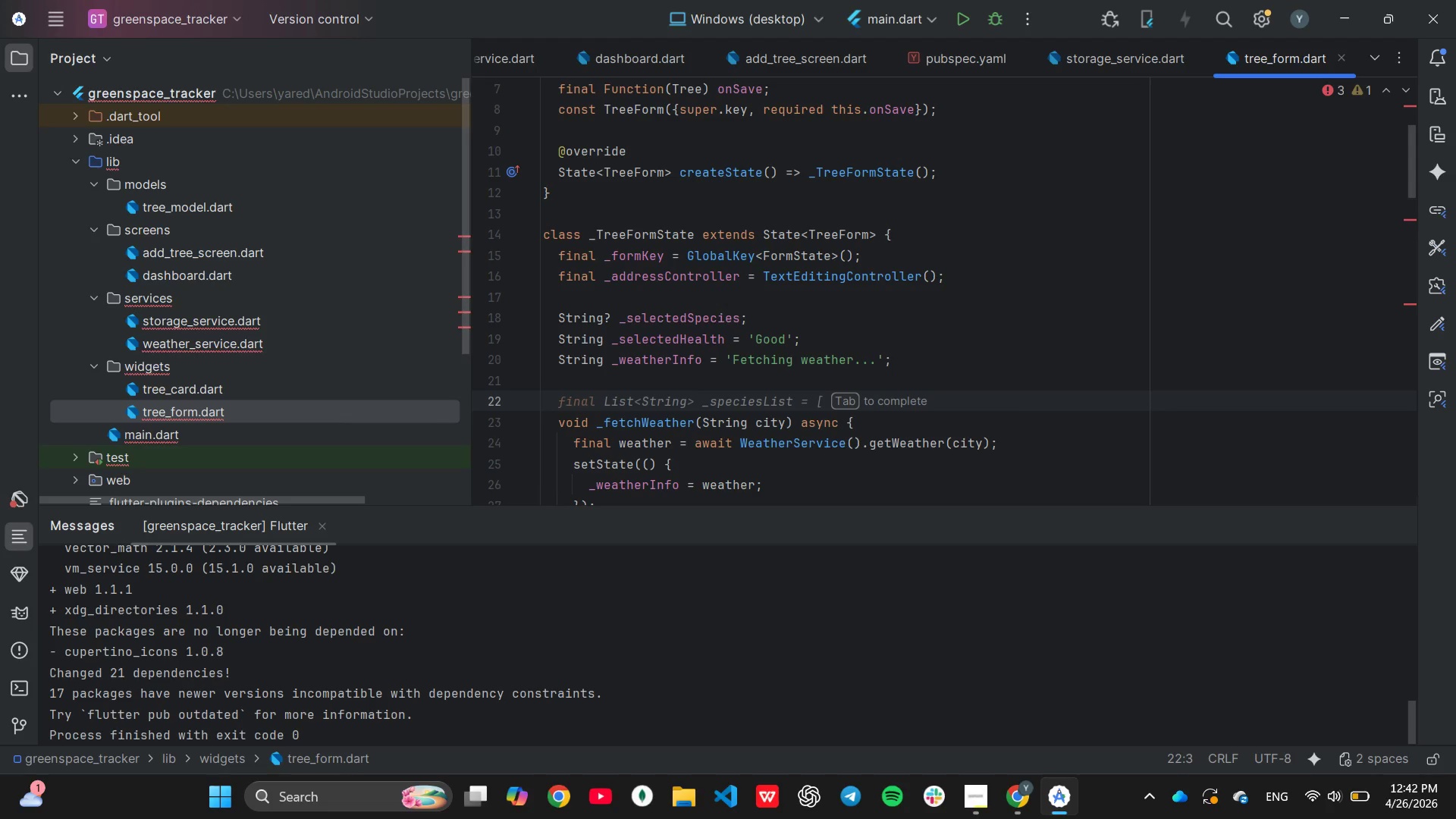 
key(Tab)
 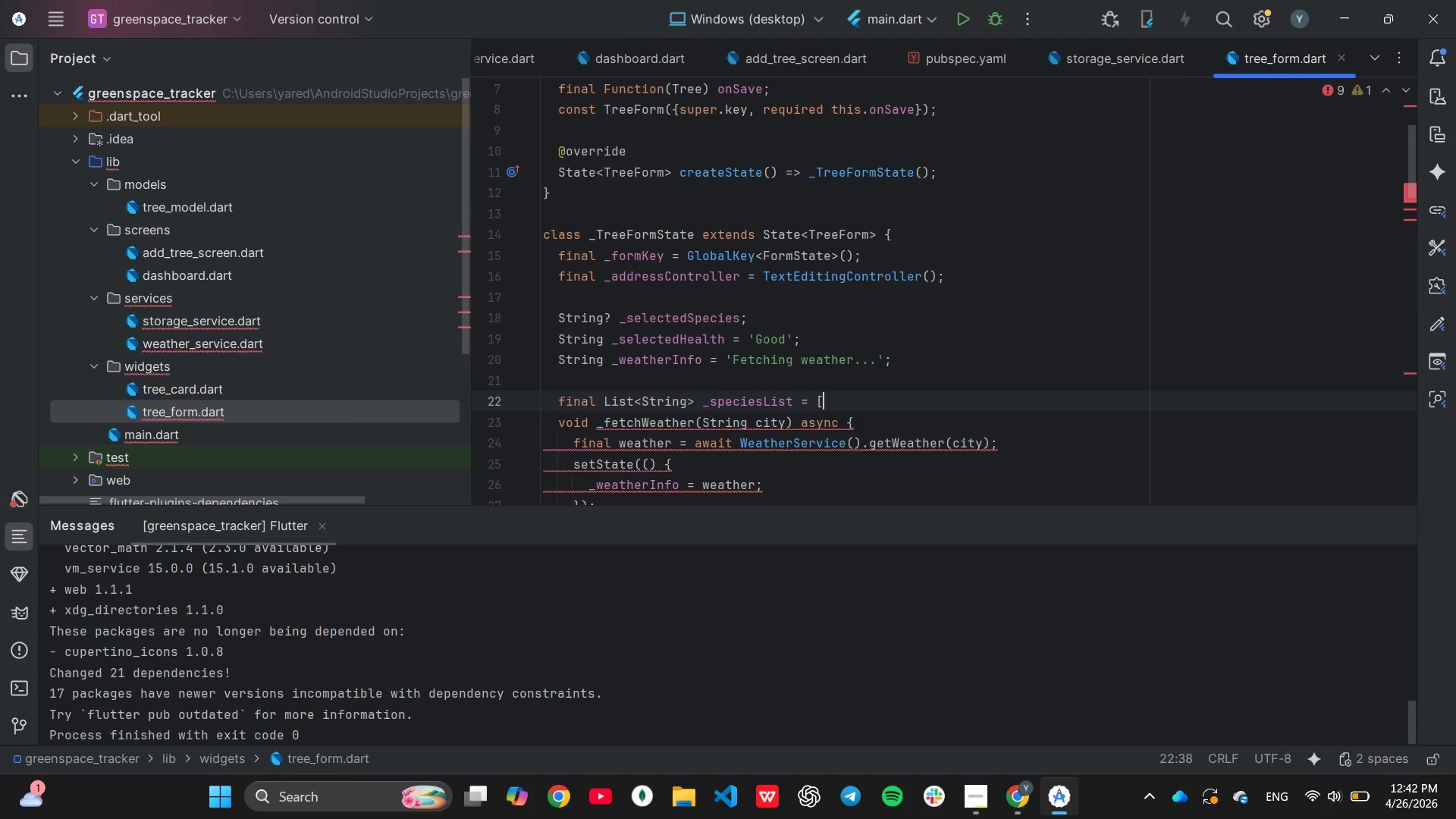 
type( 'oak)
 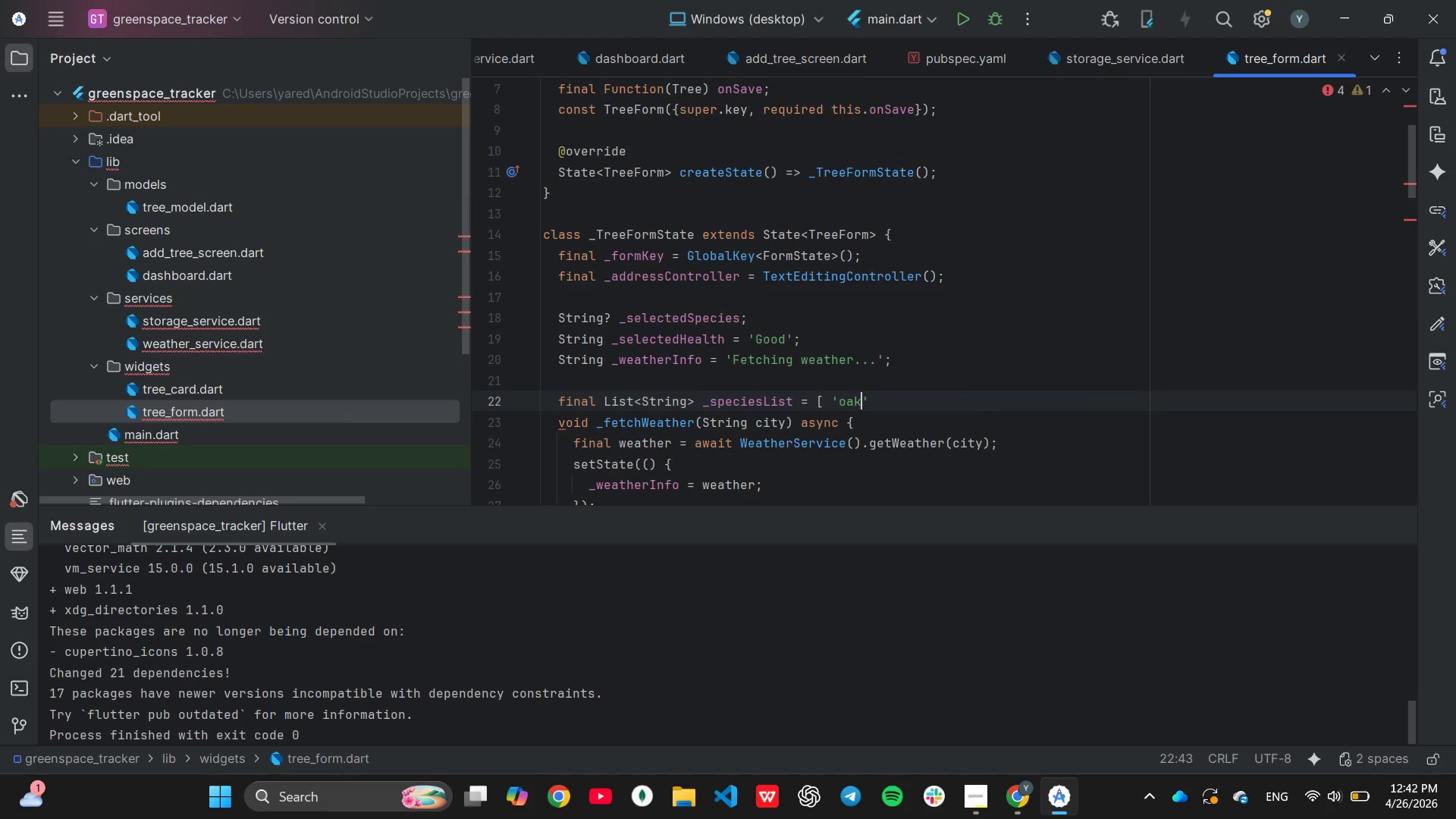 
key(ArrowRight)
 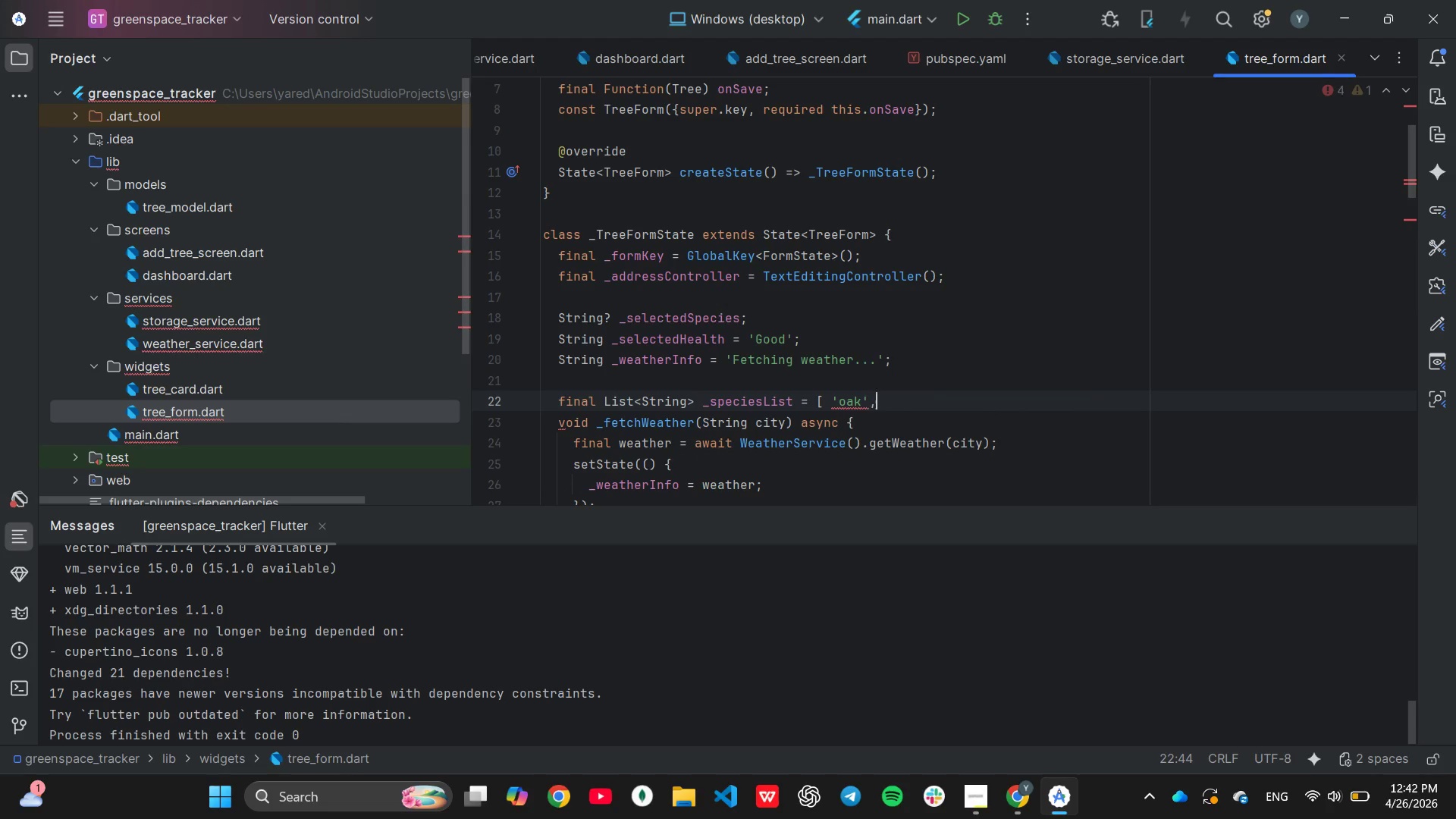 
type(, 'maple)
 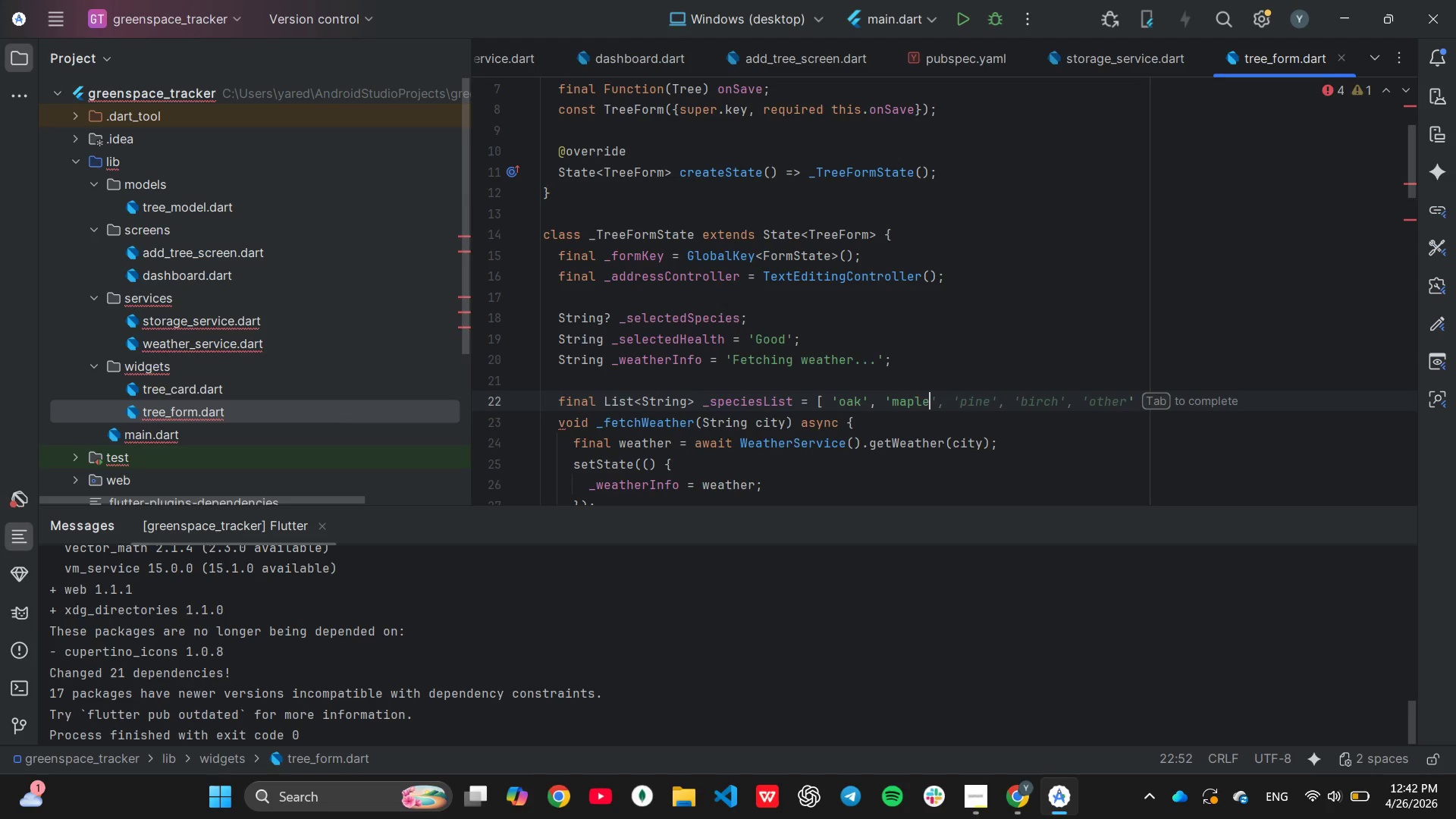 
key(ArrowRight)
 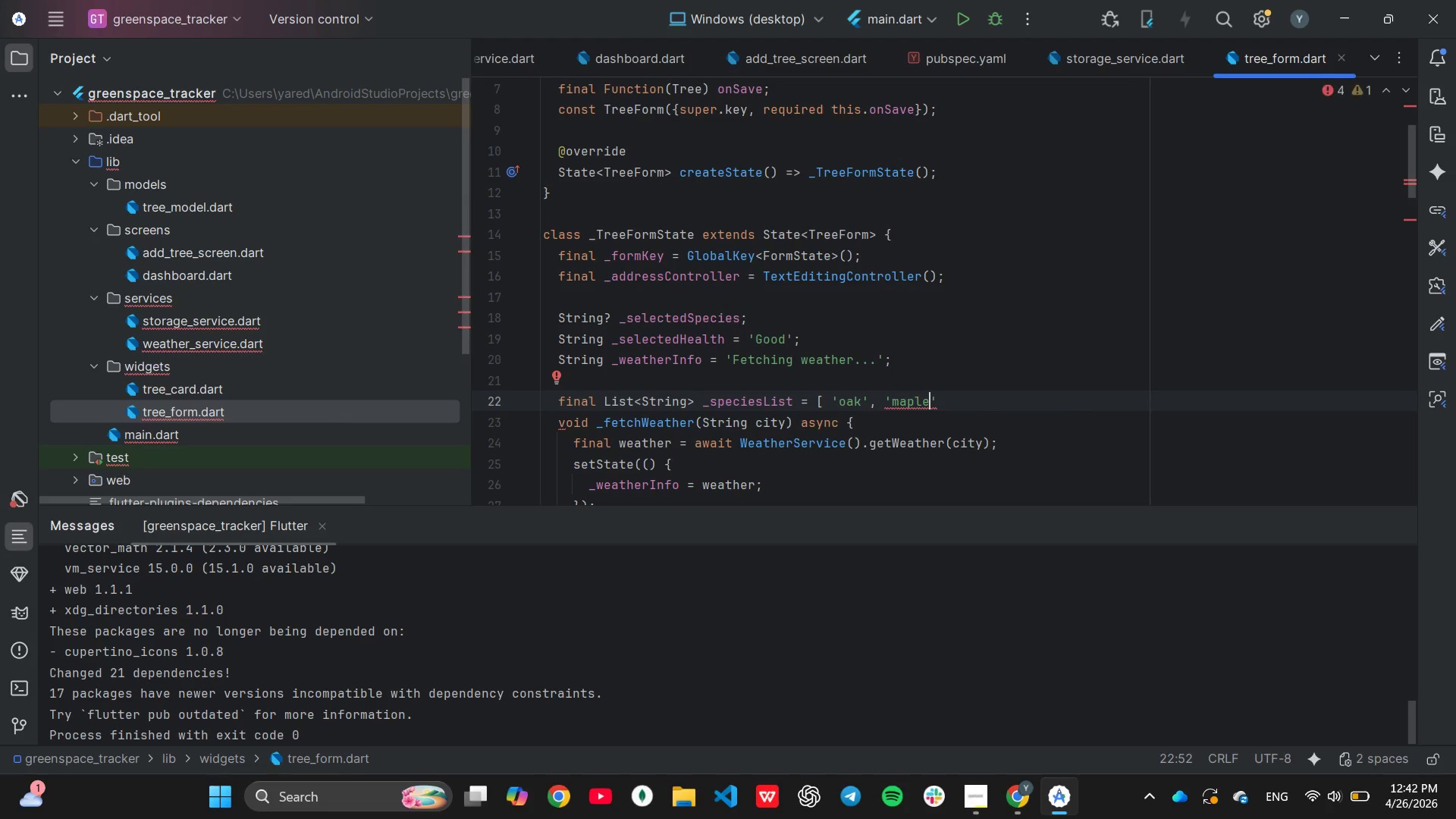 
key(ArrowRight)
 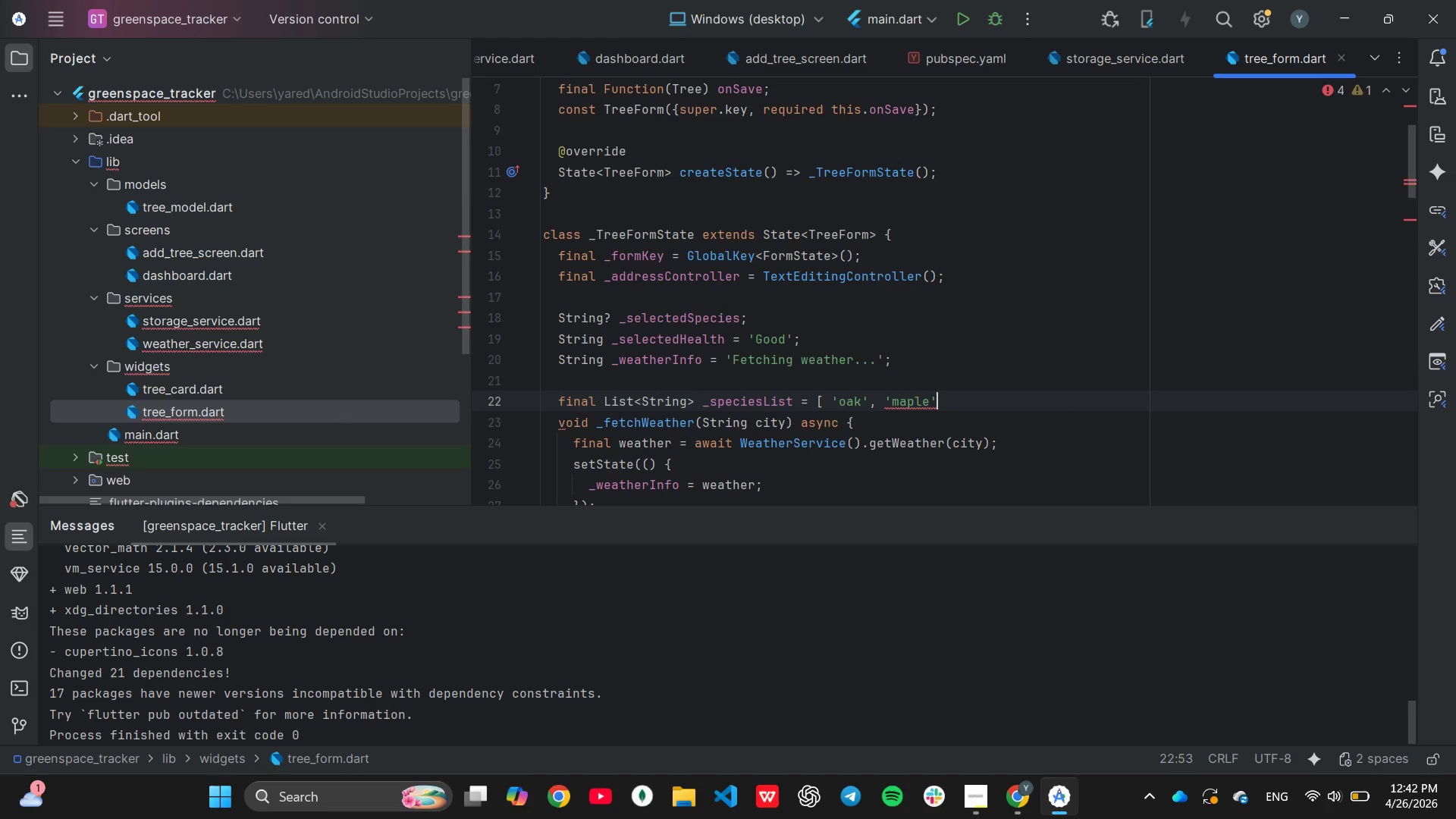 
type(, 'pine)
 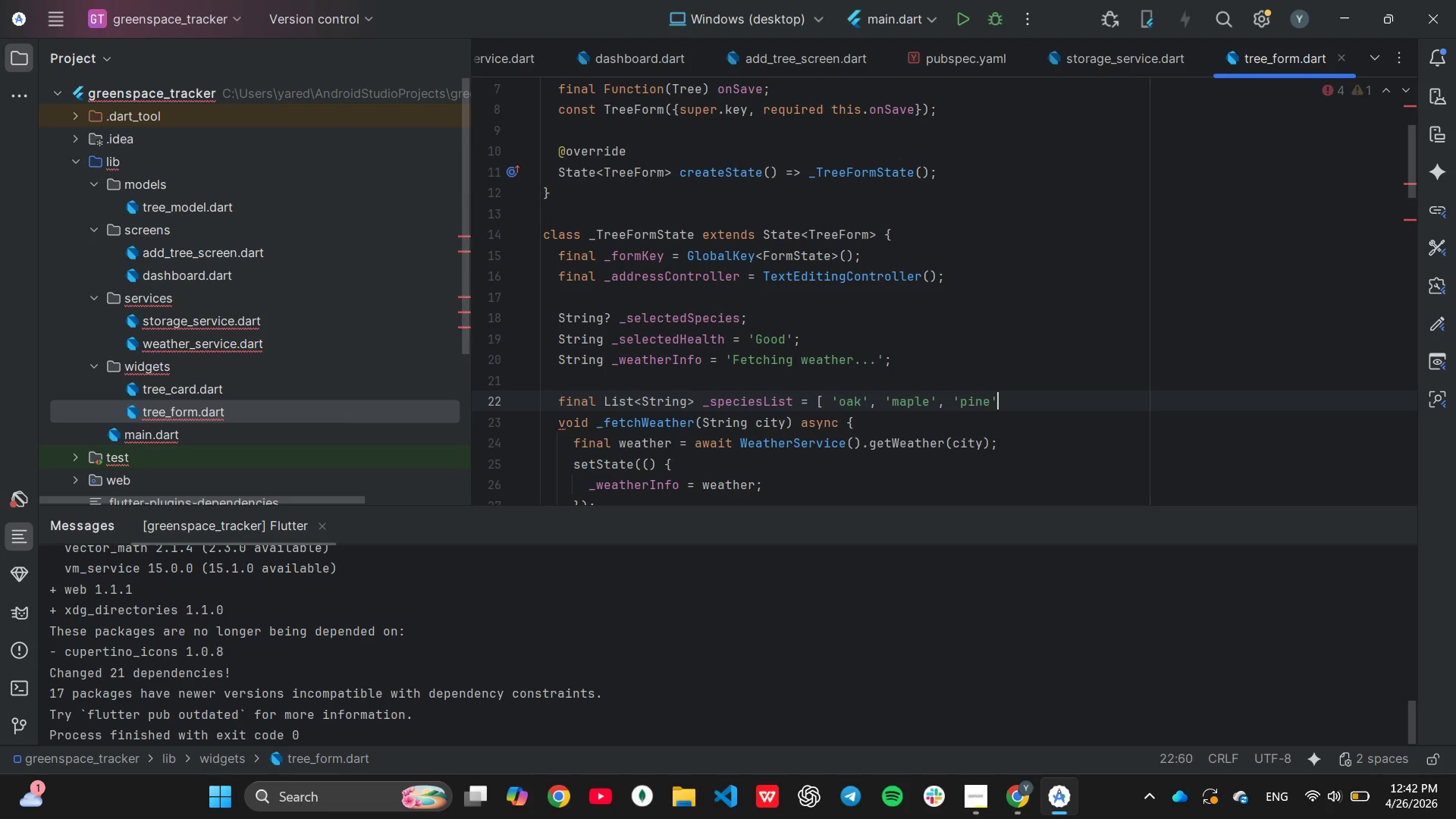 
key(ArrowRight)
 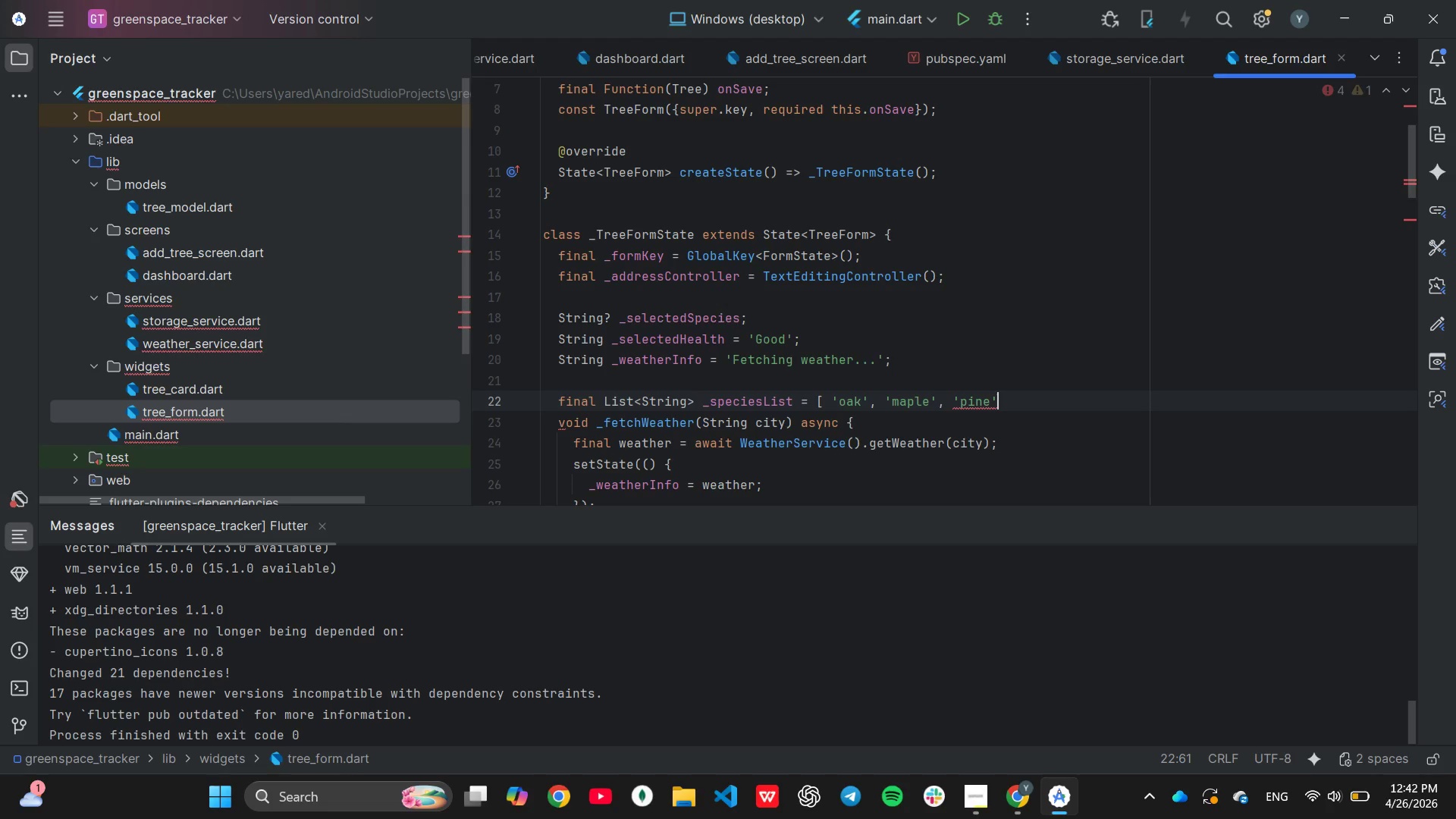 
key(Comma)
 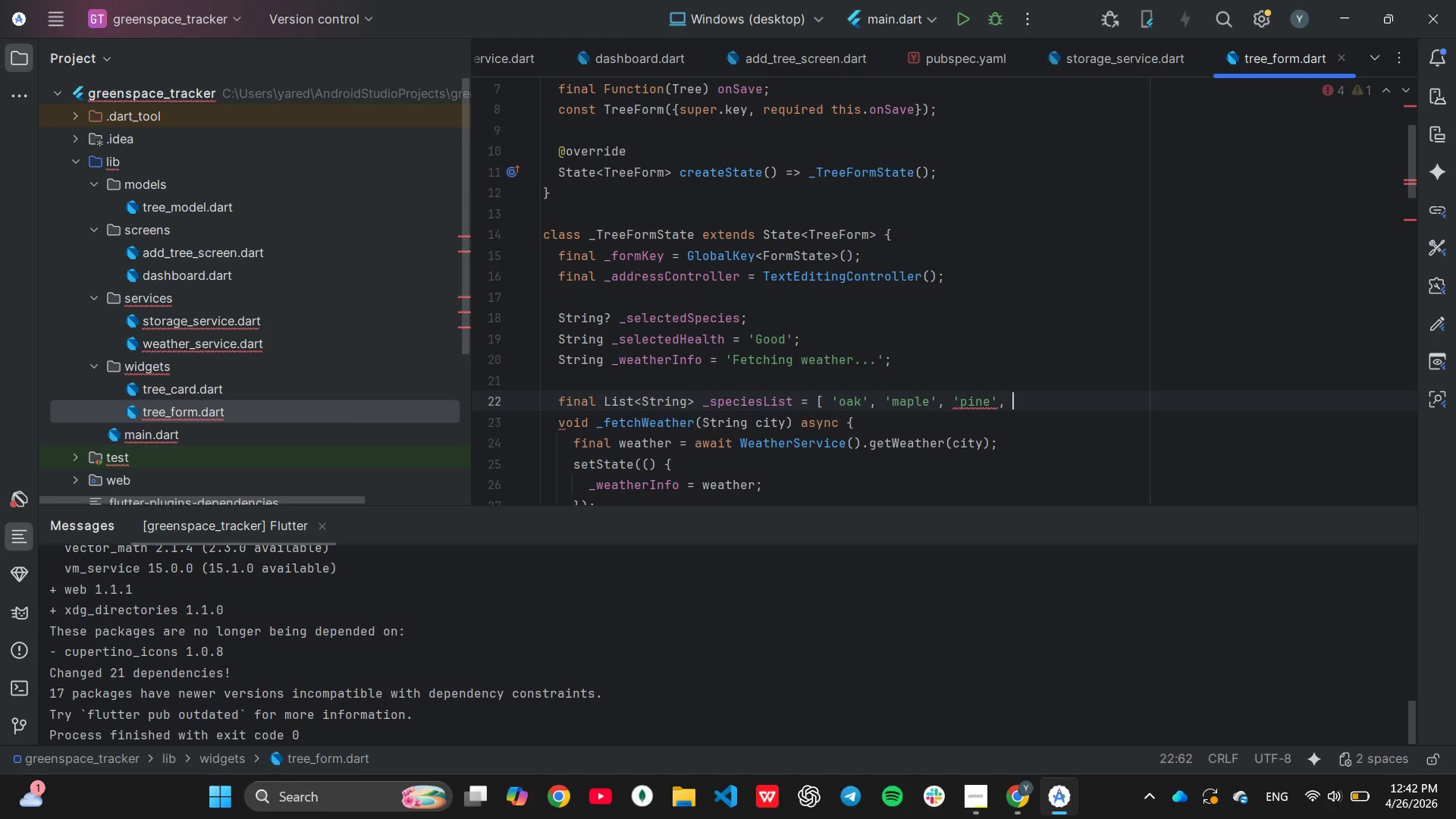 
key(Space)
 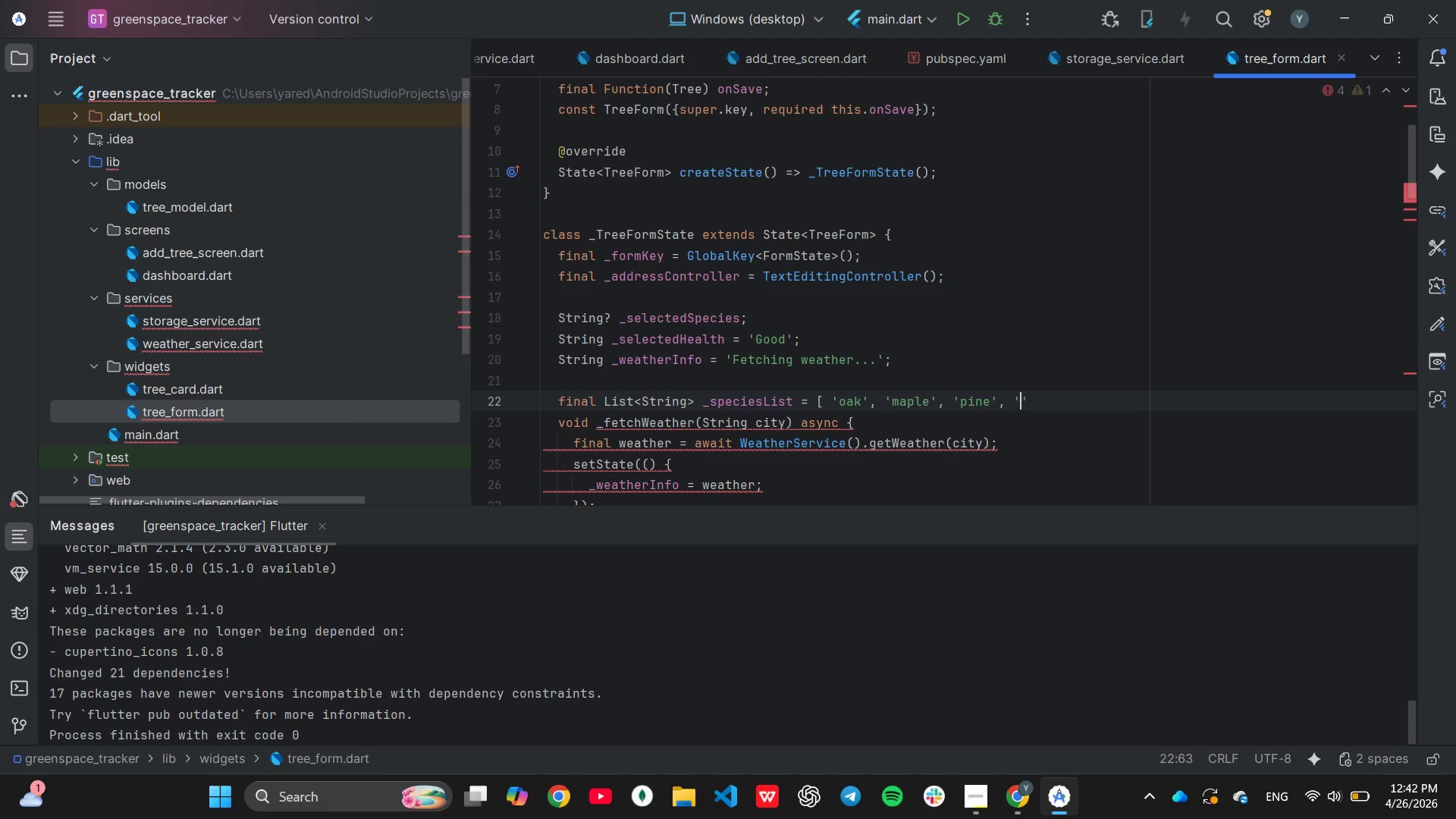 
key(Quote)
 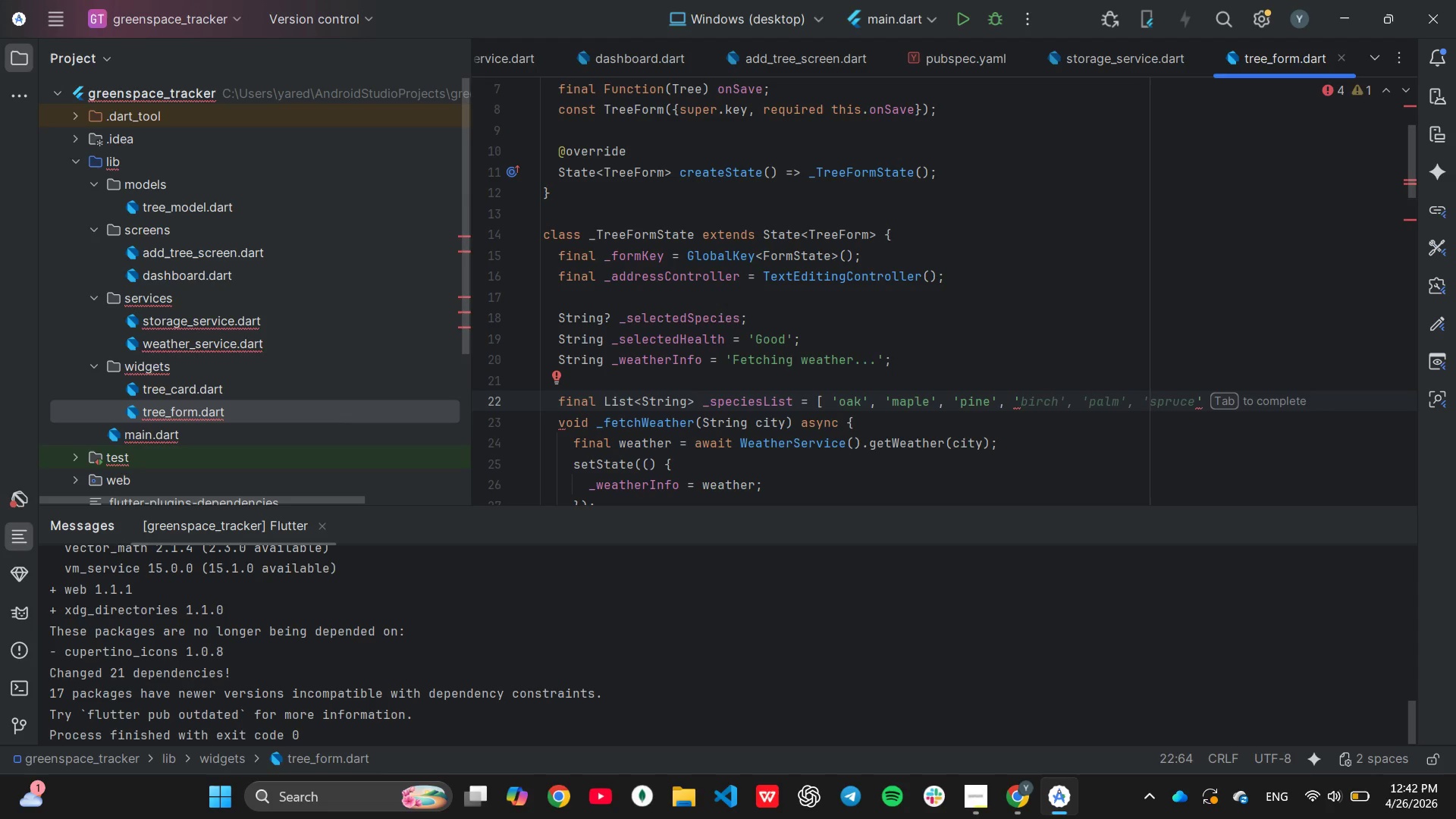 
type(birch)
 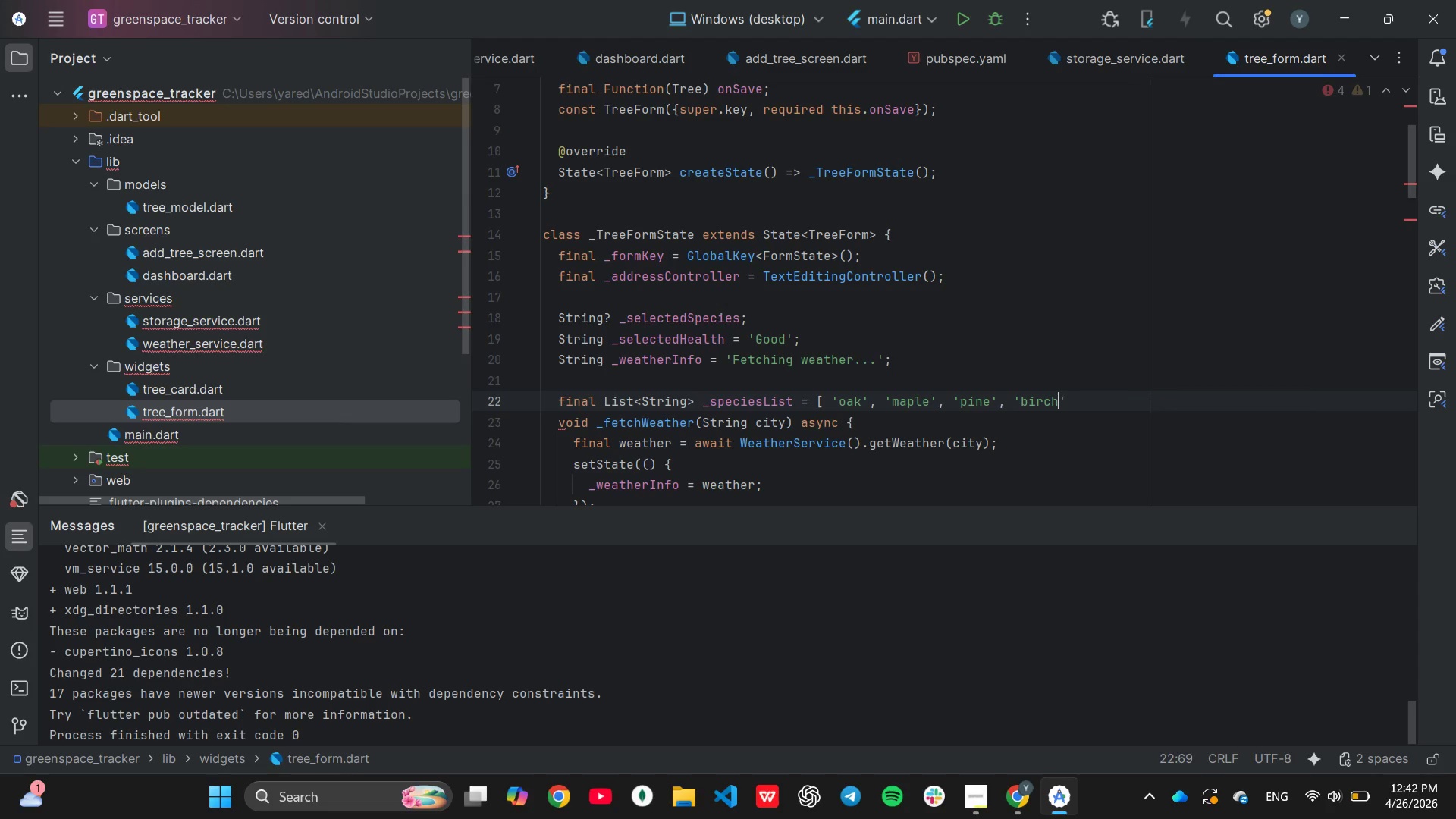 
key(ArrowRight)
 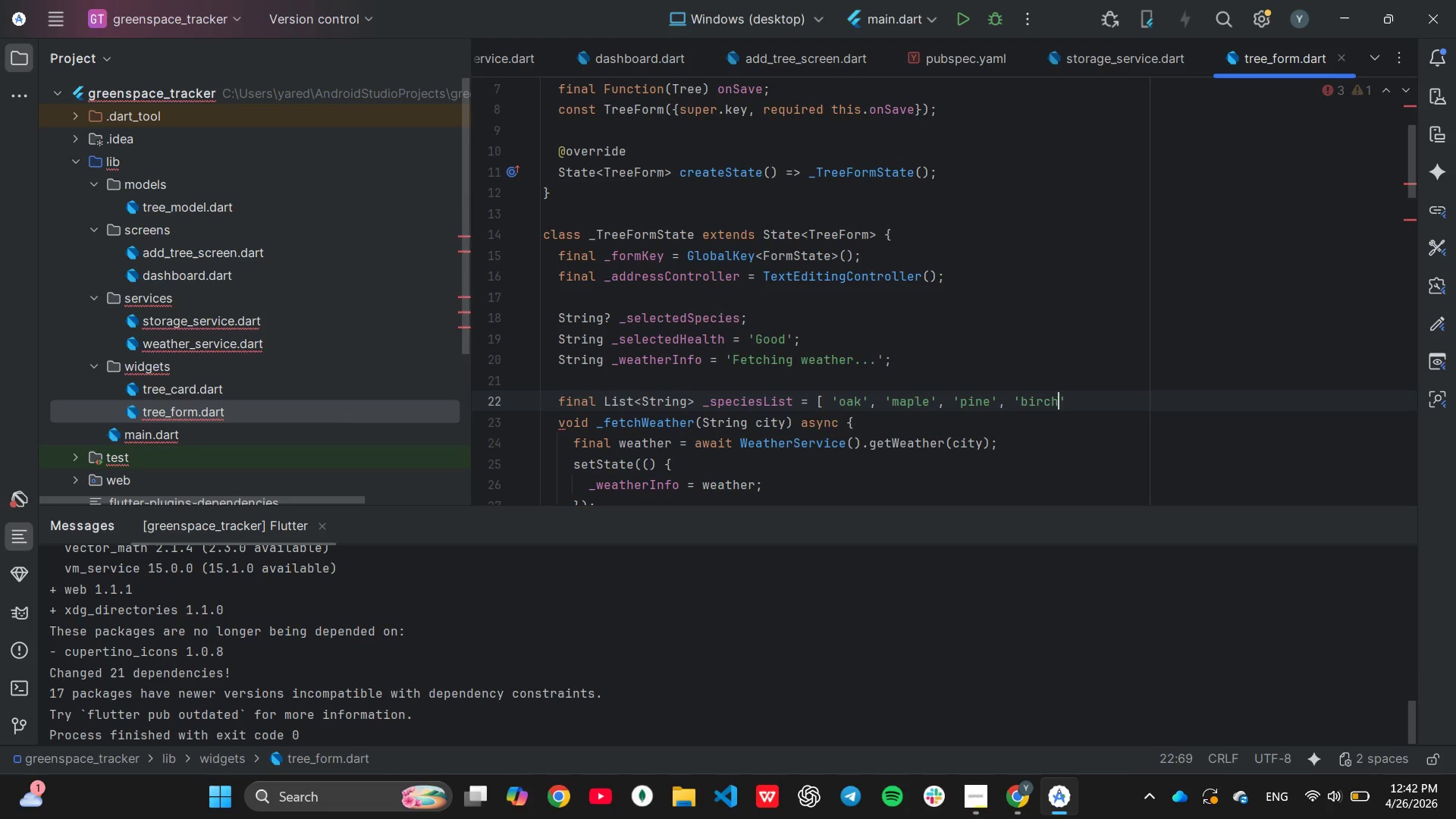 
key(ArrowRight)
 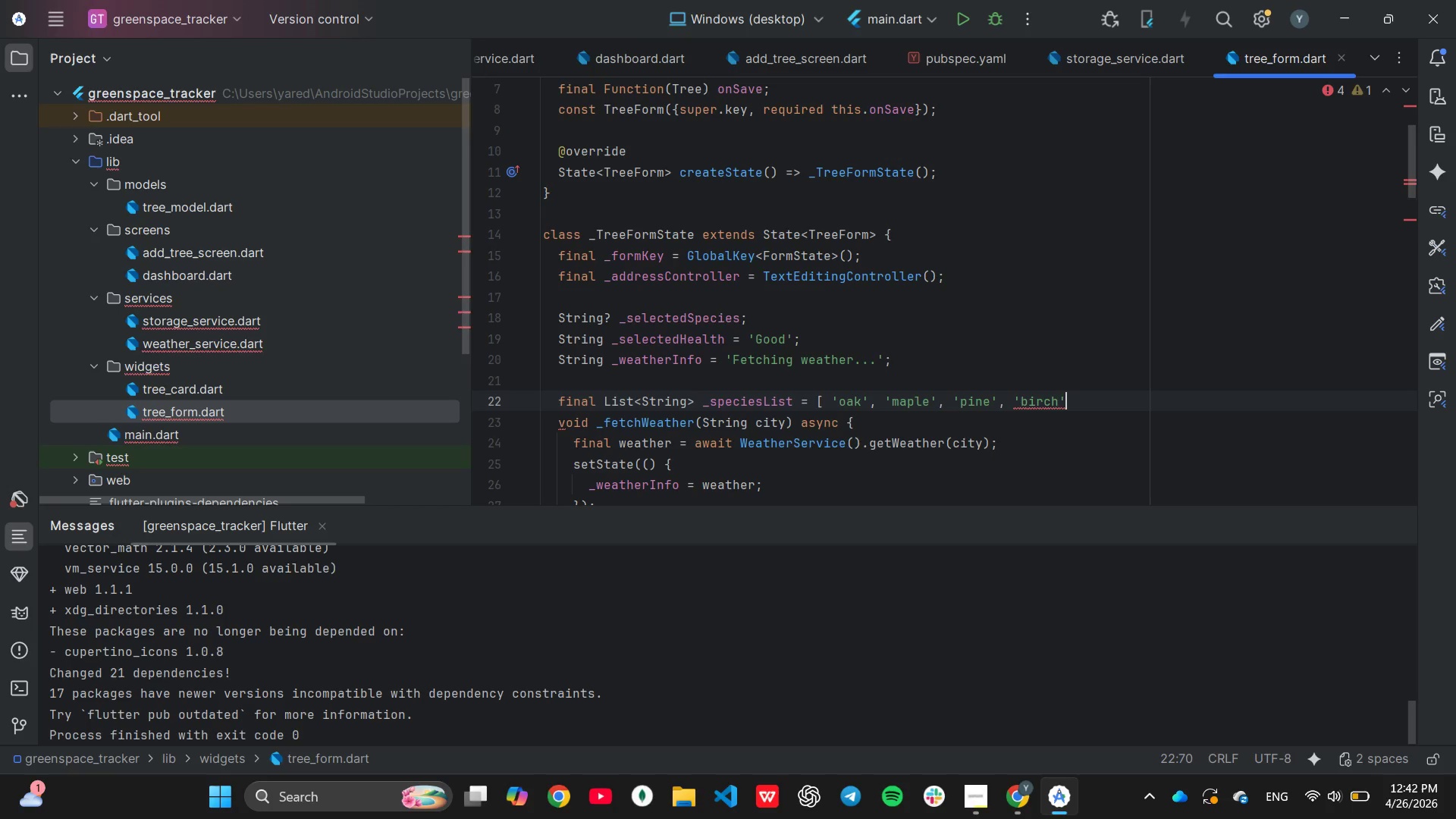 
type(, cedar)
 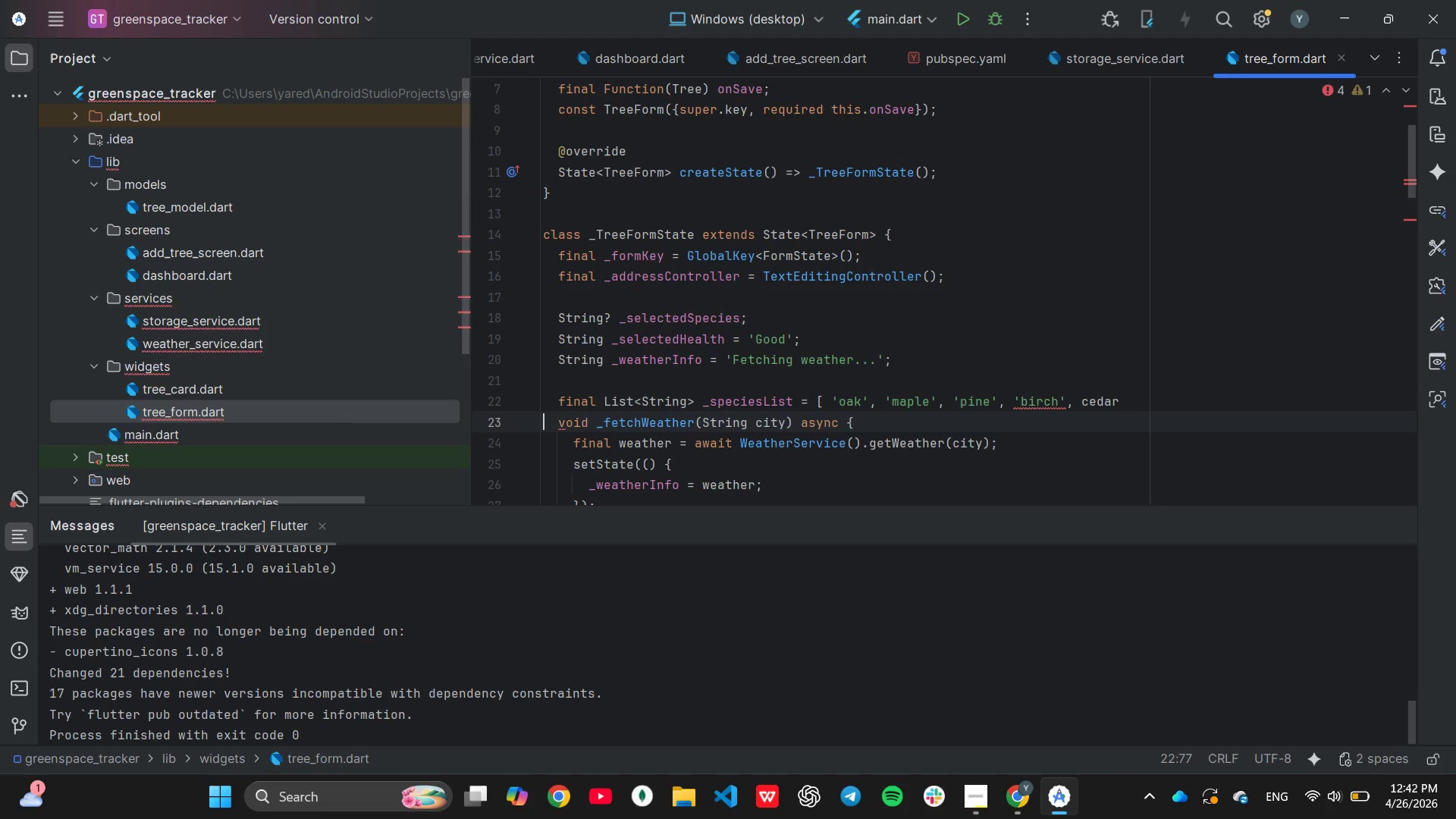 
key(ArrowRight)
 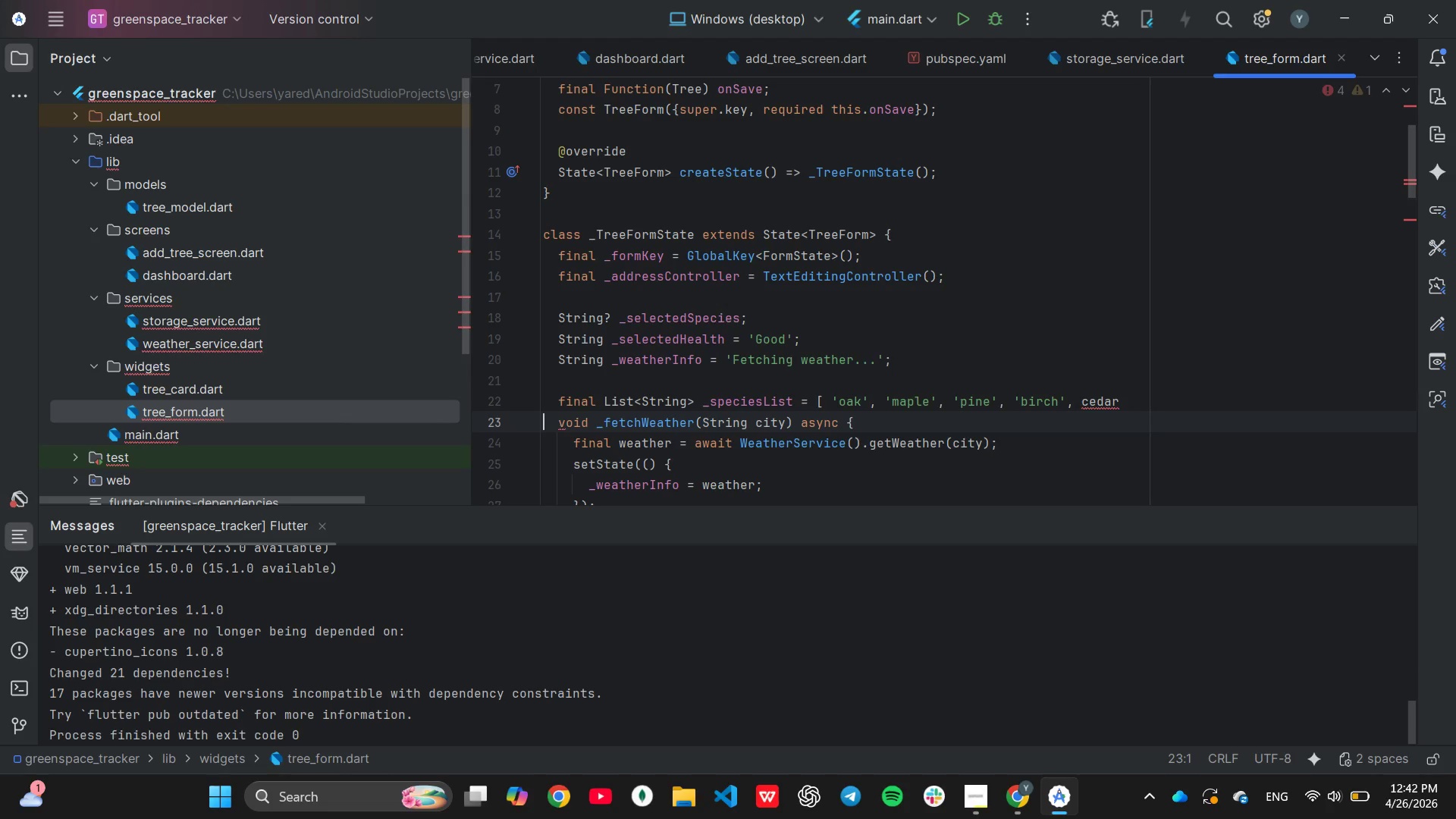 
key(ArrowLeft)
 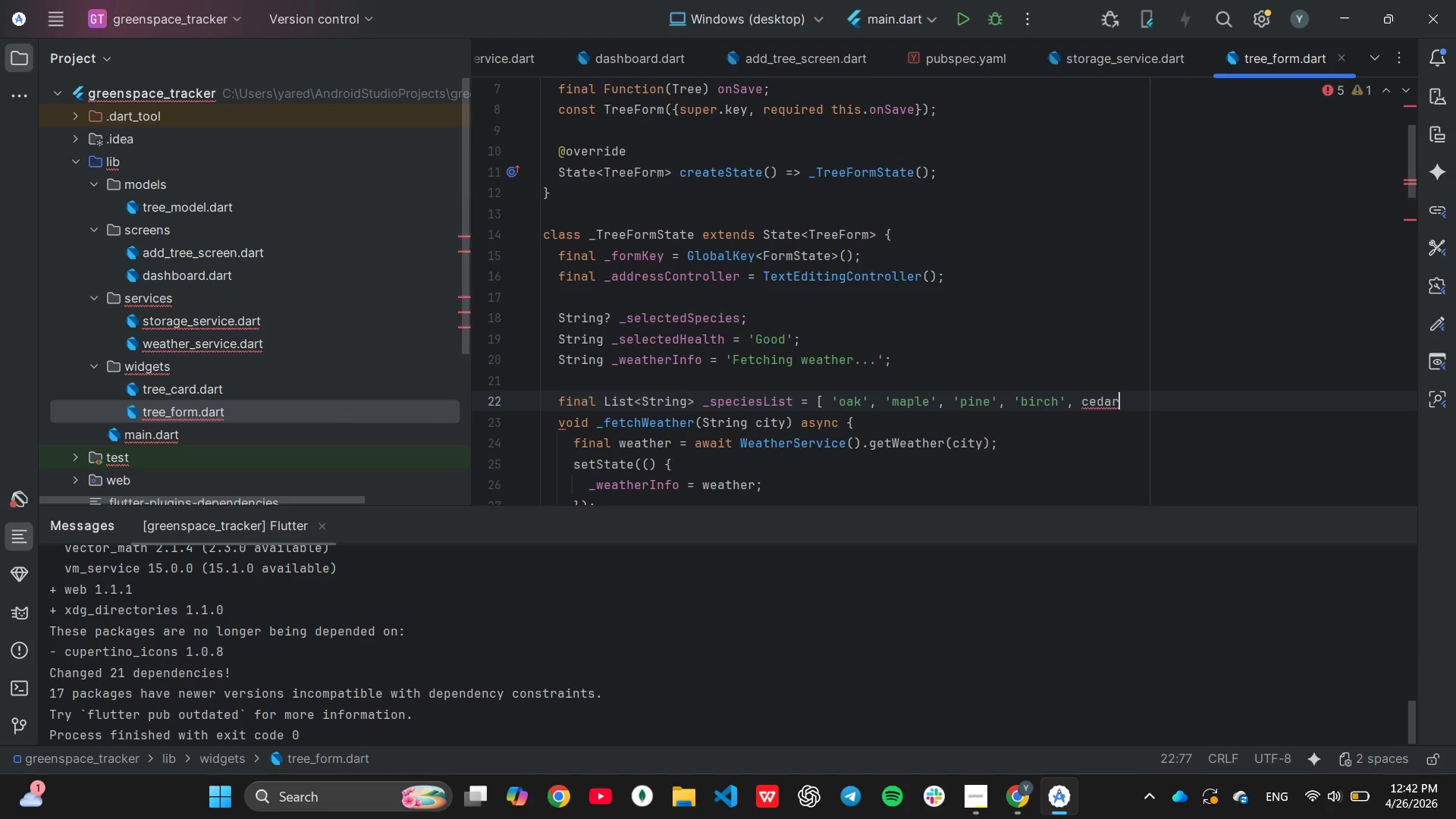 
key(ArrowLeft)
 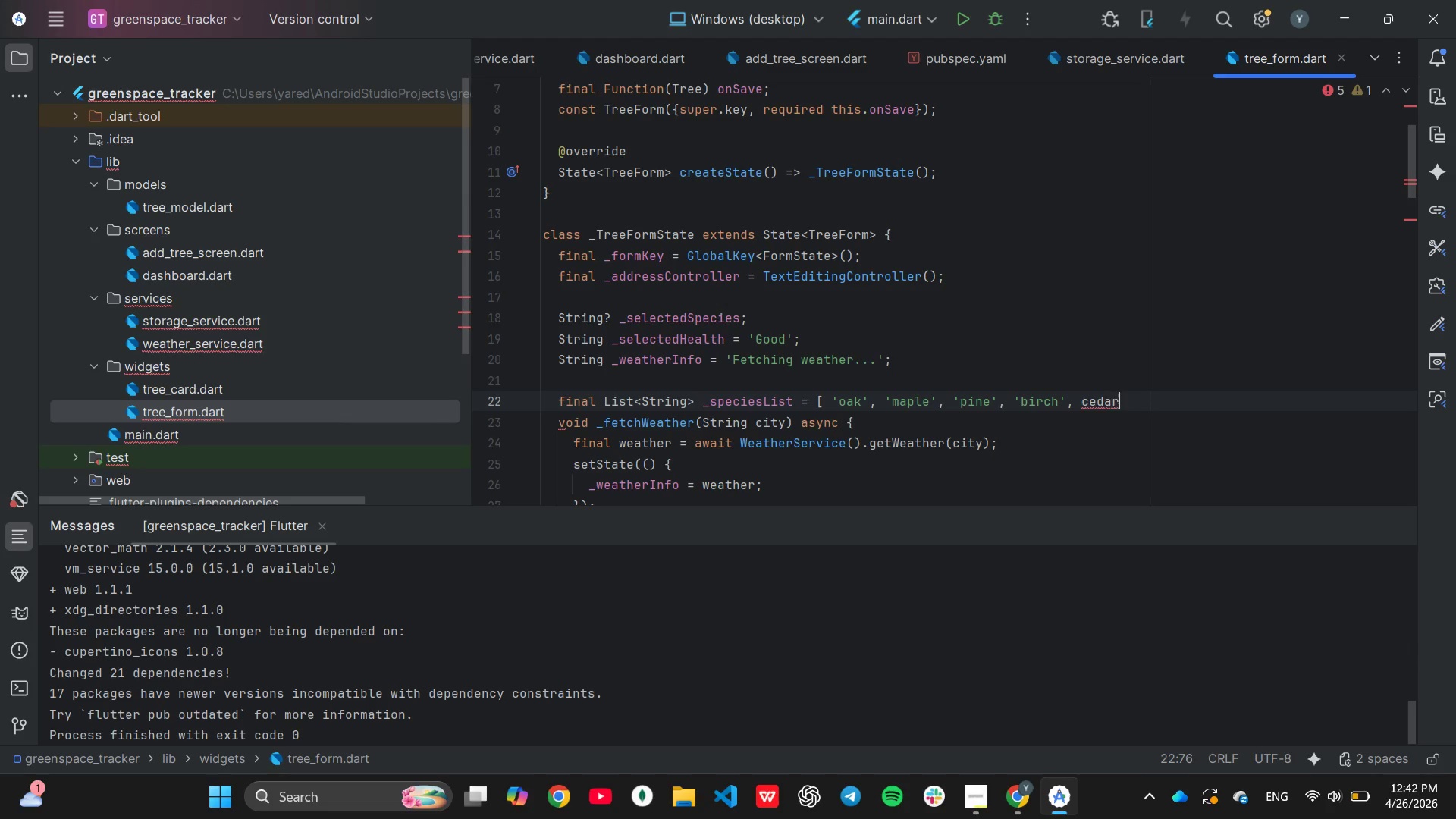 
key(ArrowRight)
 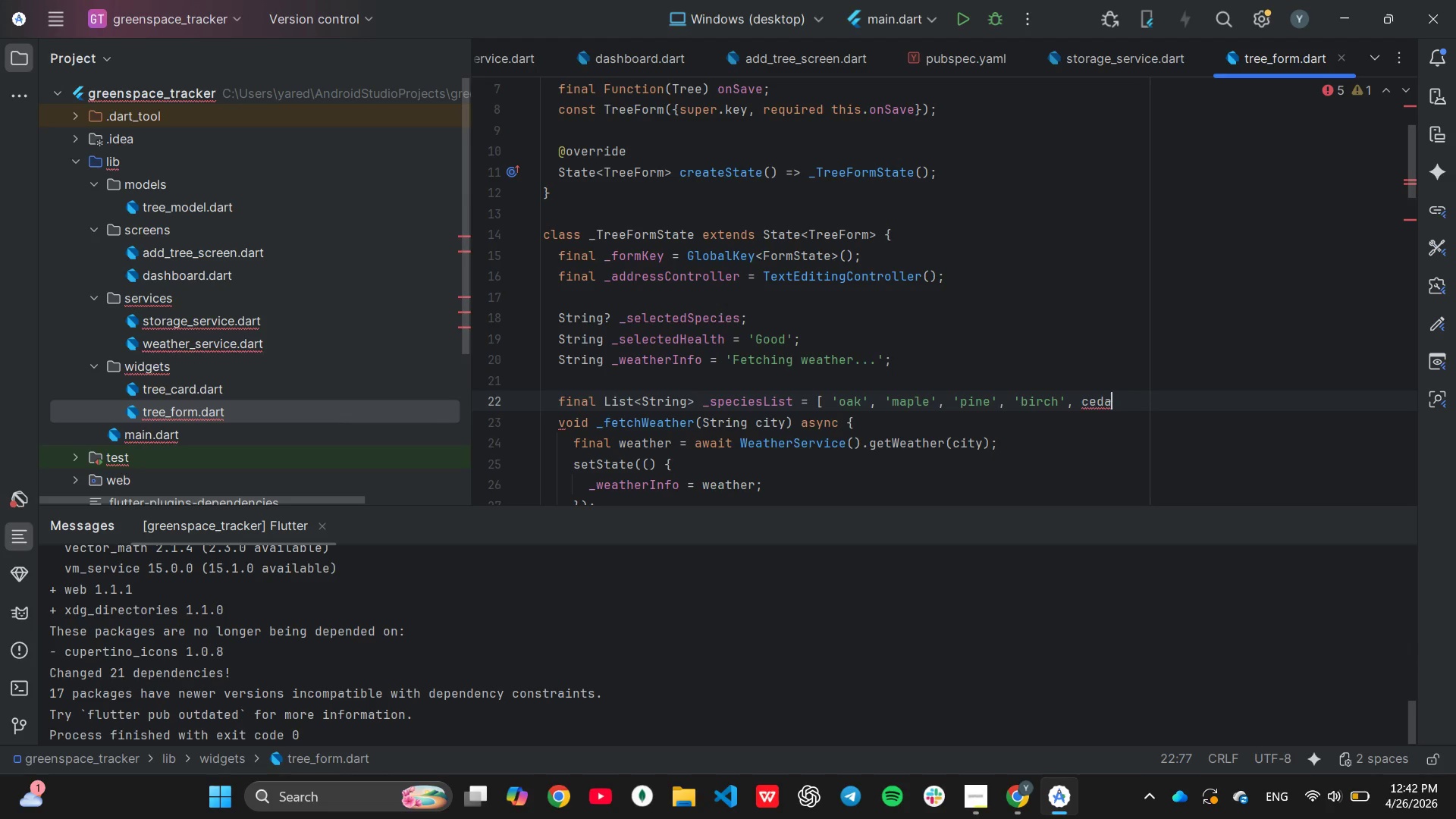 
key(Backspace)
key(Backspace)
key(Backspace)
key(Backspace)
key(Backspace)
type('cedar)
 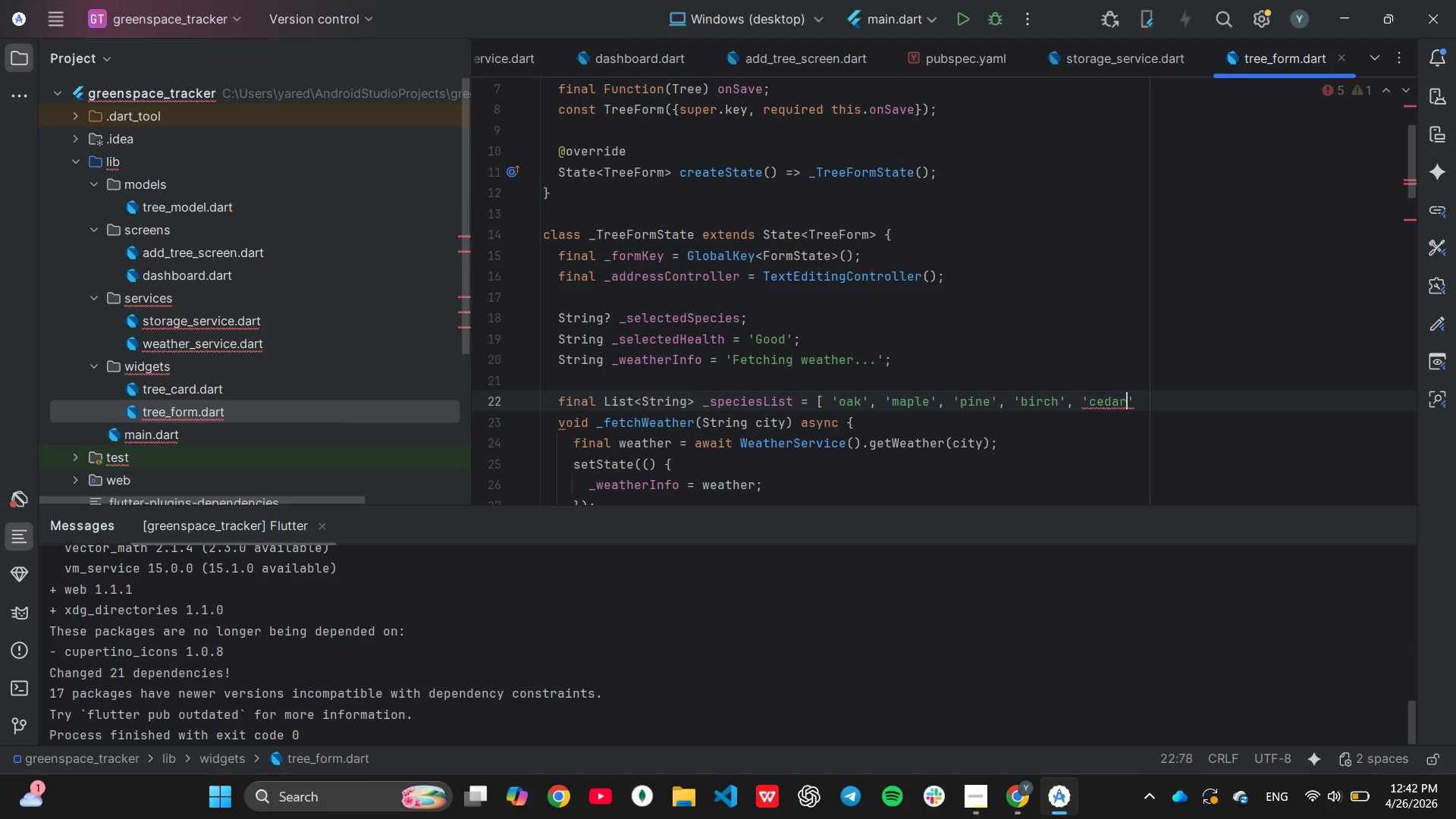 
key(ArrowRight)
 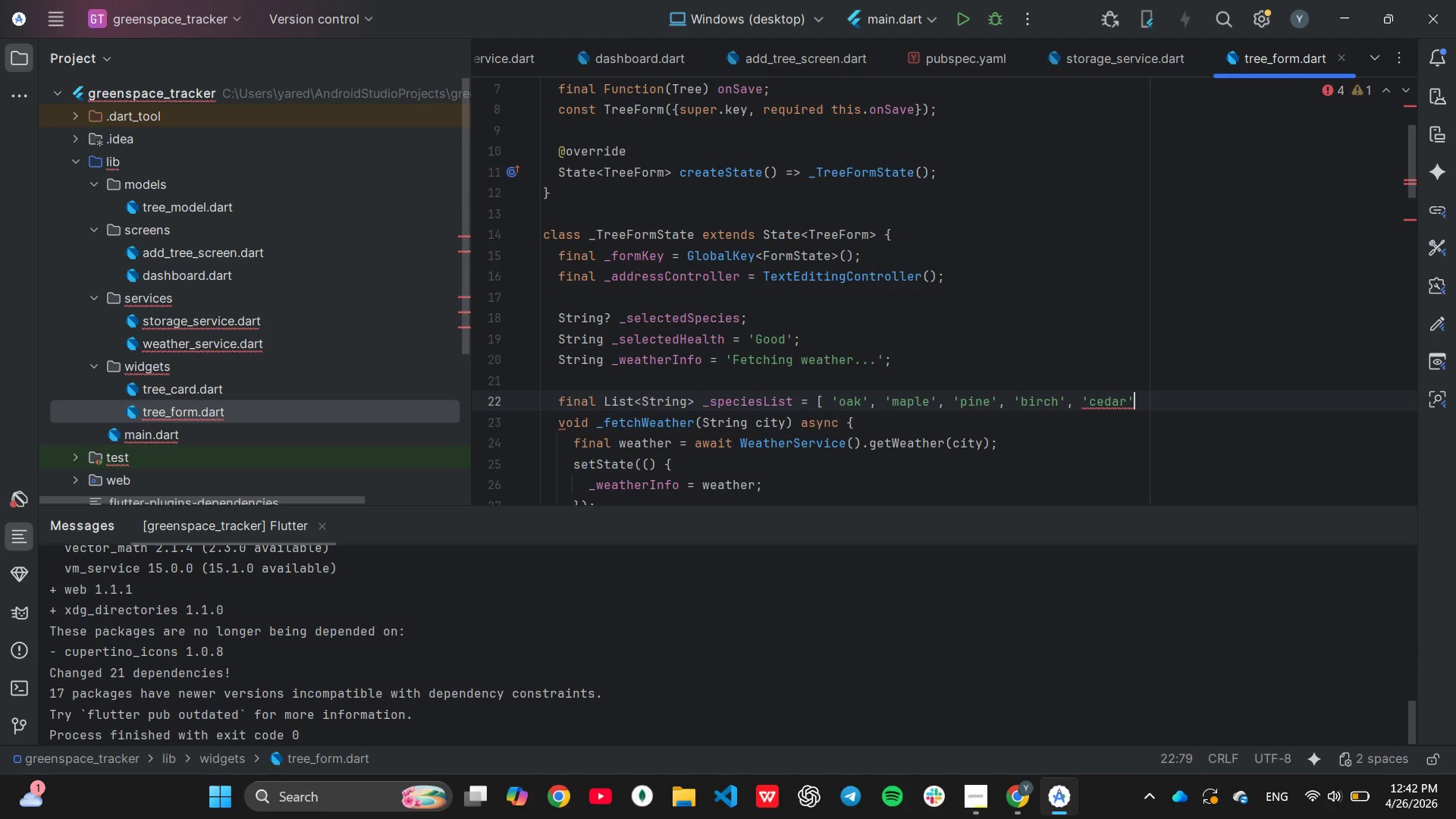 
key(BracketRight)
 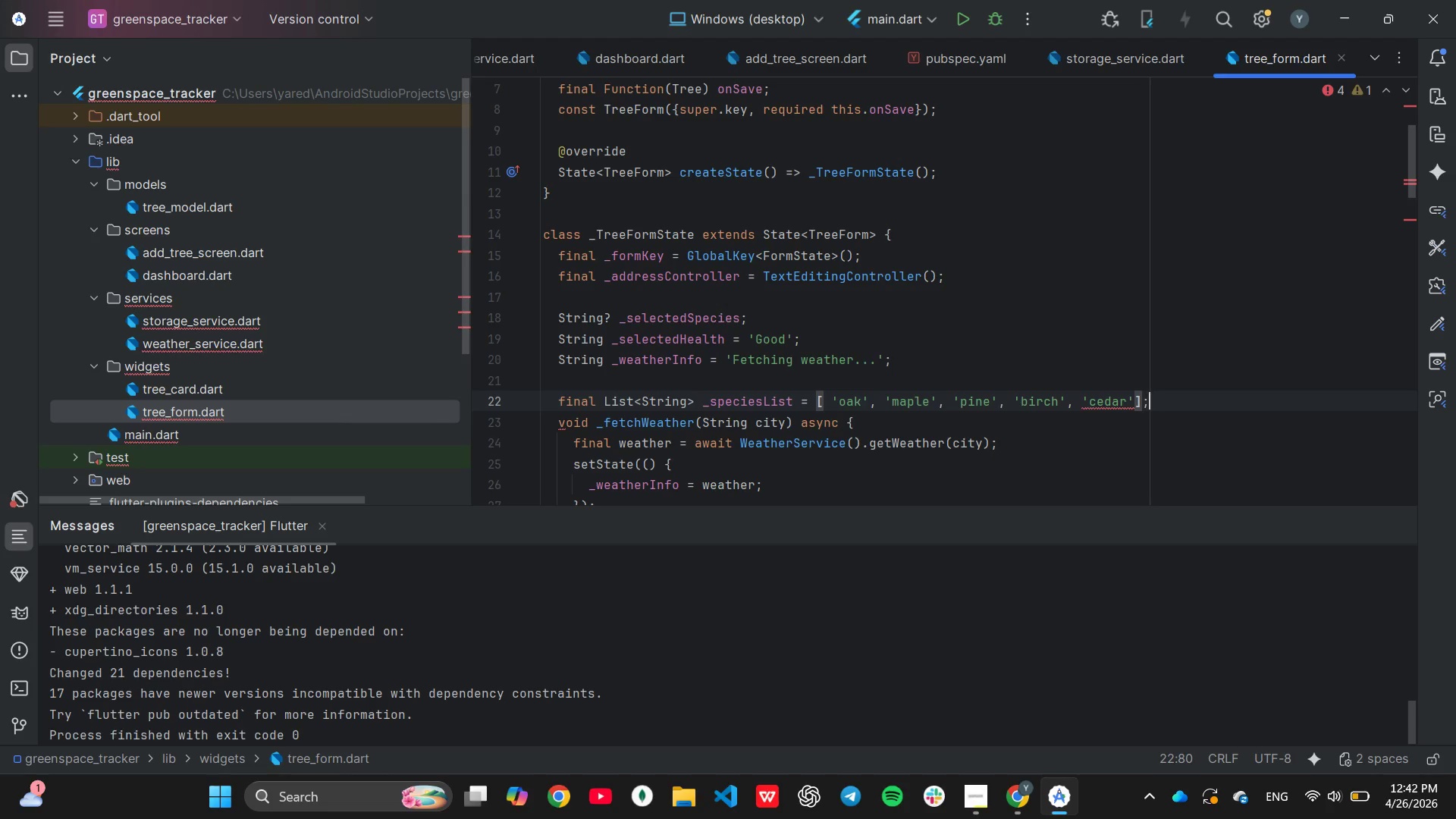 
key(Semicolon)
 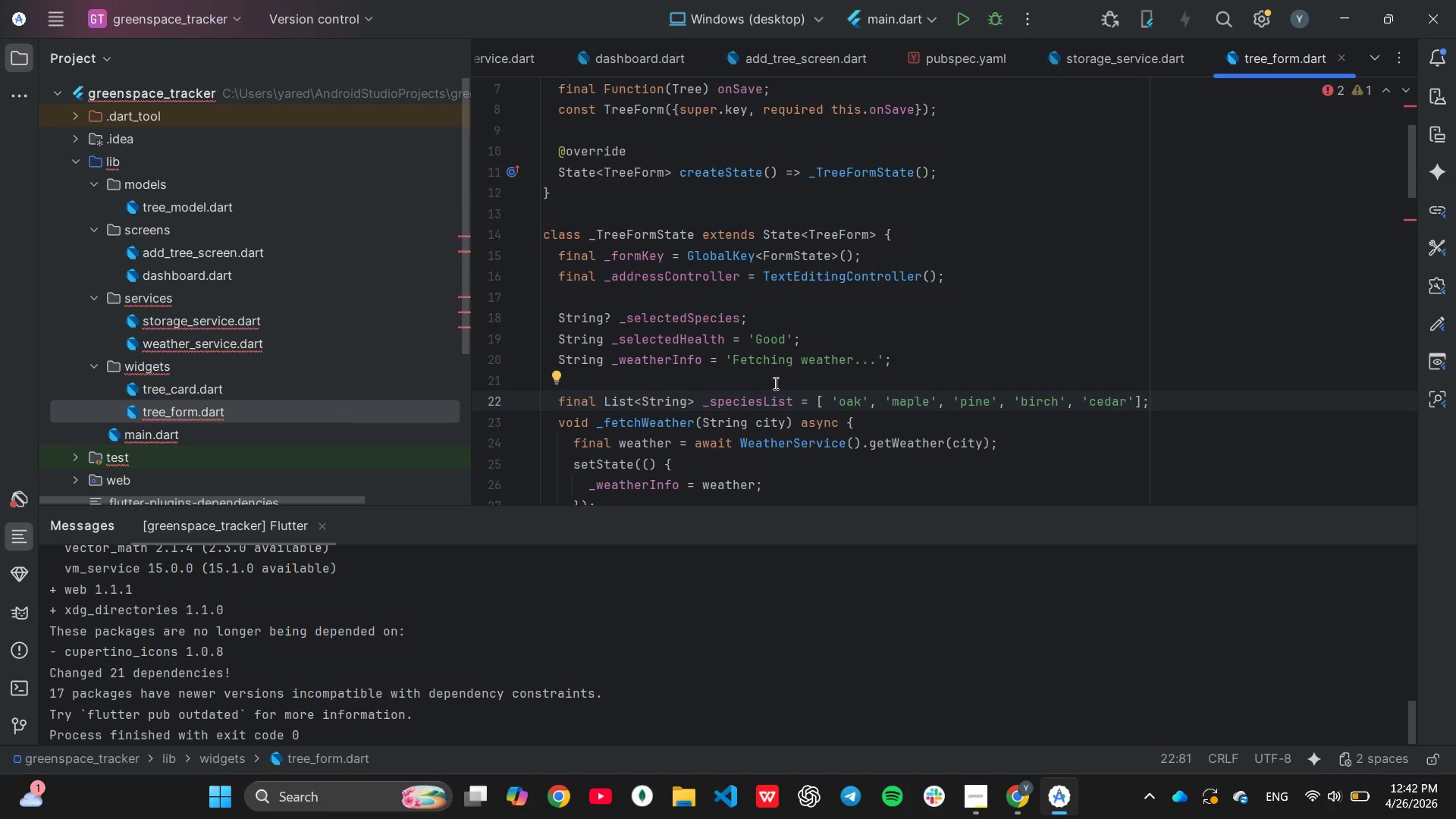 
key(Enter)
 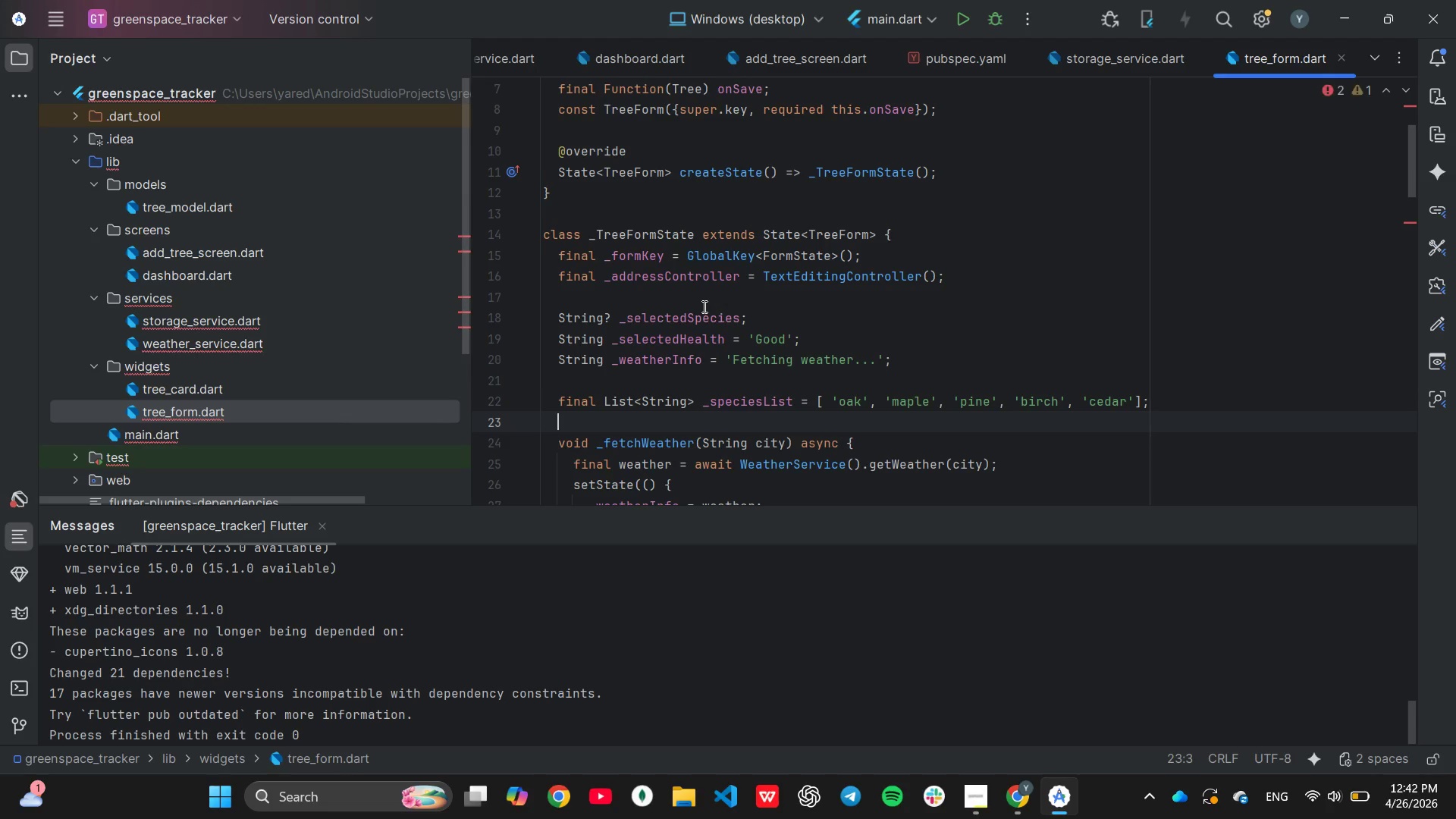 
scroll: coordinate [826, 378], scroll_direction: down, amount: 7.0
 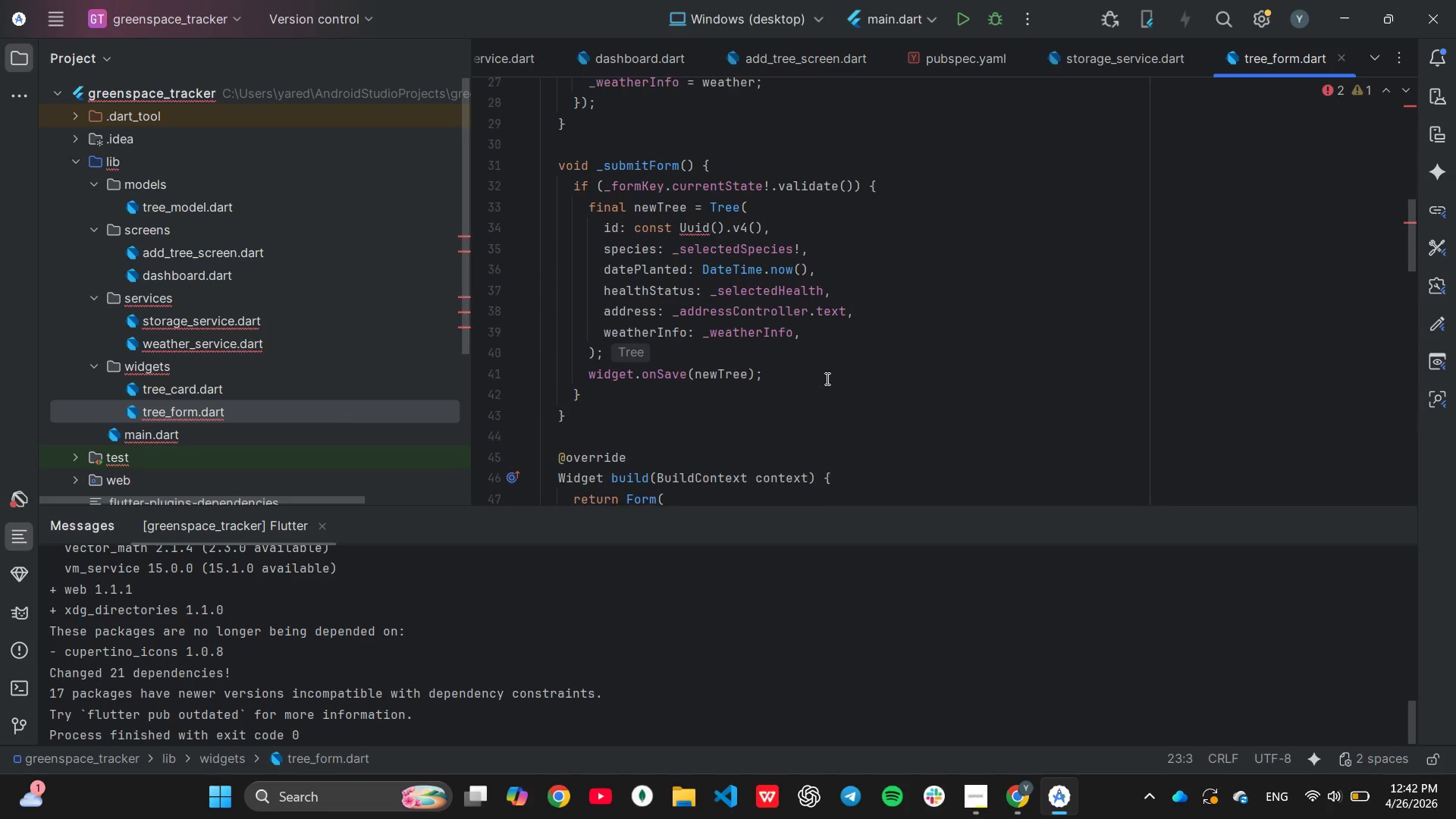 
scroll: coordinate [827, 379], scroll_direction: up, amount: 4.0
 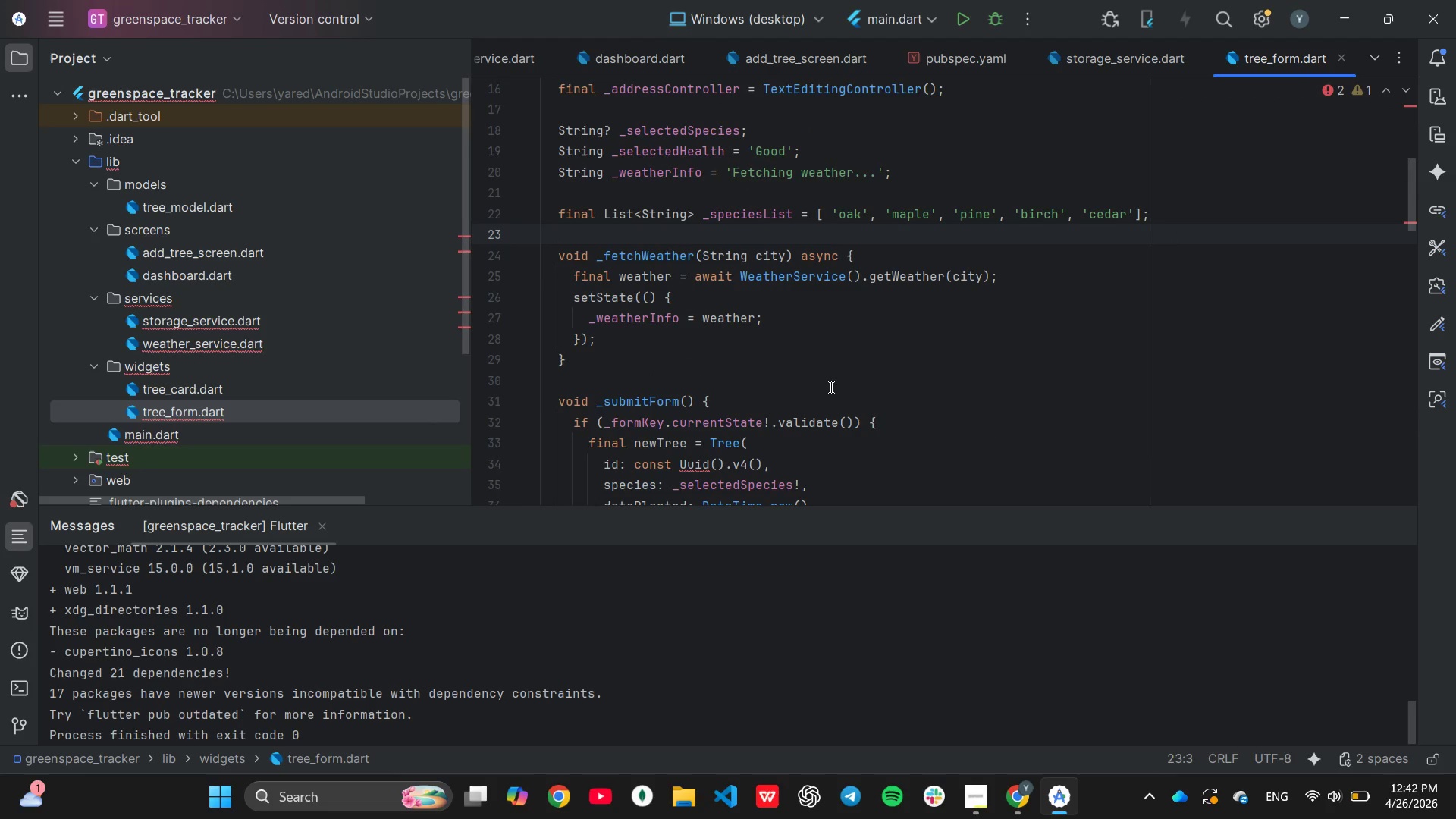 
wait(5.43)
 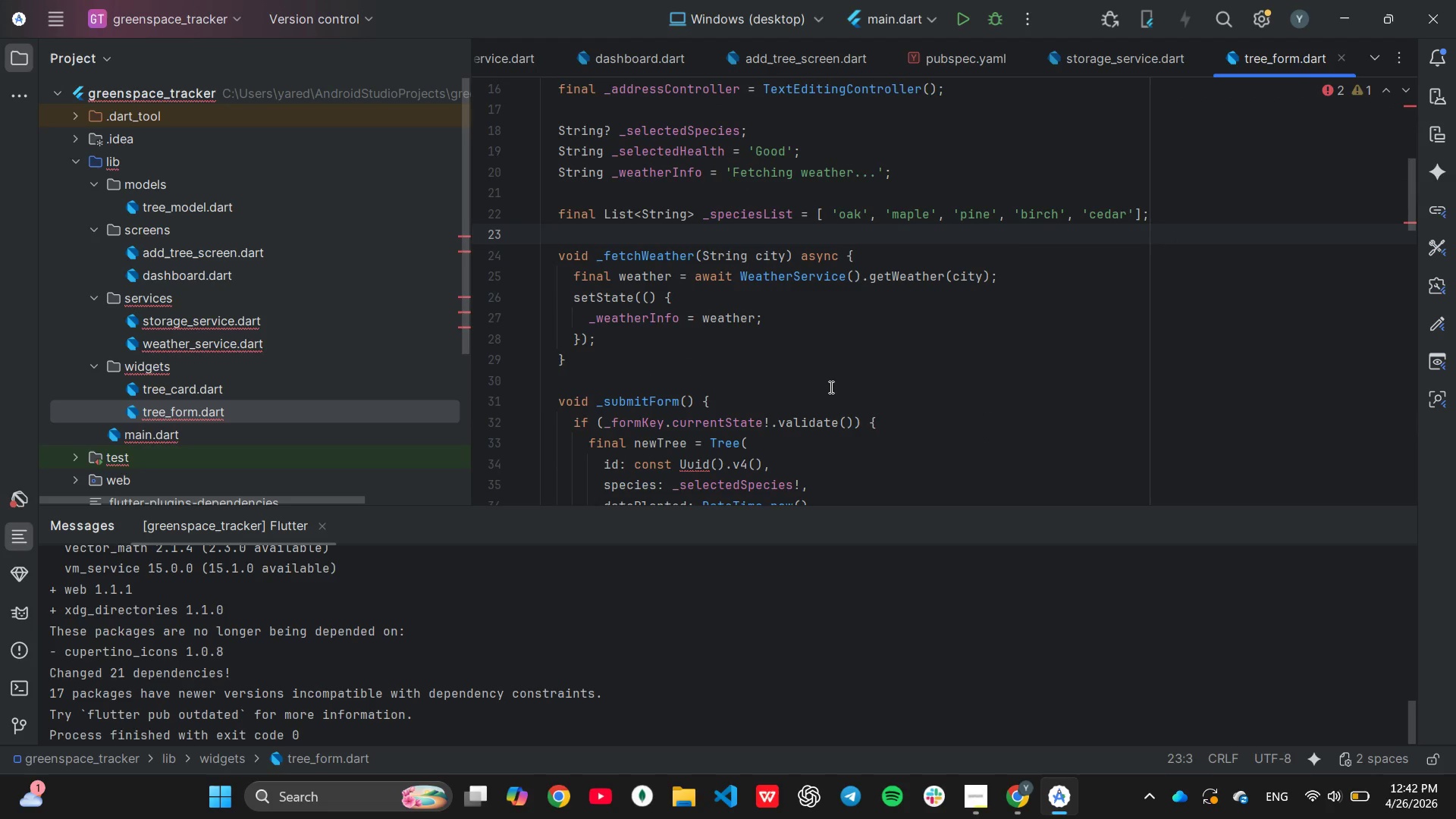 
scroll: coordinate [215, 389], scroll_direction: down, amount: 1.0
 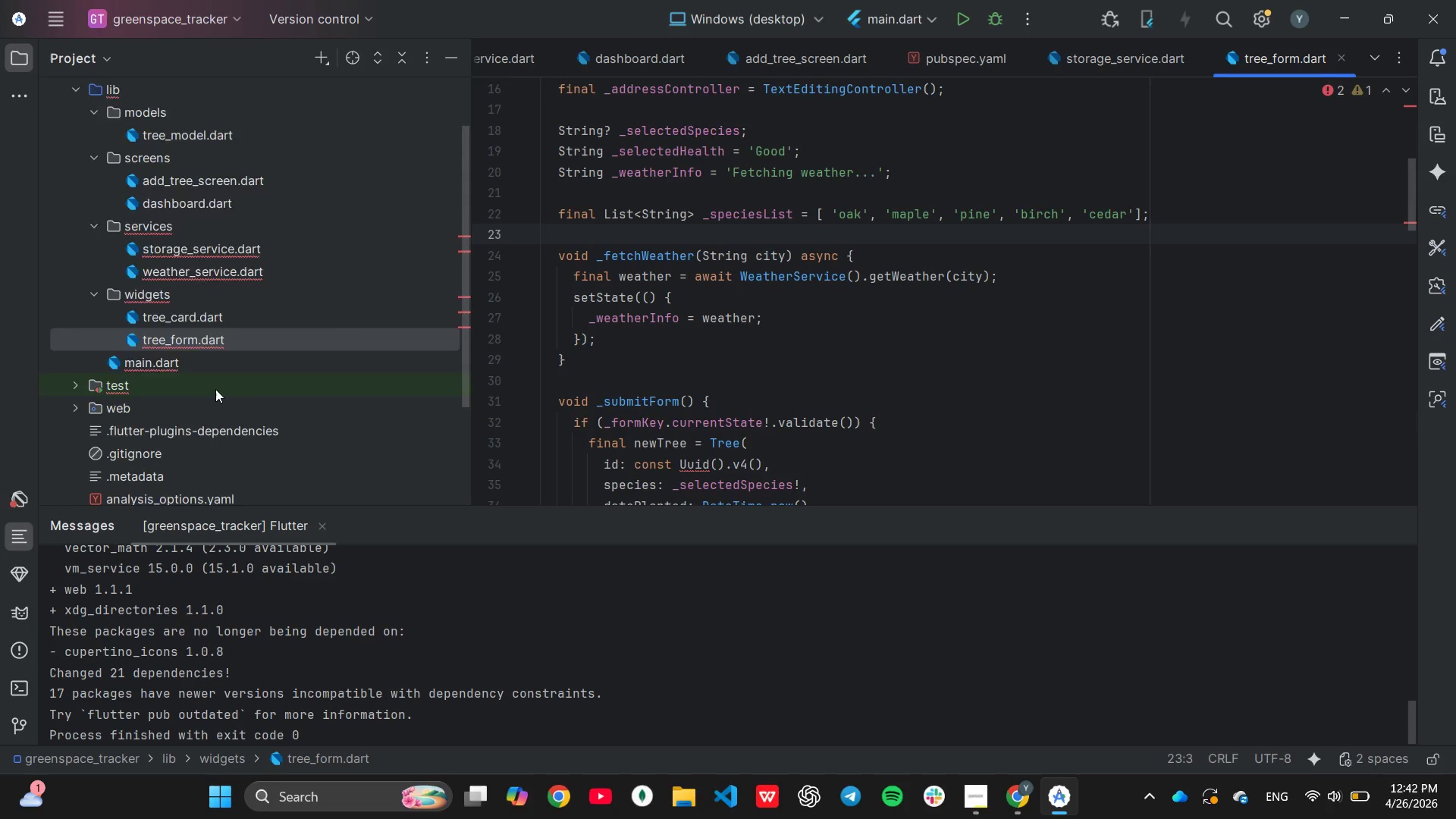 
scroll: coordinate [215, 389], scroll_direction: up, amount: 1.0
 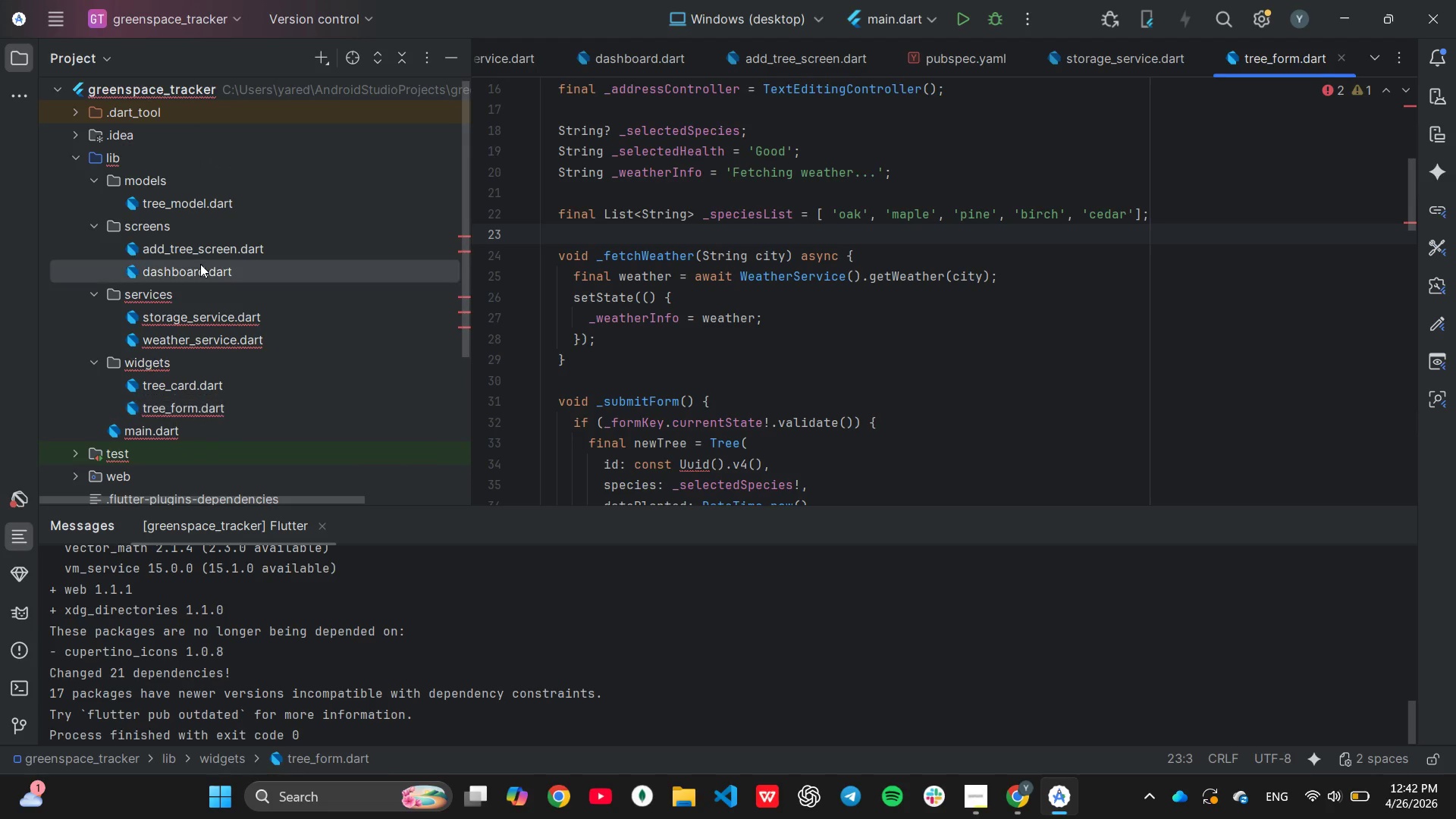 
double_click([200, 264])
 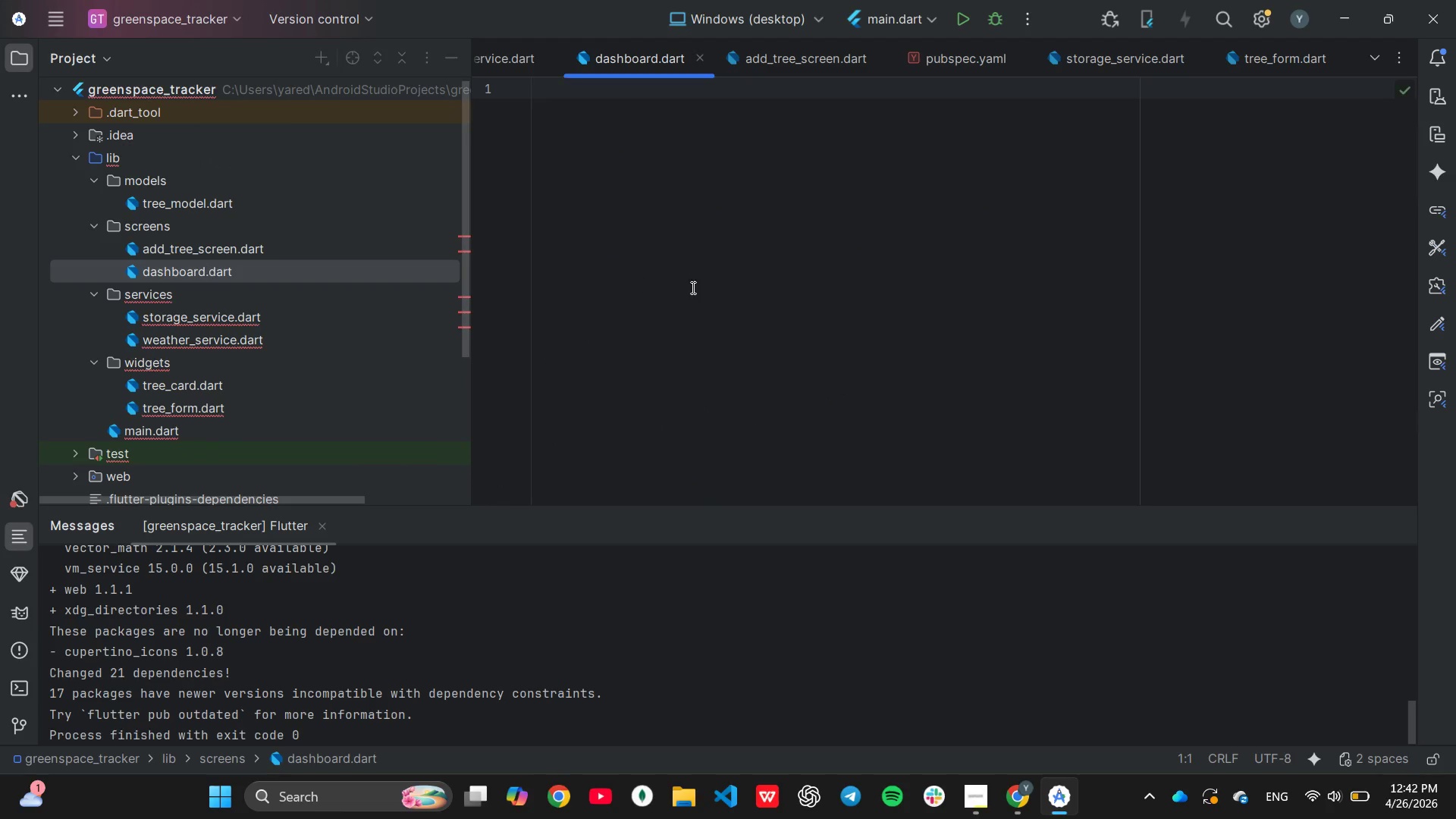 
scroll: coordinate [692, 287], scroll_direction: up, amount: 3.0
 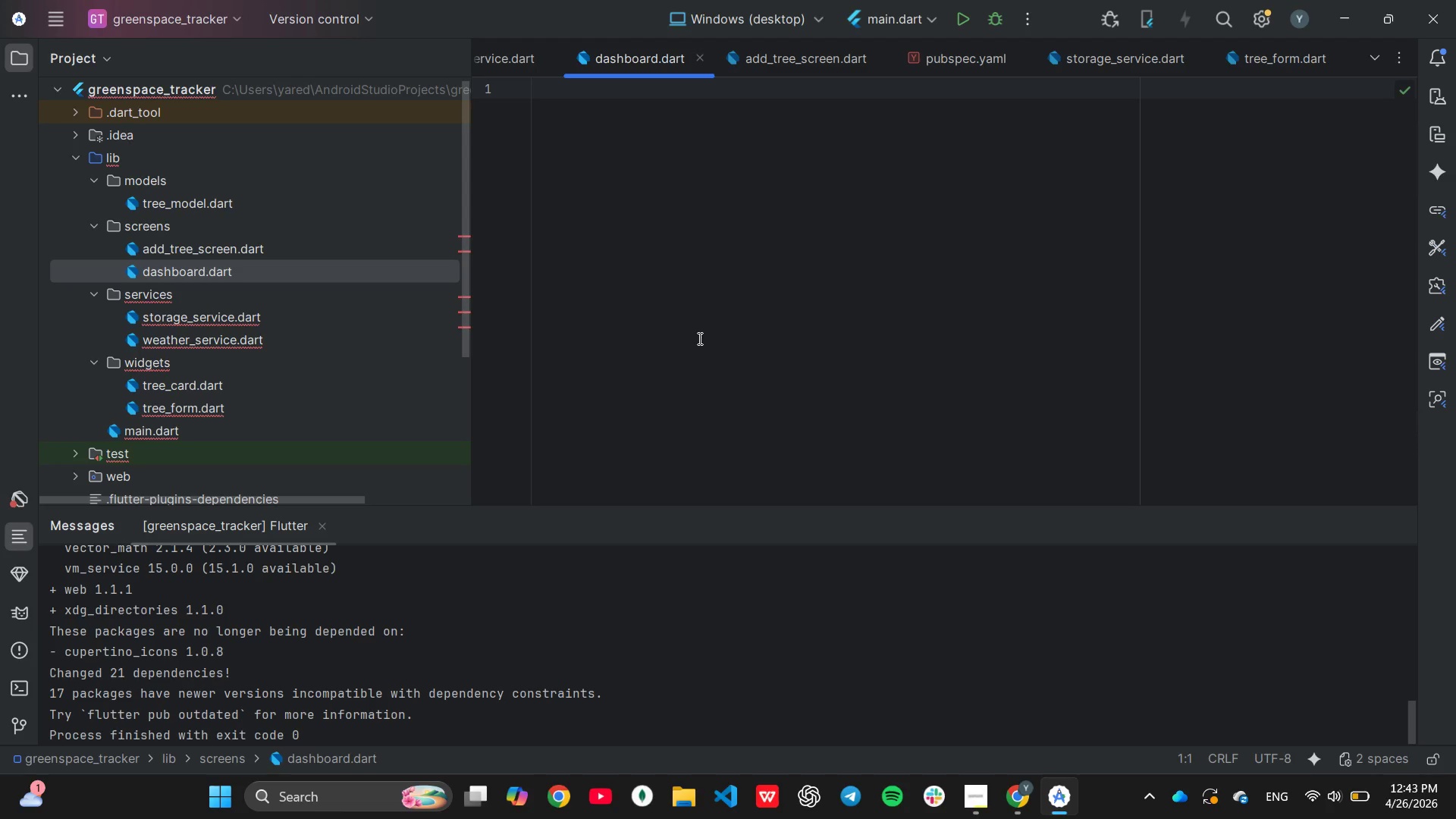 
wait(54.1)
 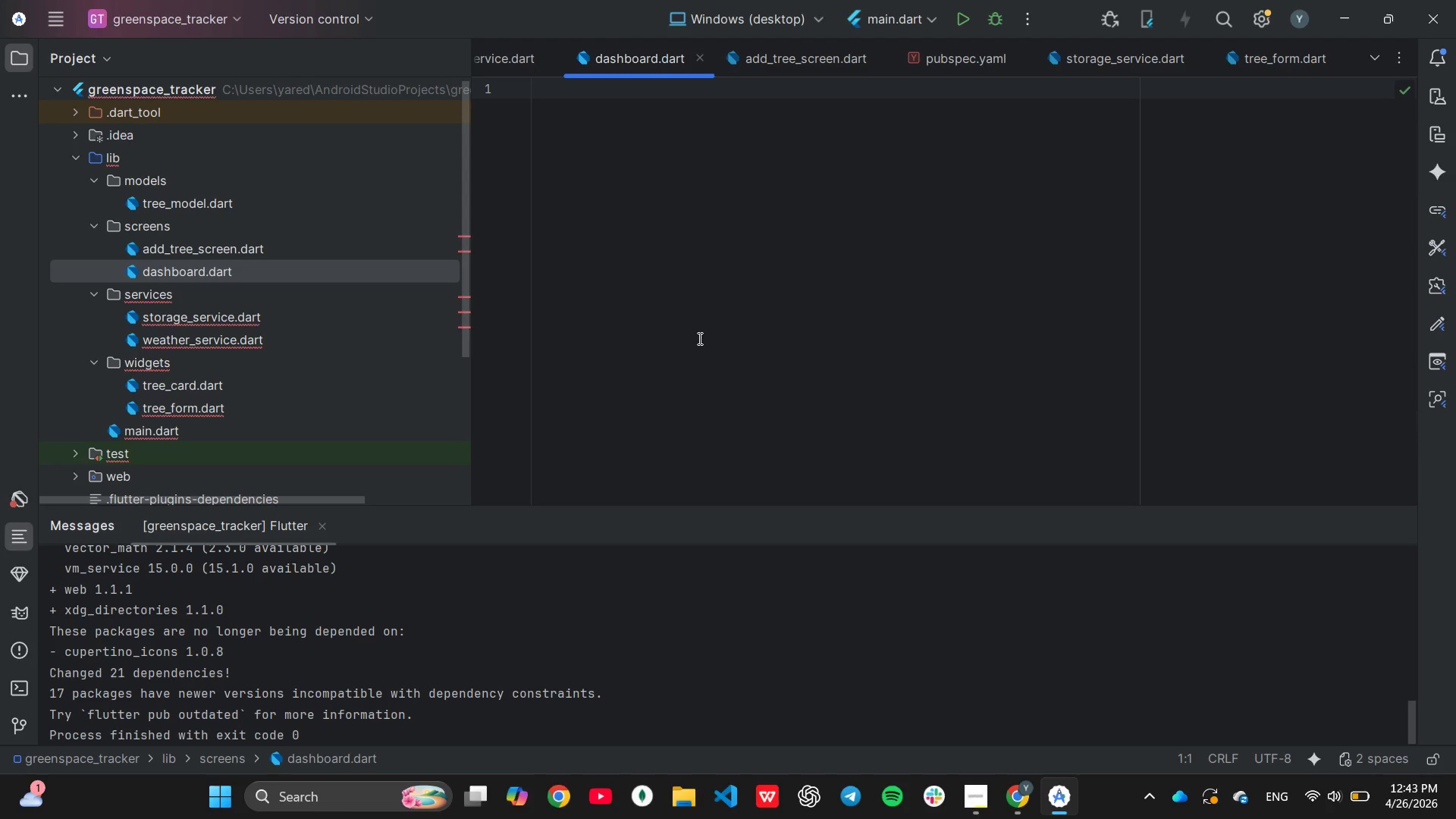 
type(im)
 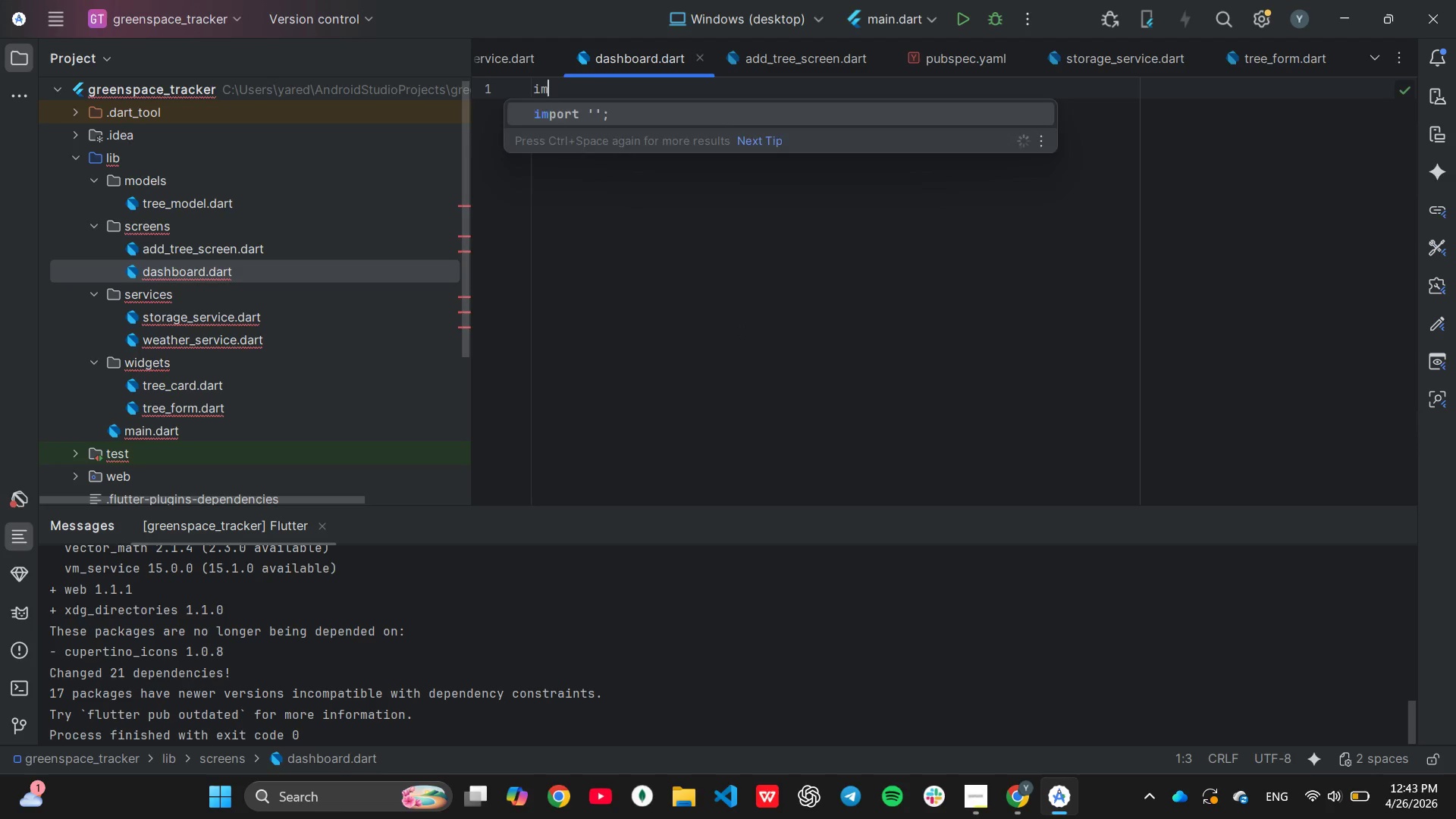 
key(Enter)
 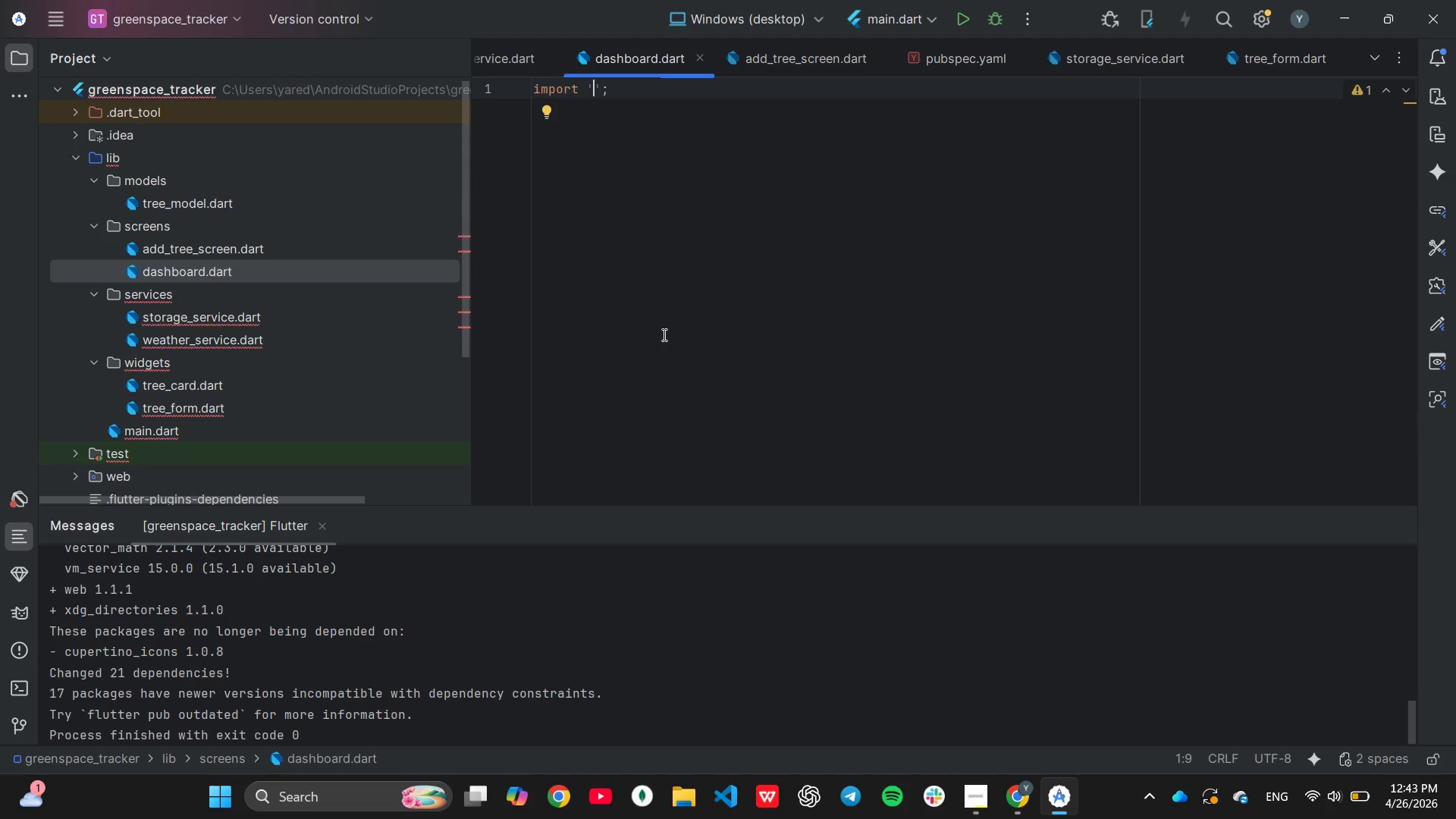 
scroll: coordinate [187, 345], scroll_direction: down, amount: 4.0
 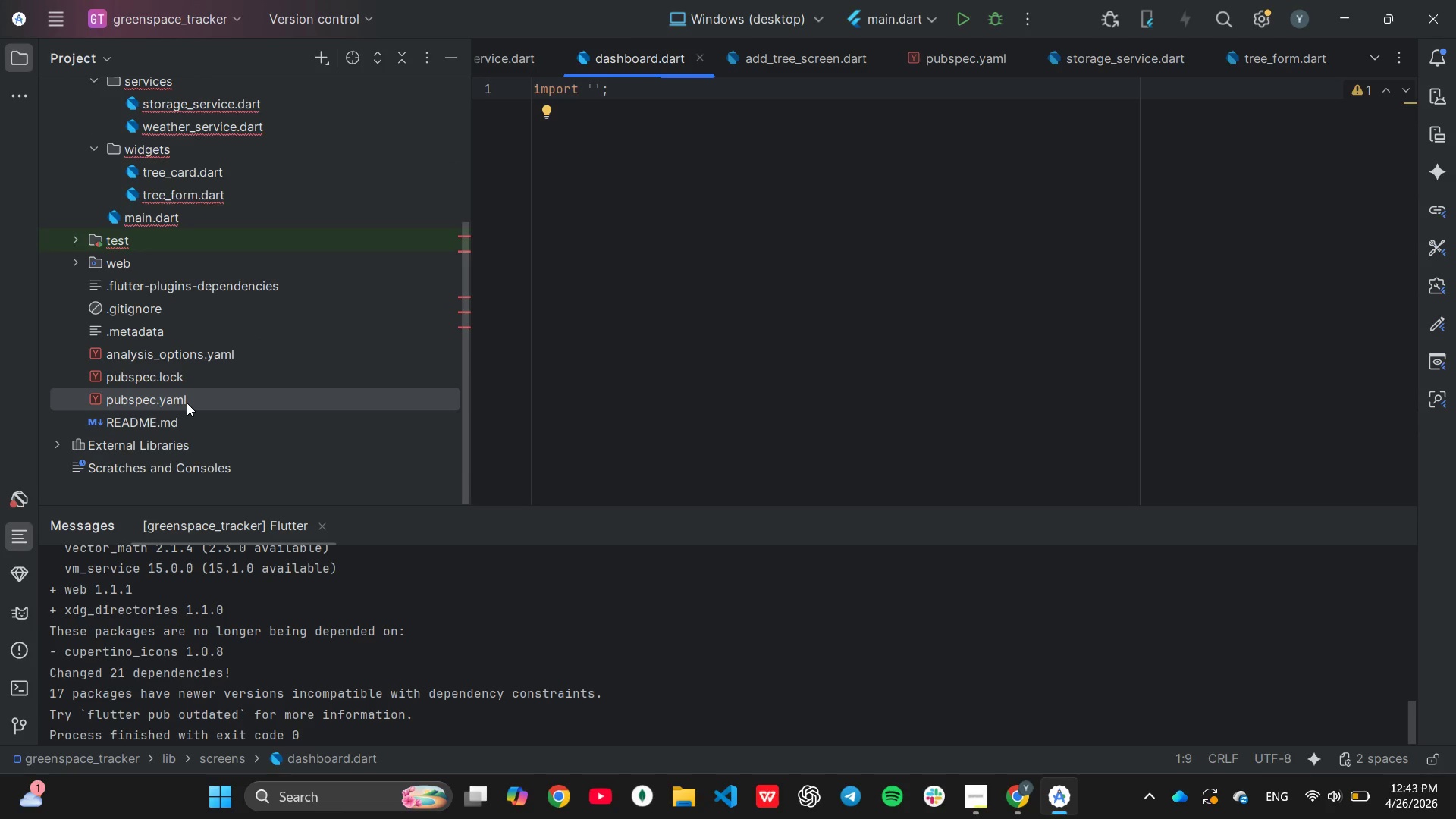 
double_click([187, 403])
 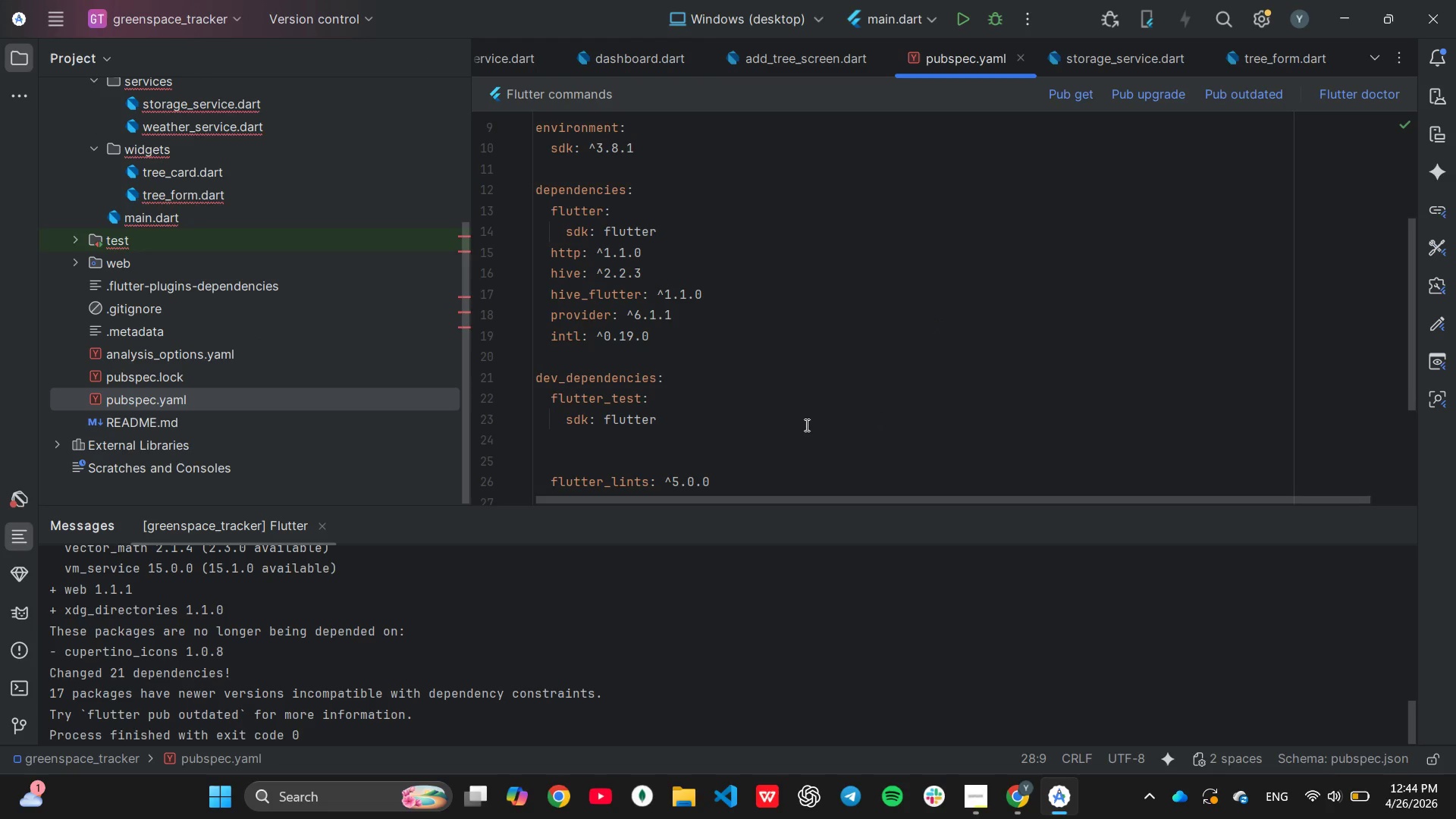 
wait(10.44)
 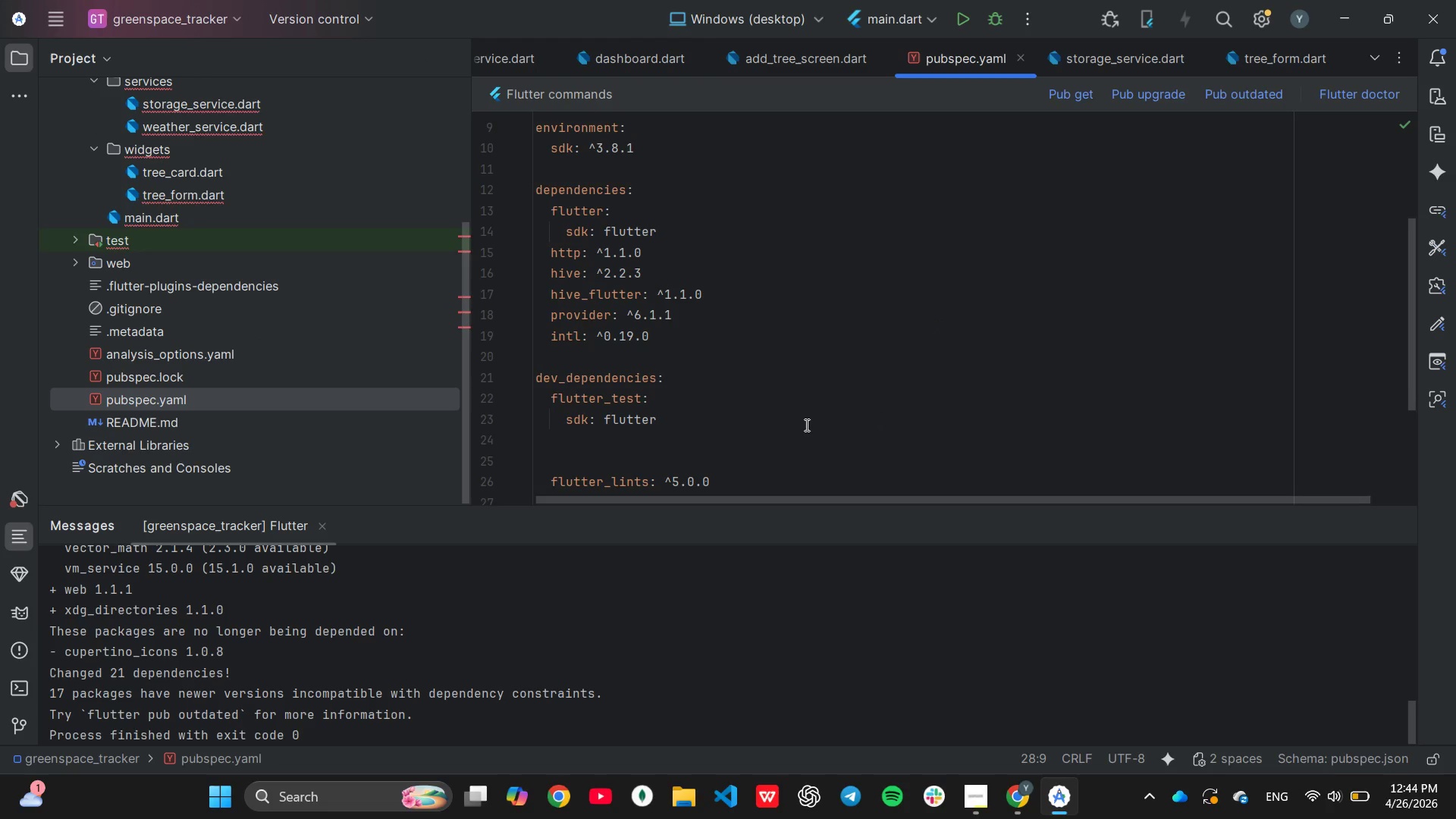 
left_click([742, 351])
 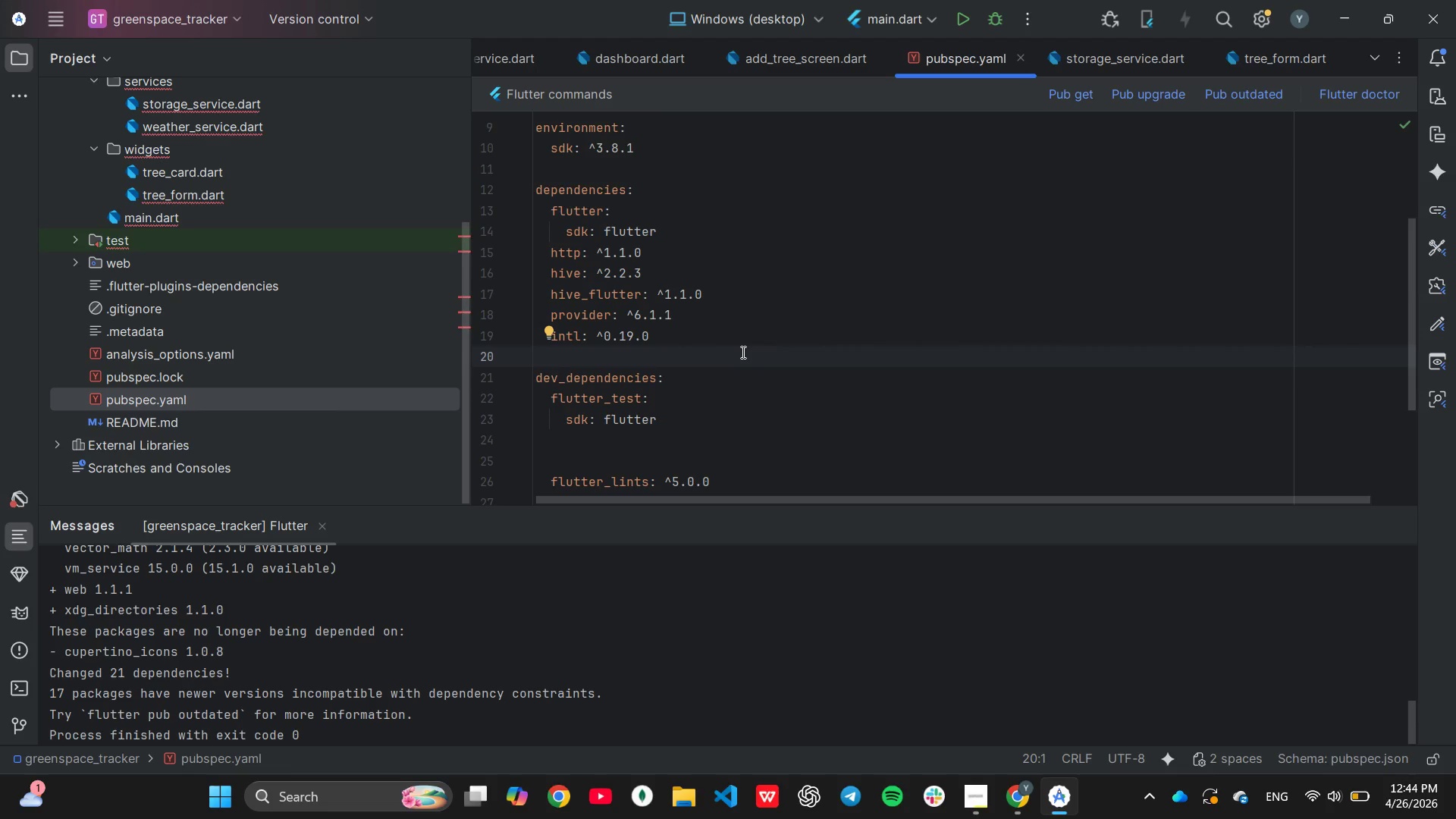 
key(Tab)
 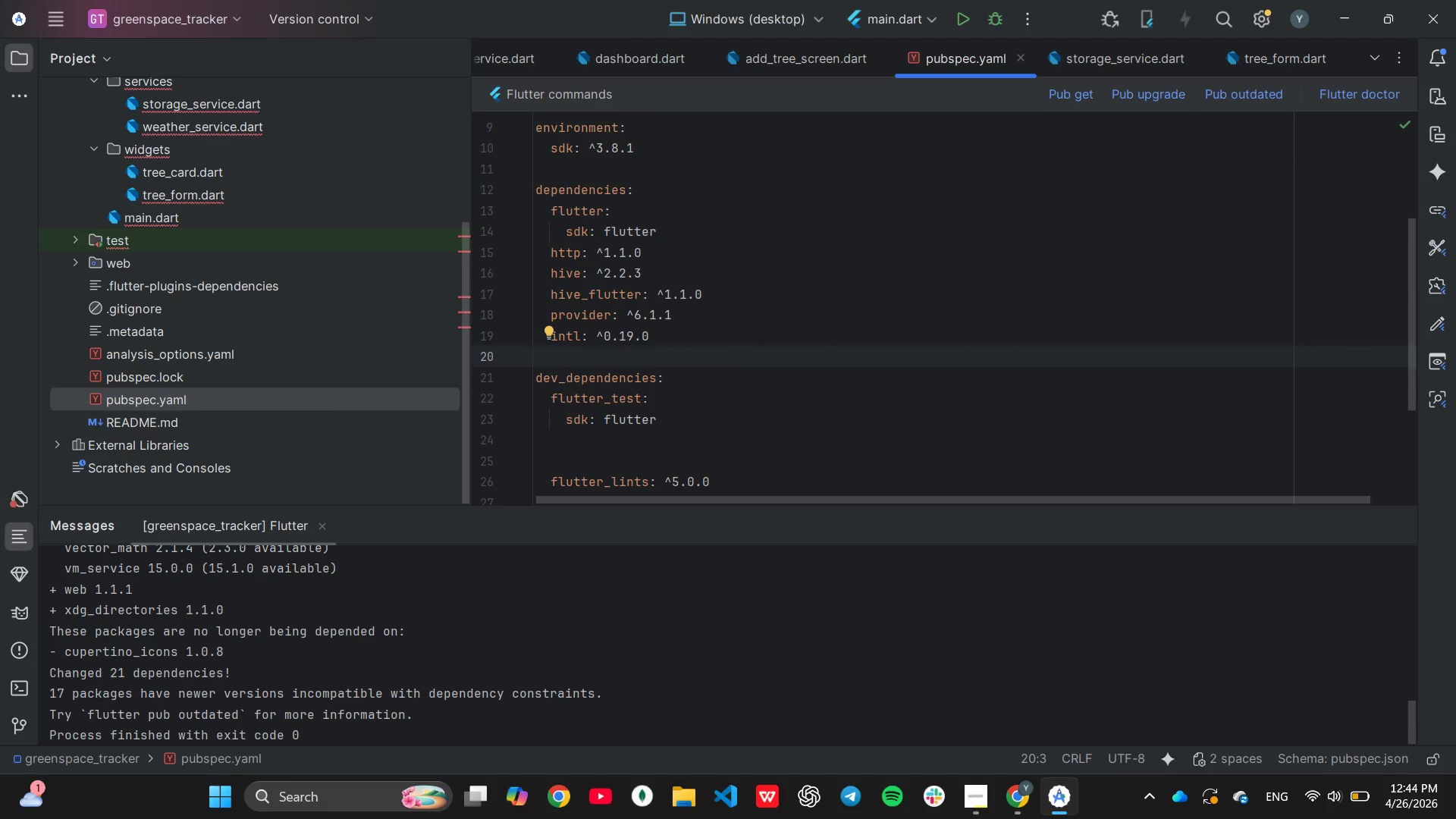 
key(U)
 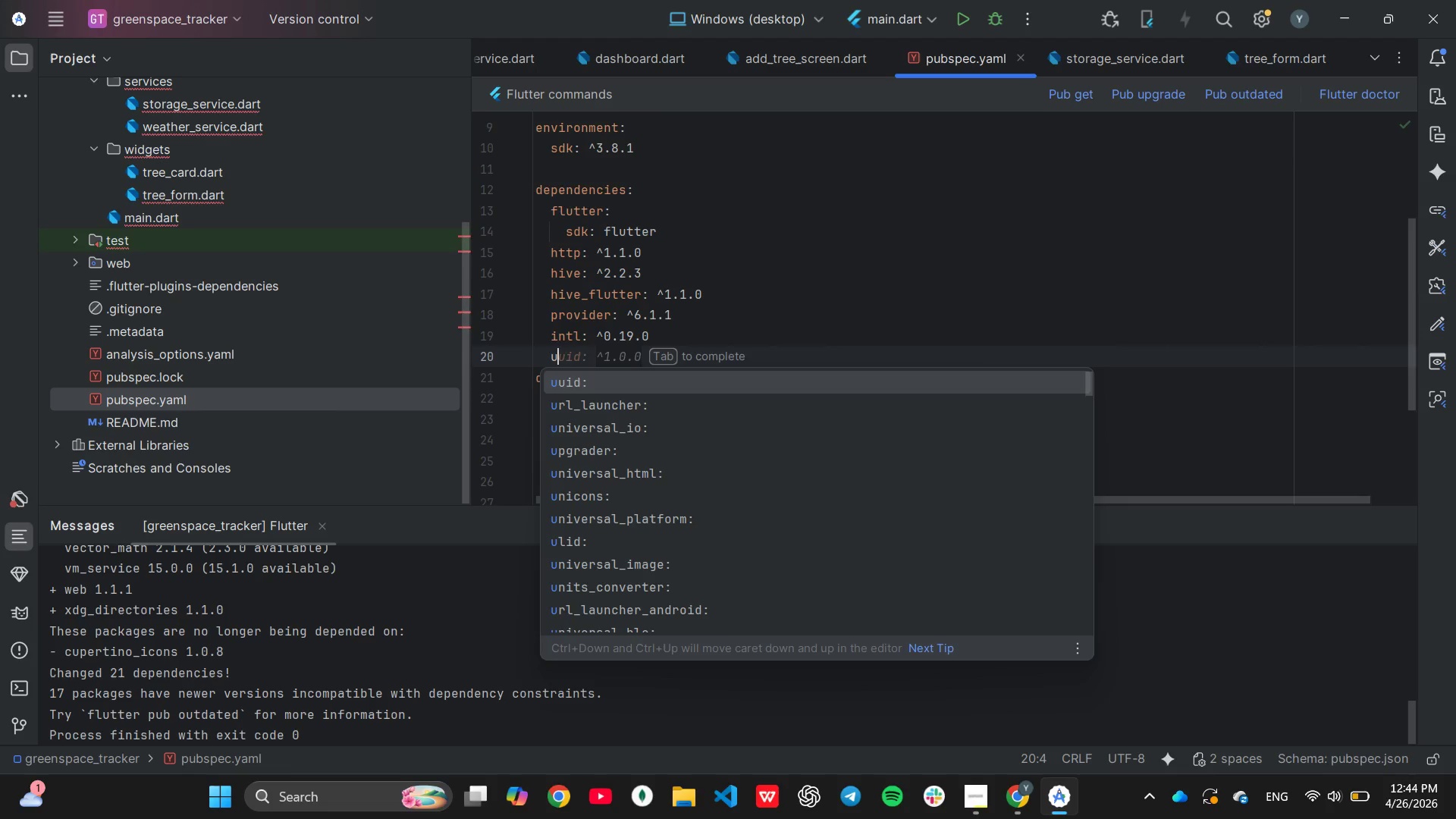 
key(Tab)
 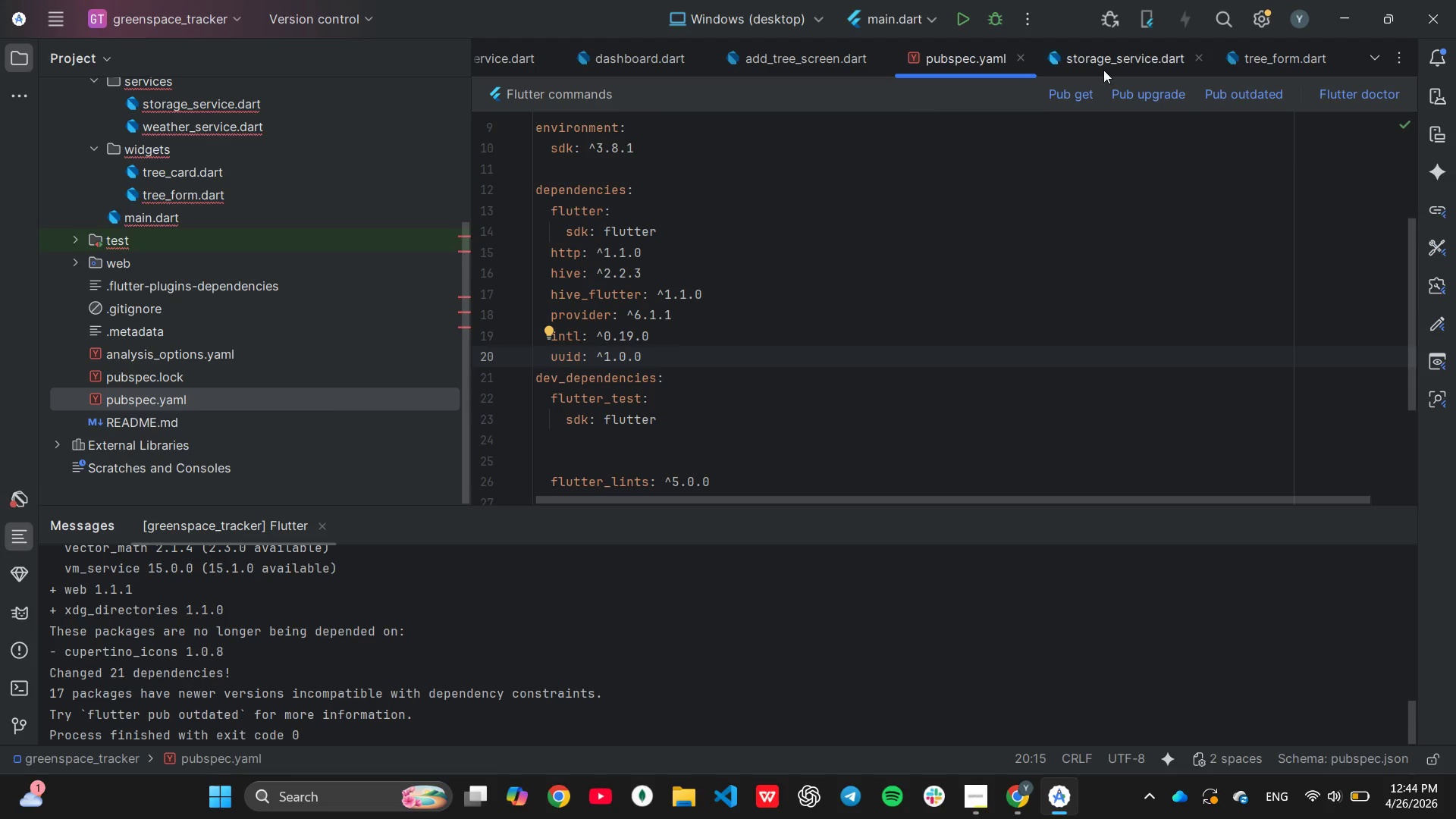 
left_click([1074, 92])
 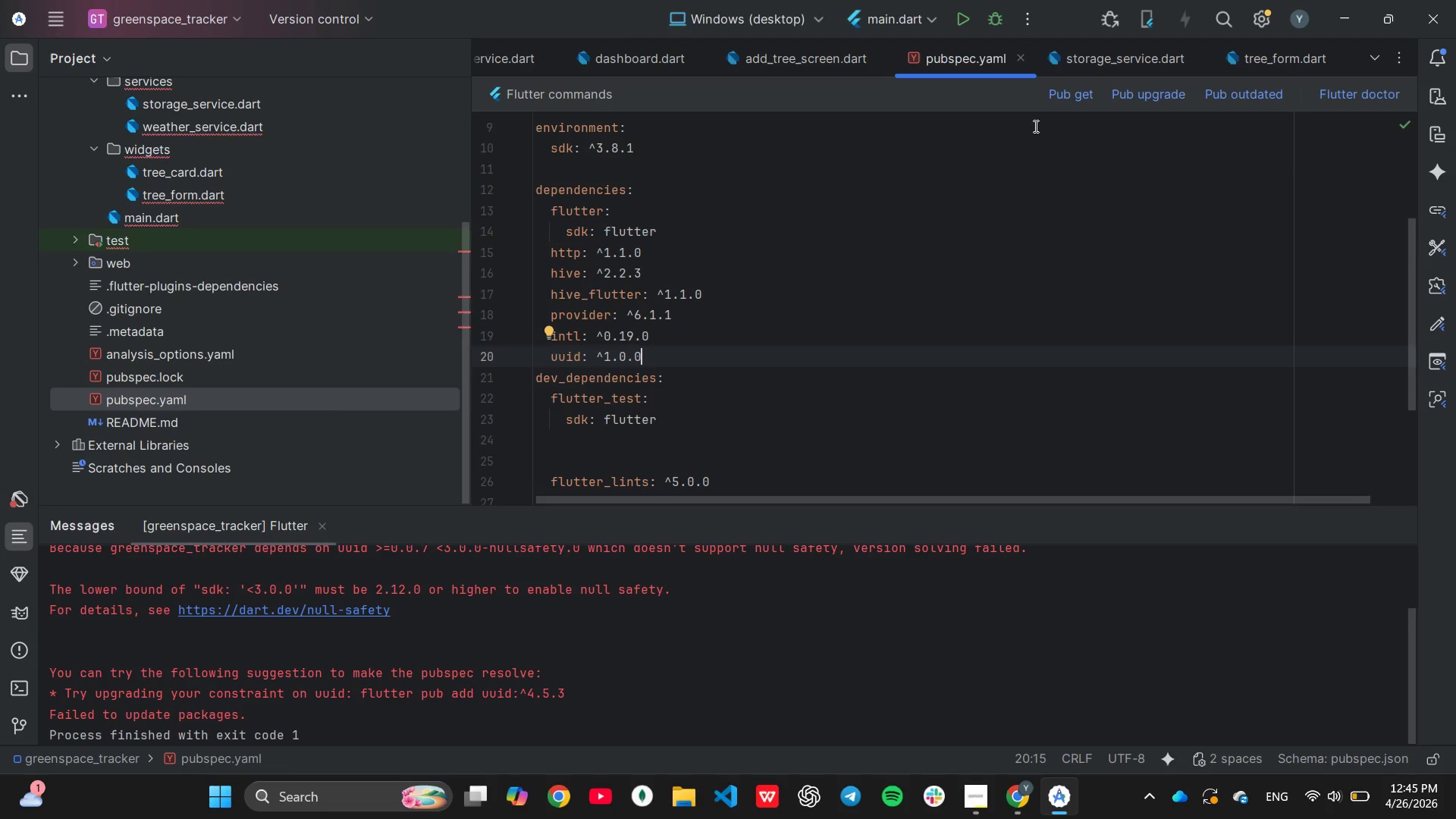 
wait(58.88)
 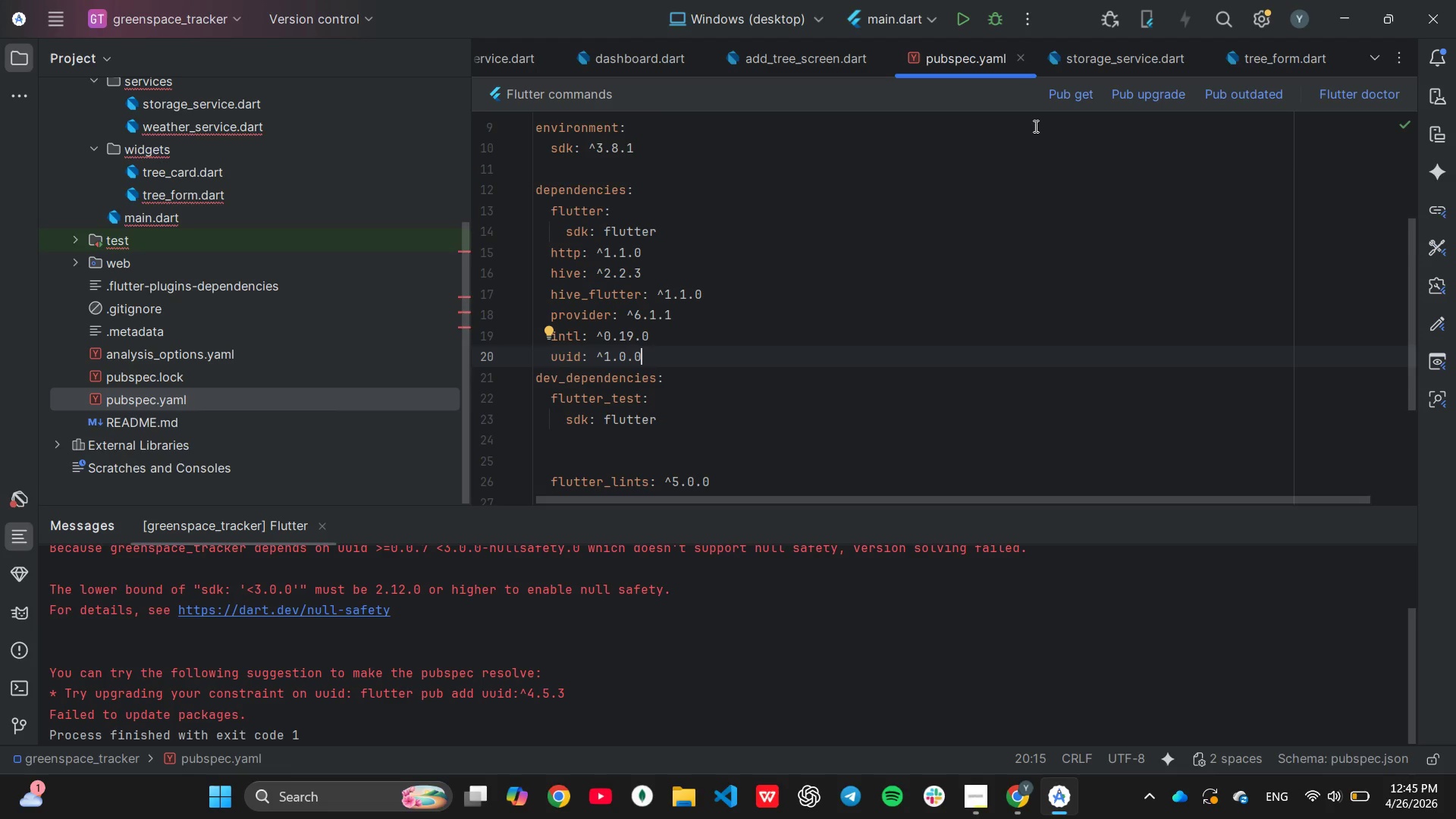 
scroll: coordinate [715, 640], scroll_direction: up, amount: 3.0
 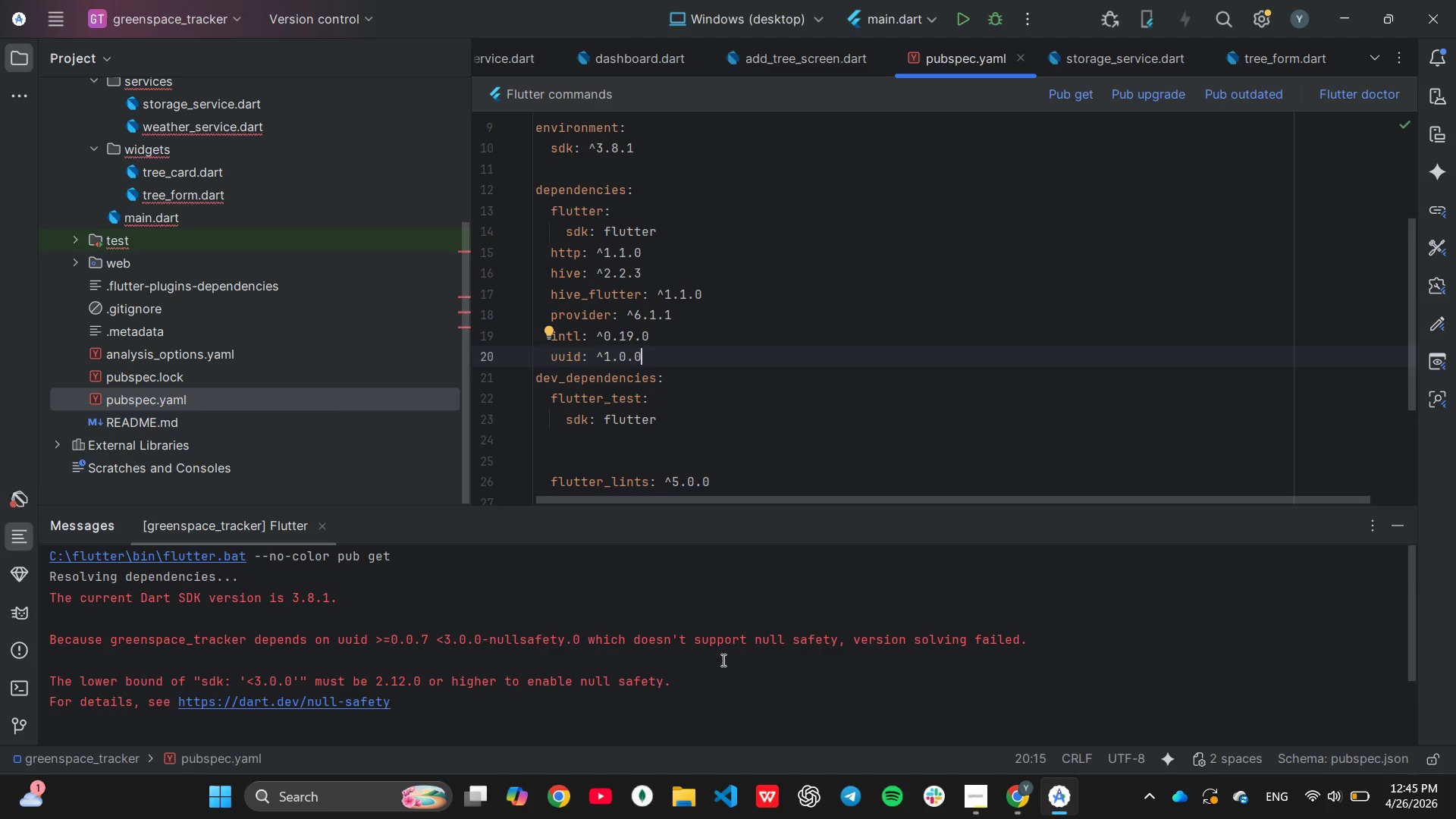 
wait(7.4)
 